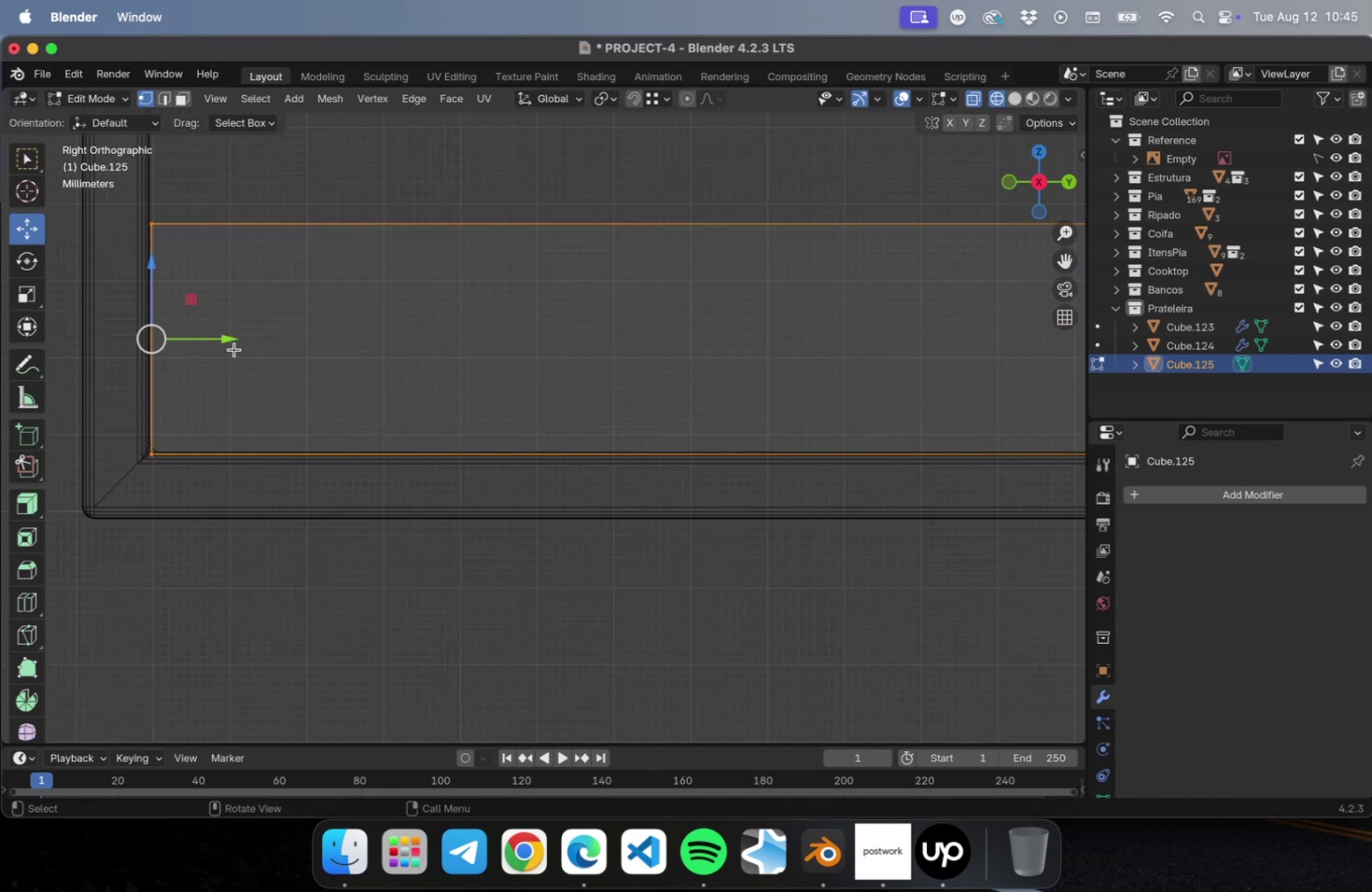 
left_click_drag(start_coordinate=[217, 338], to_coordinate=[241, 340])
 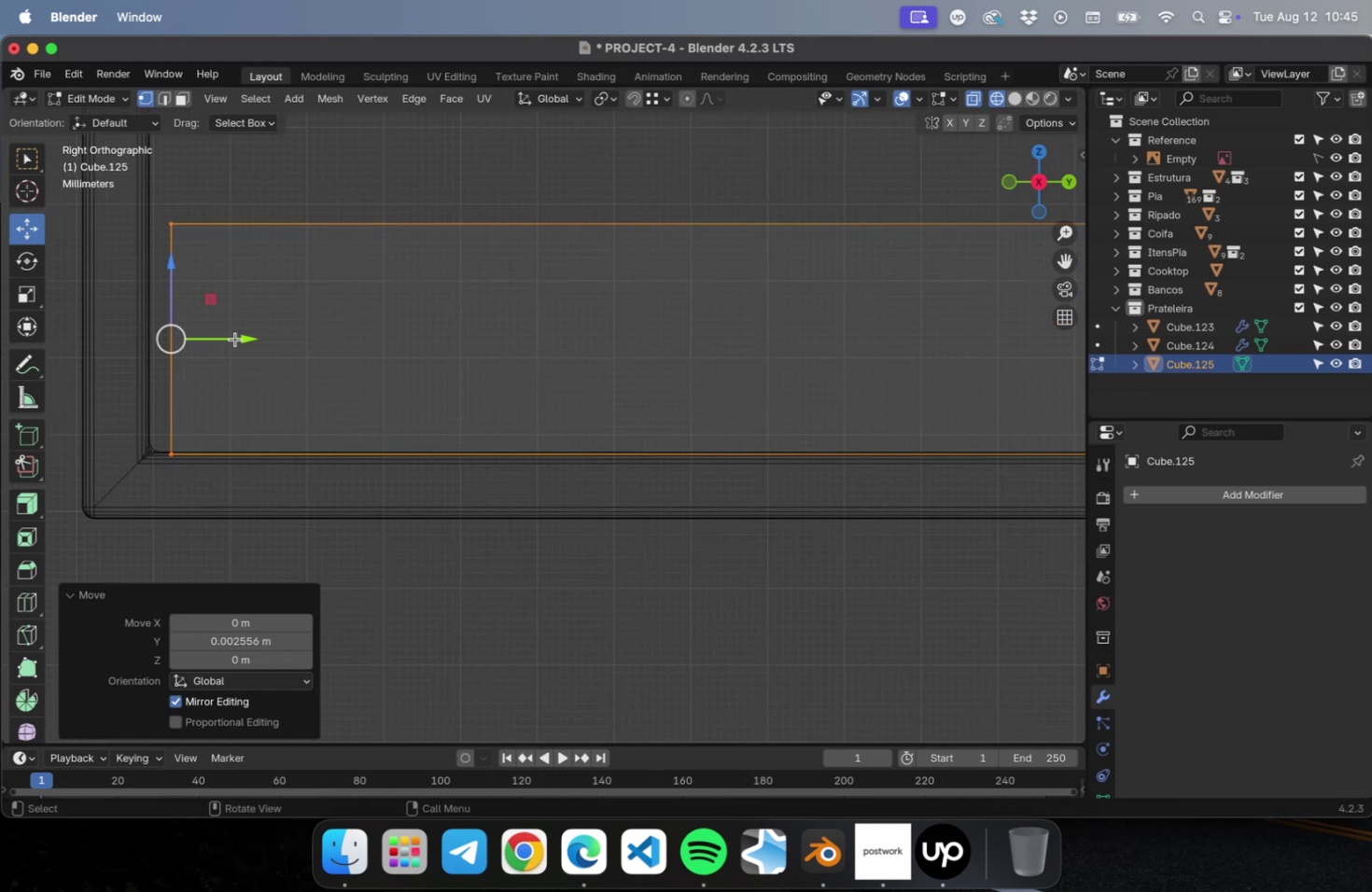 
scroll: coordinate [218, 419], scroll_direction: down, amount: 52.0
 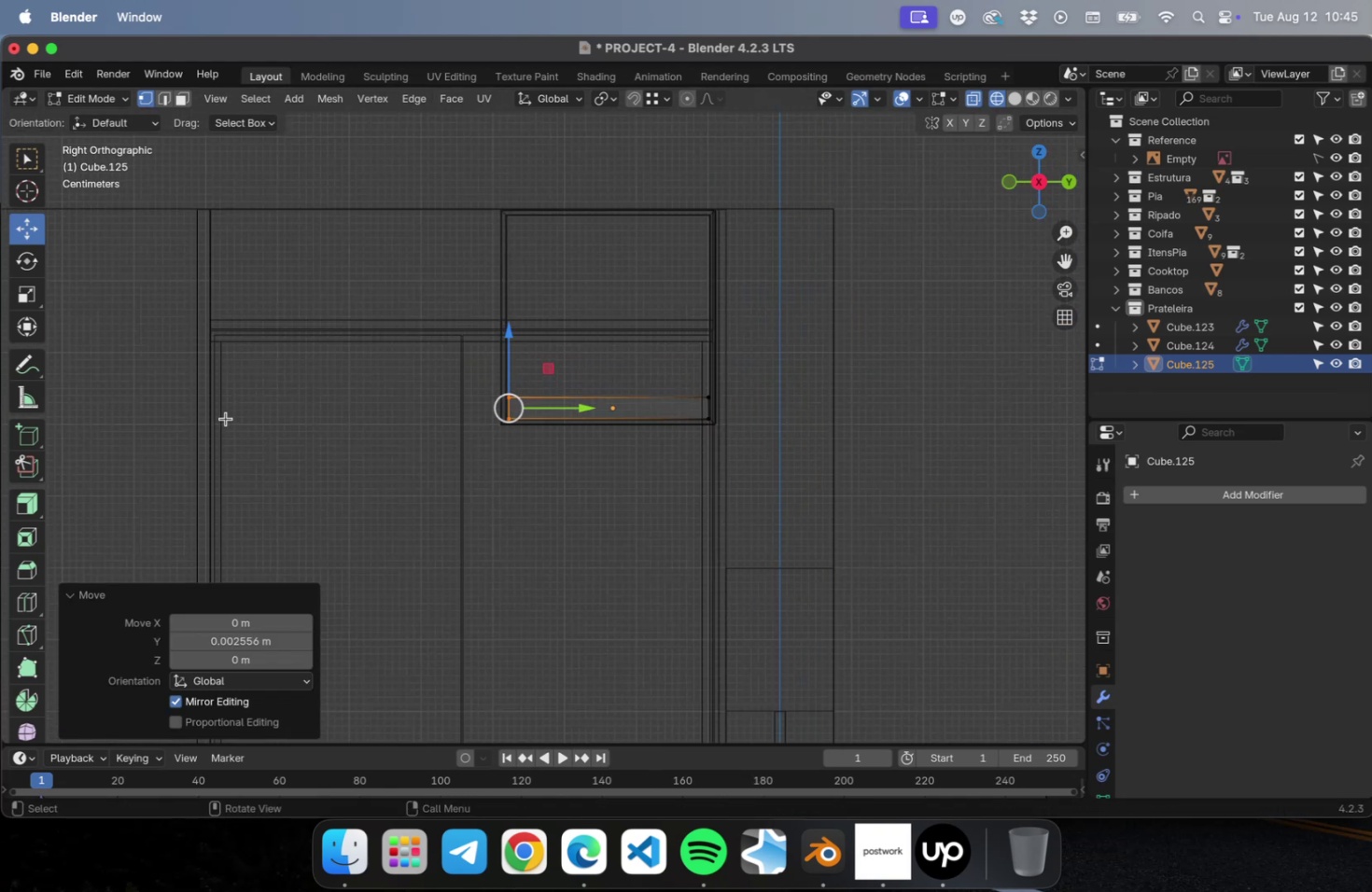 
key(Tab)
 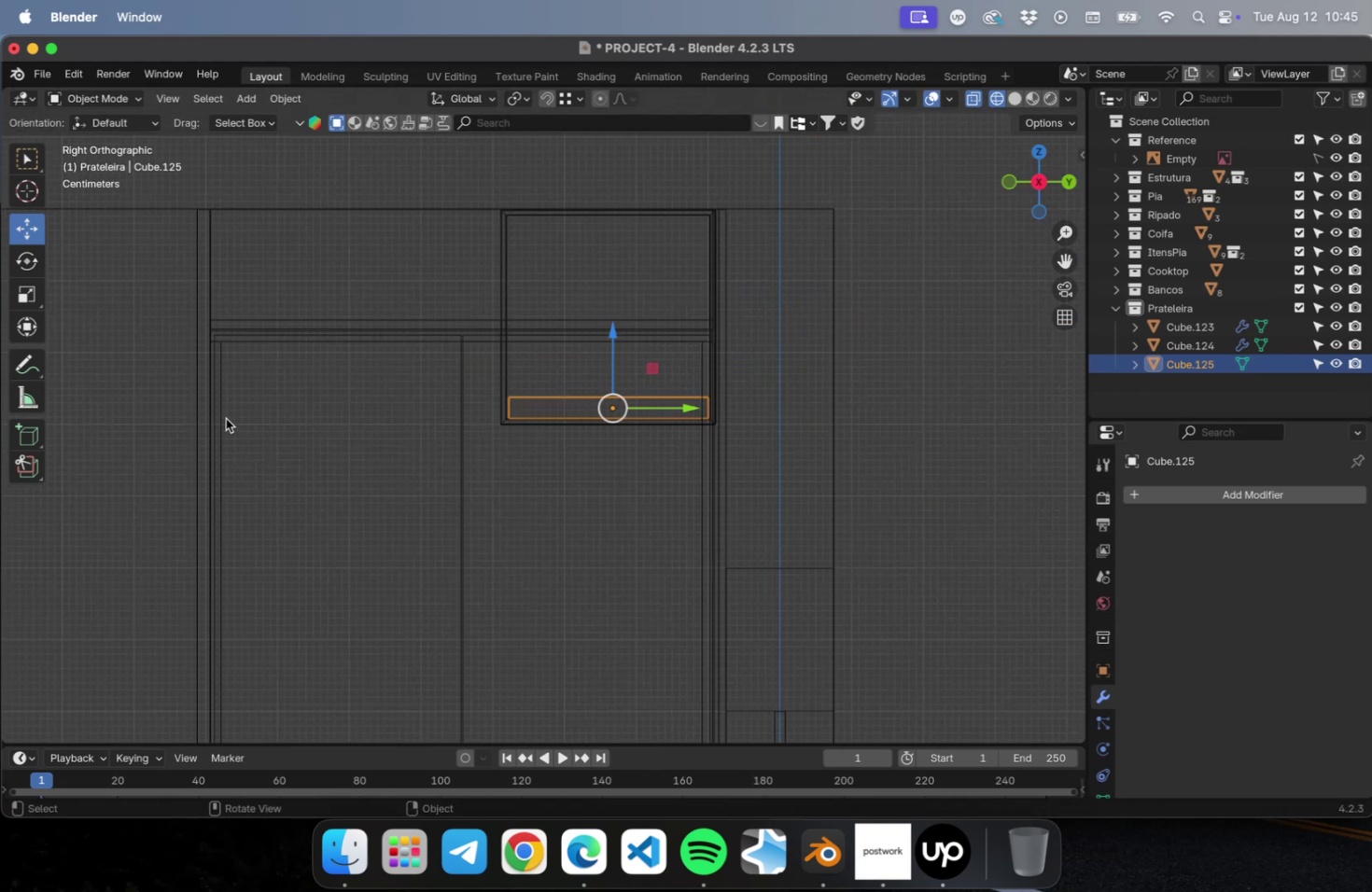 
key(Meta+CommandLeft)
 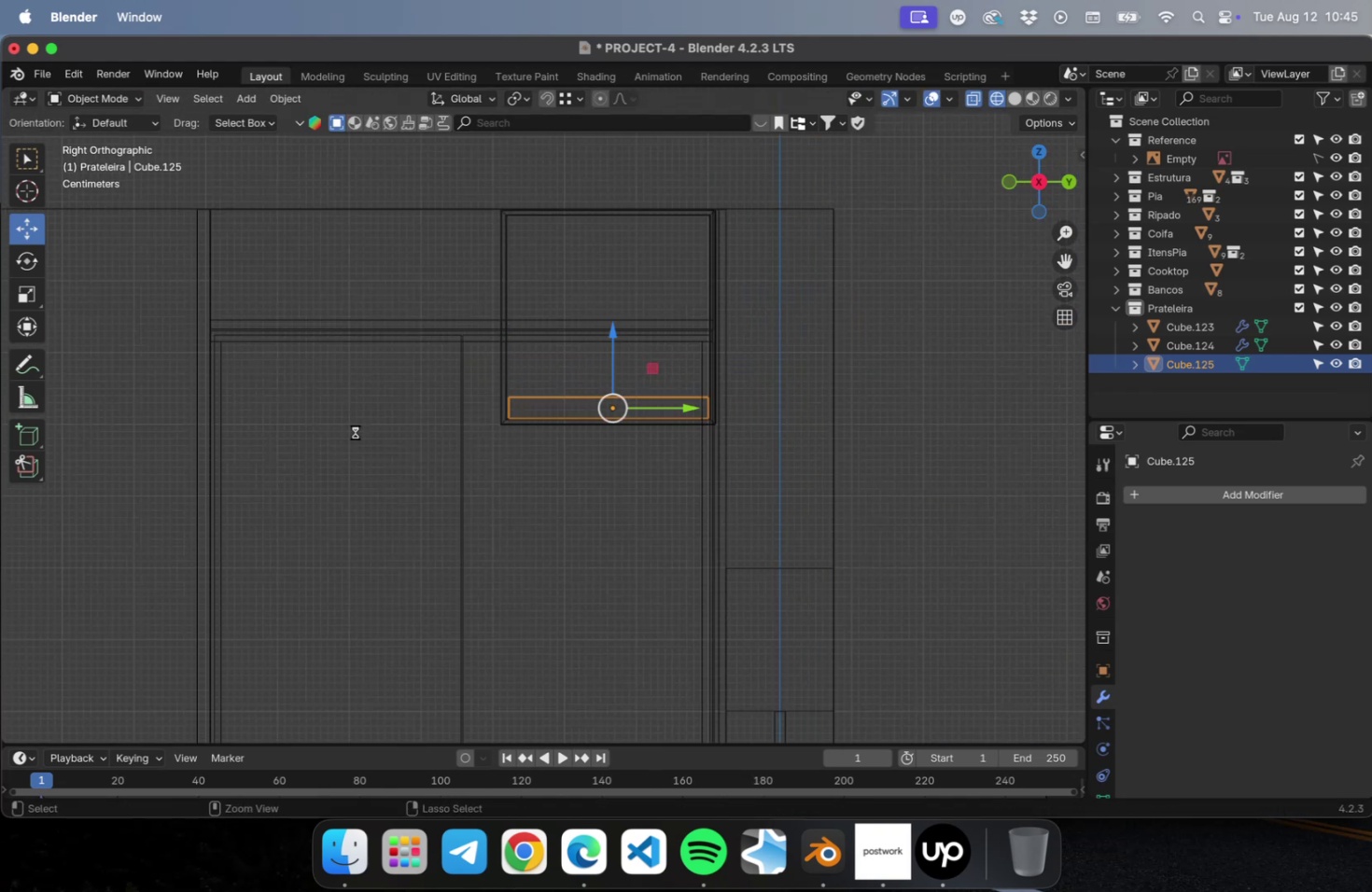 
key(Meta+S)
 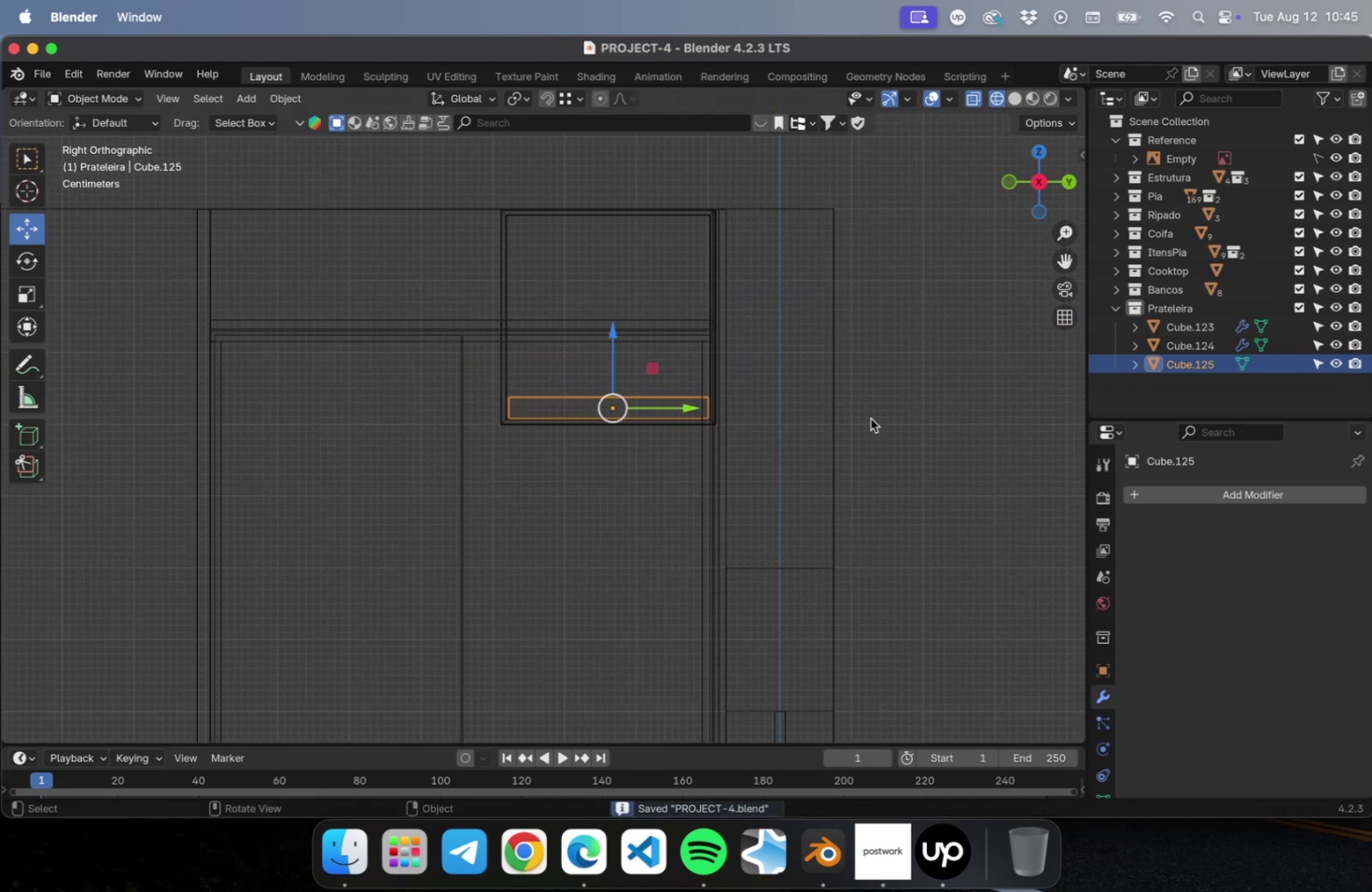 
left_click([870, 418])
 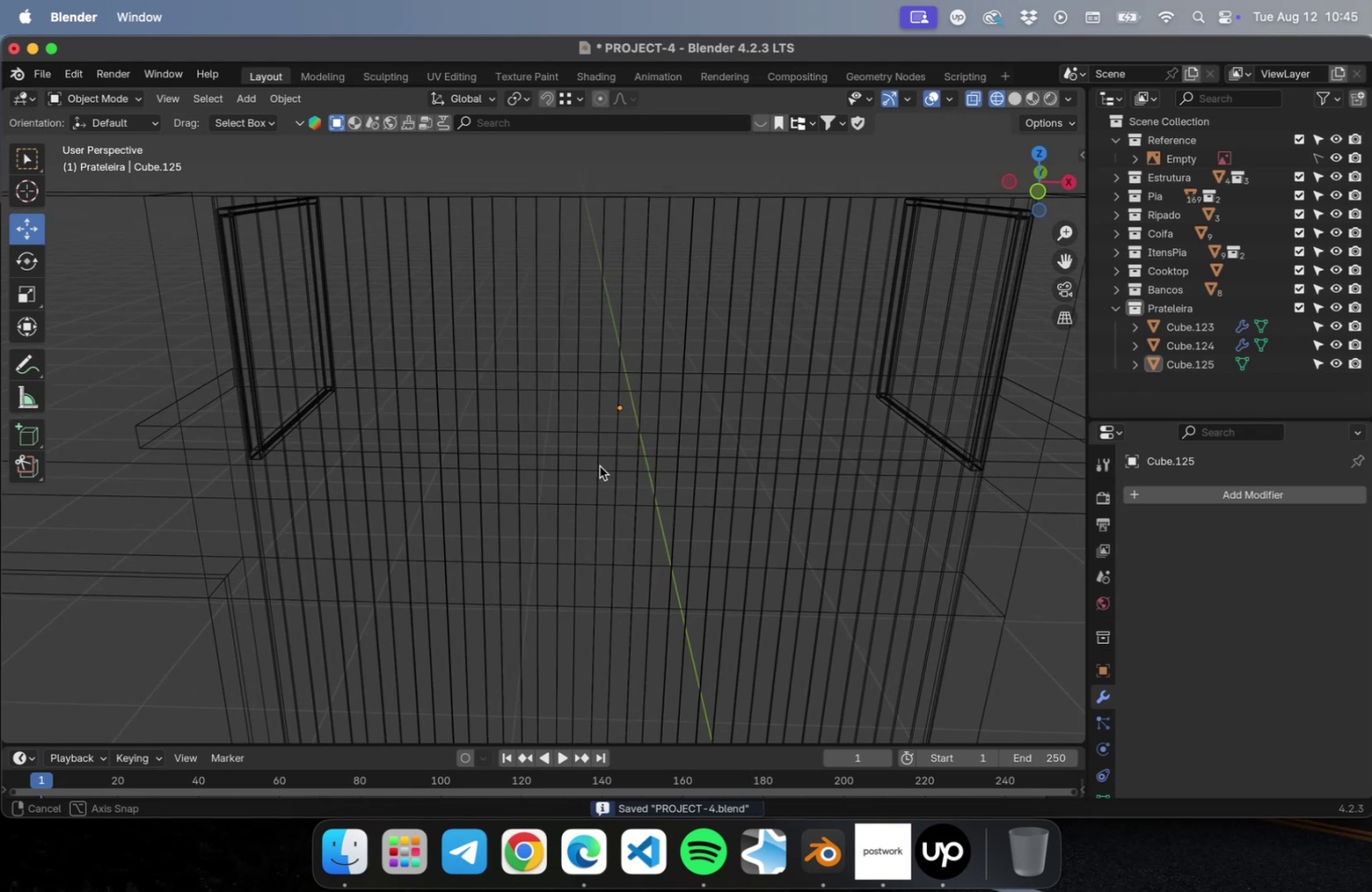 
scroll: coordinate [595, 461], scroll_direction: down, amount: 5.0
 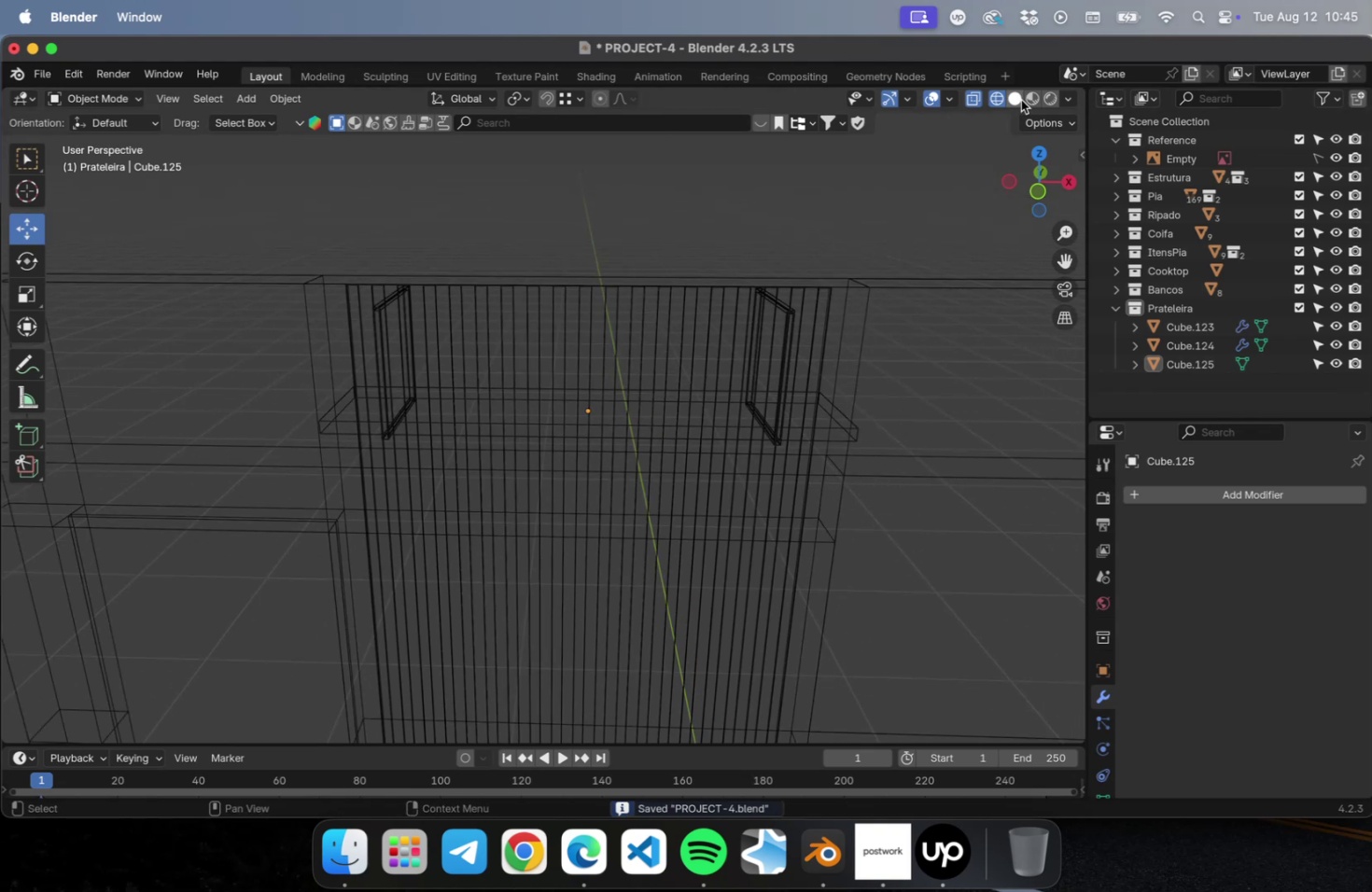 
left_click([1019, 100])
 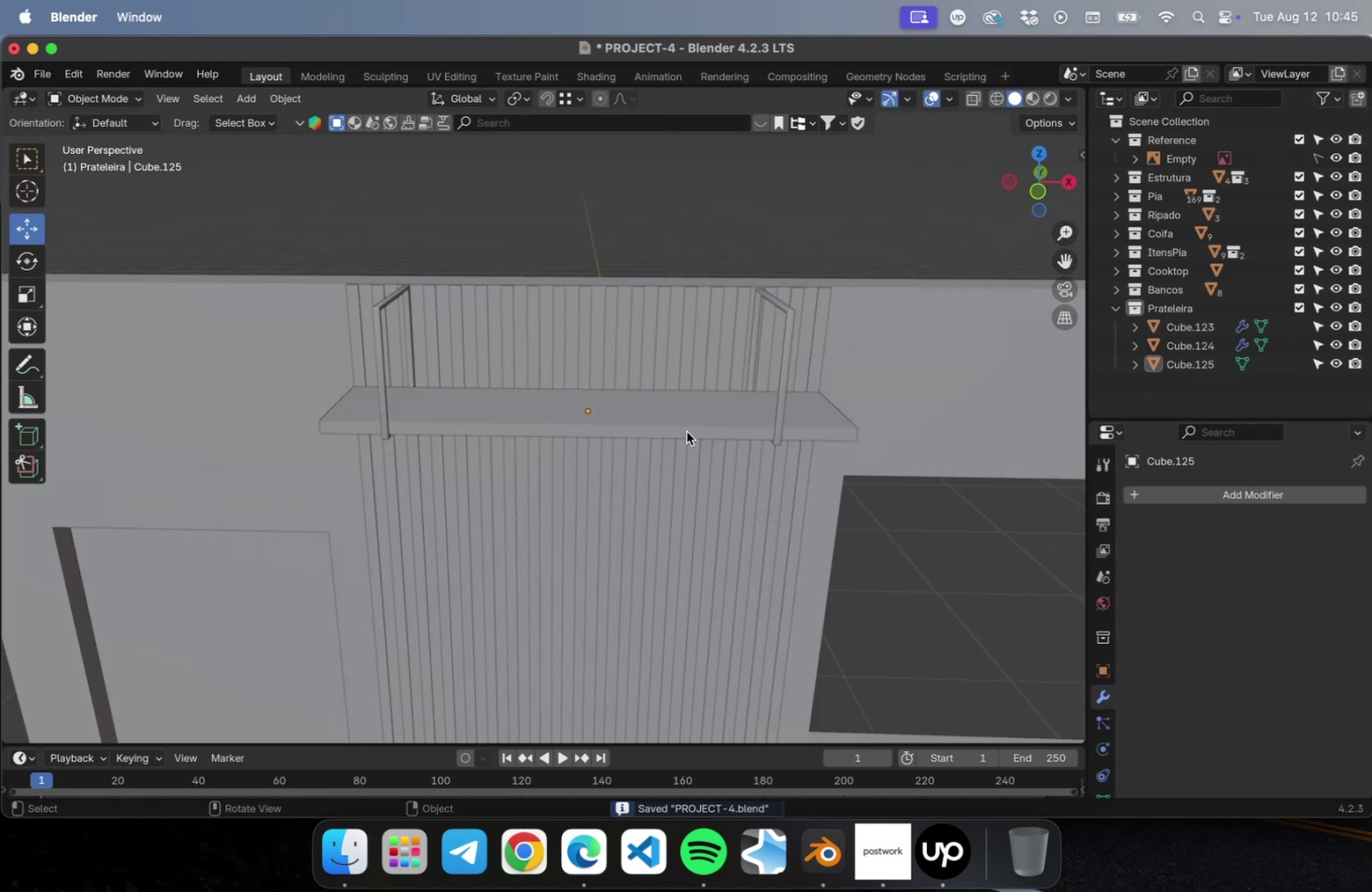 
left_click([686, 431])
 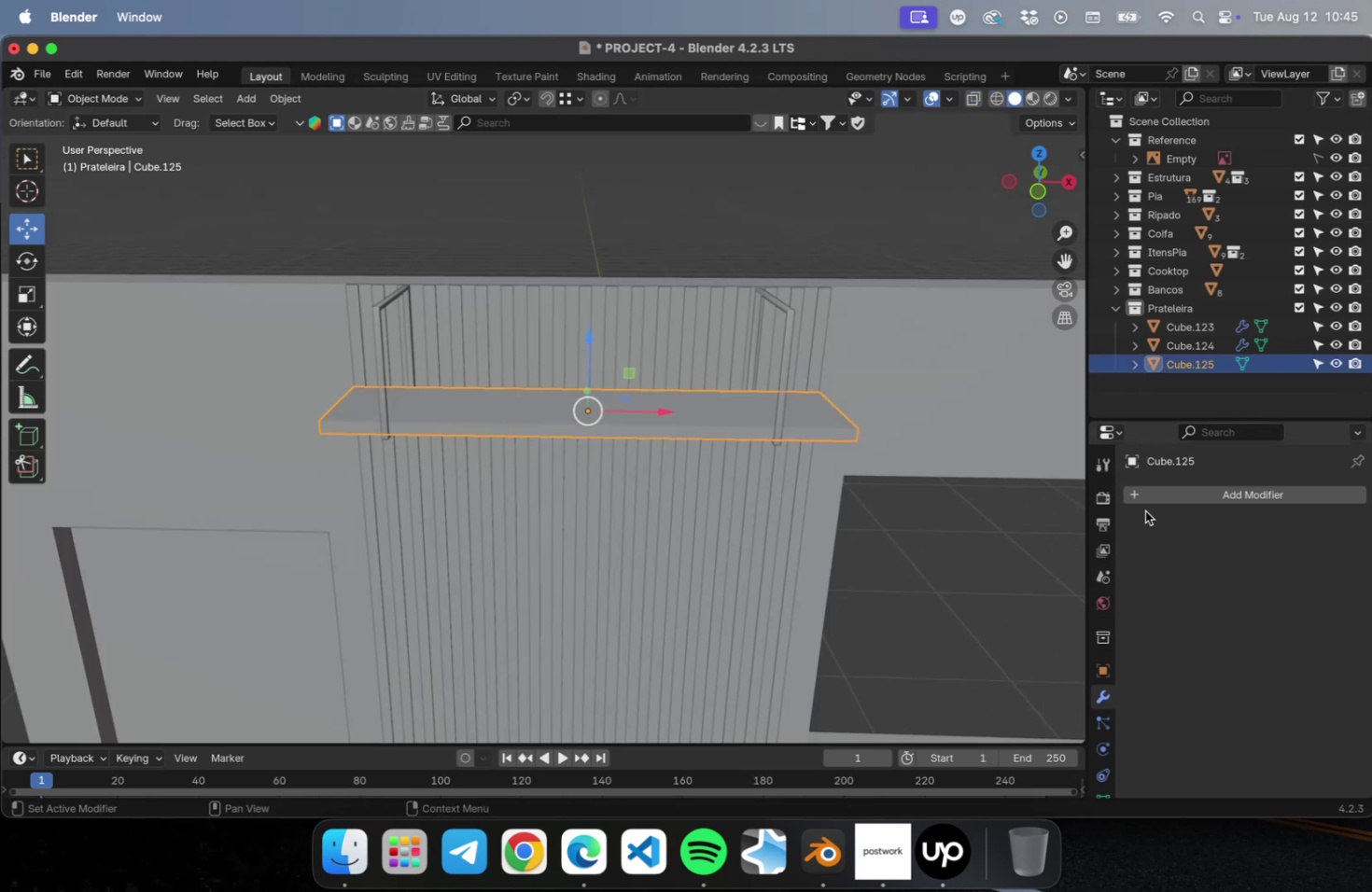 
left_click([1152, 499])
 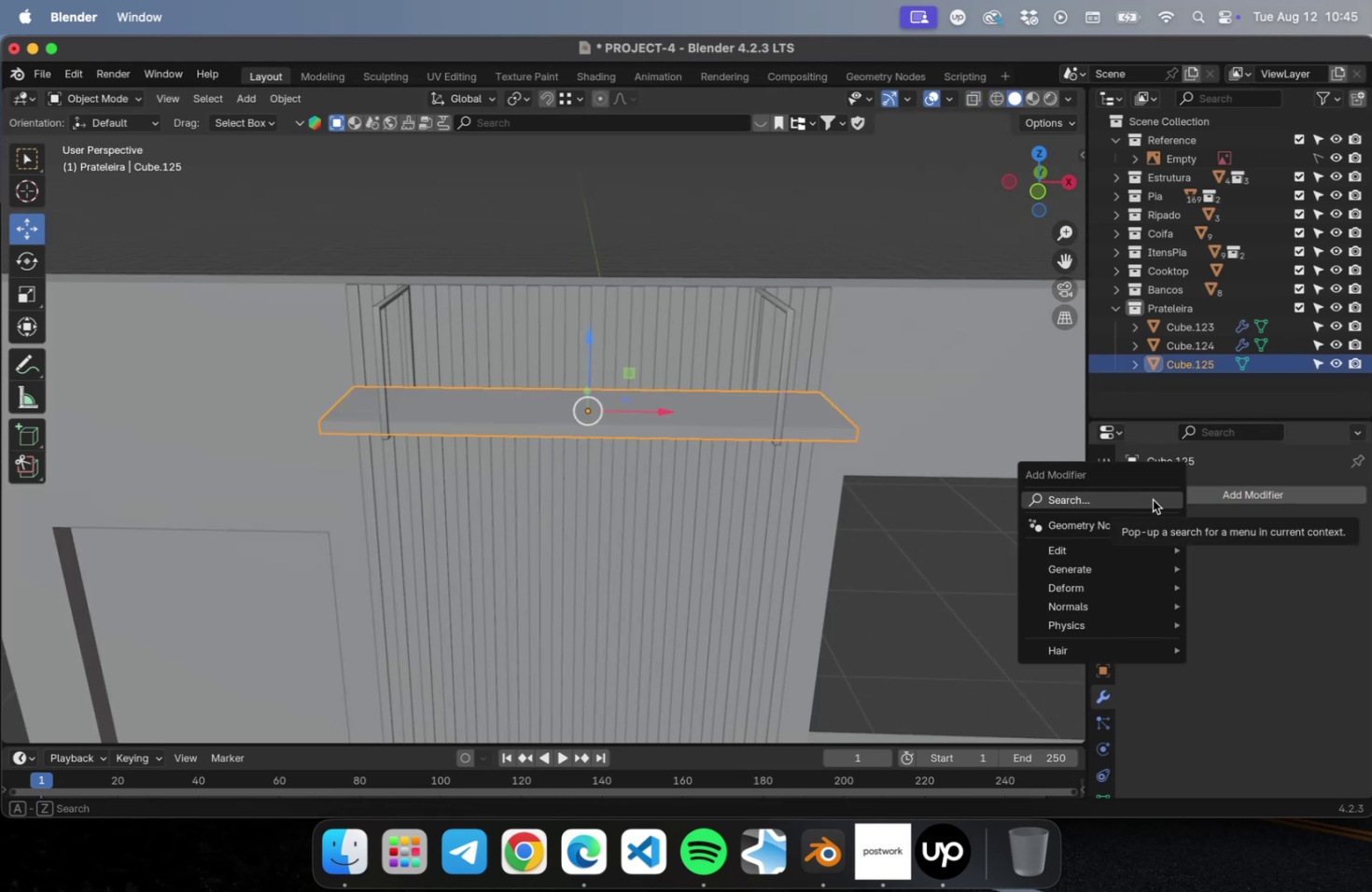 
type(be)
 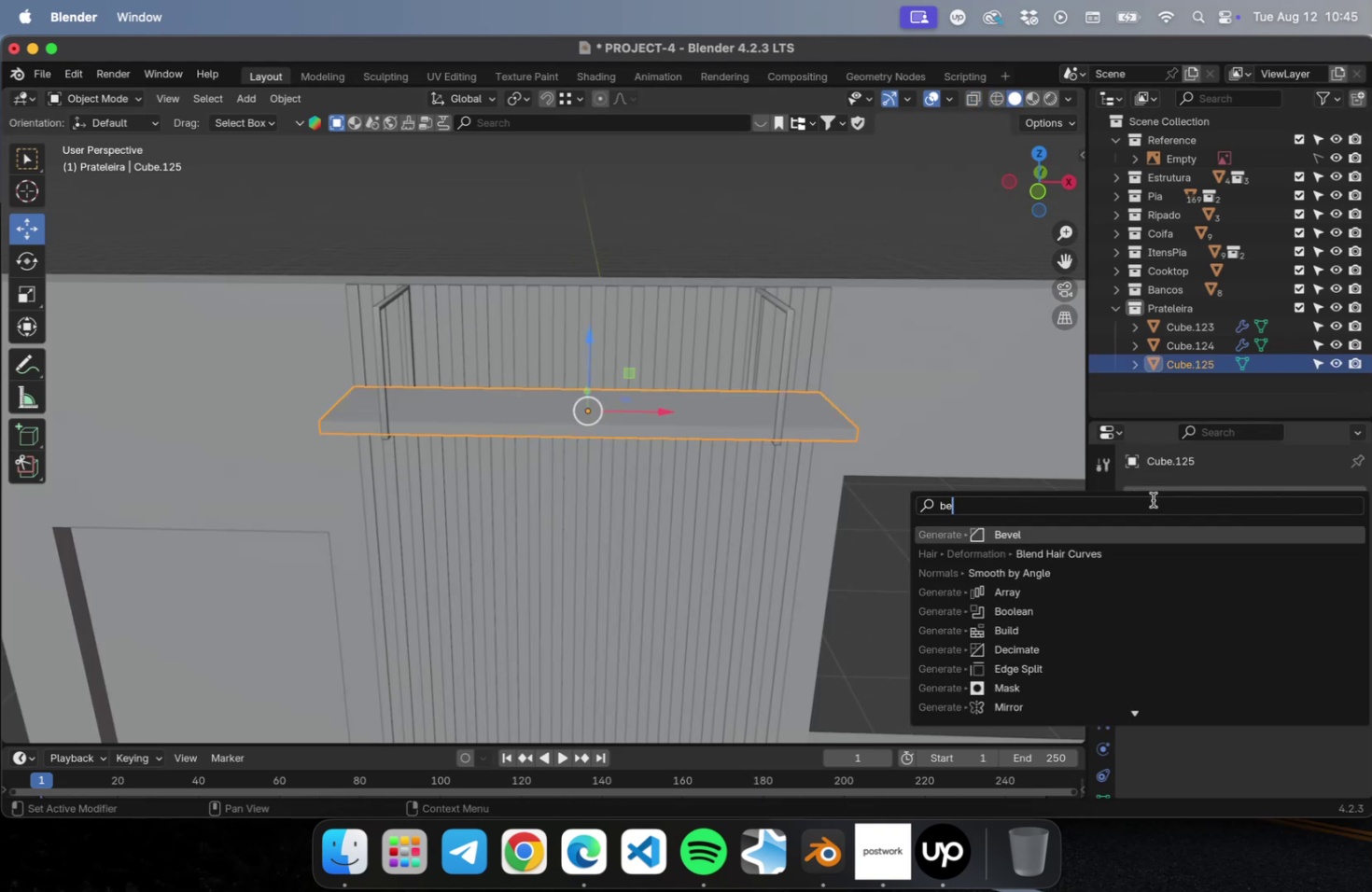 
key(Enter)
 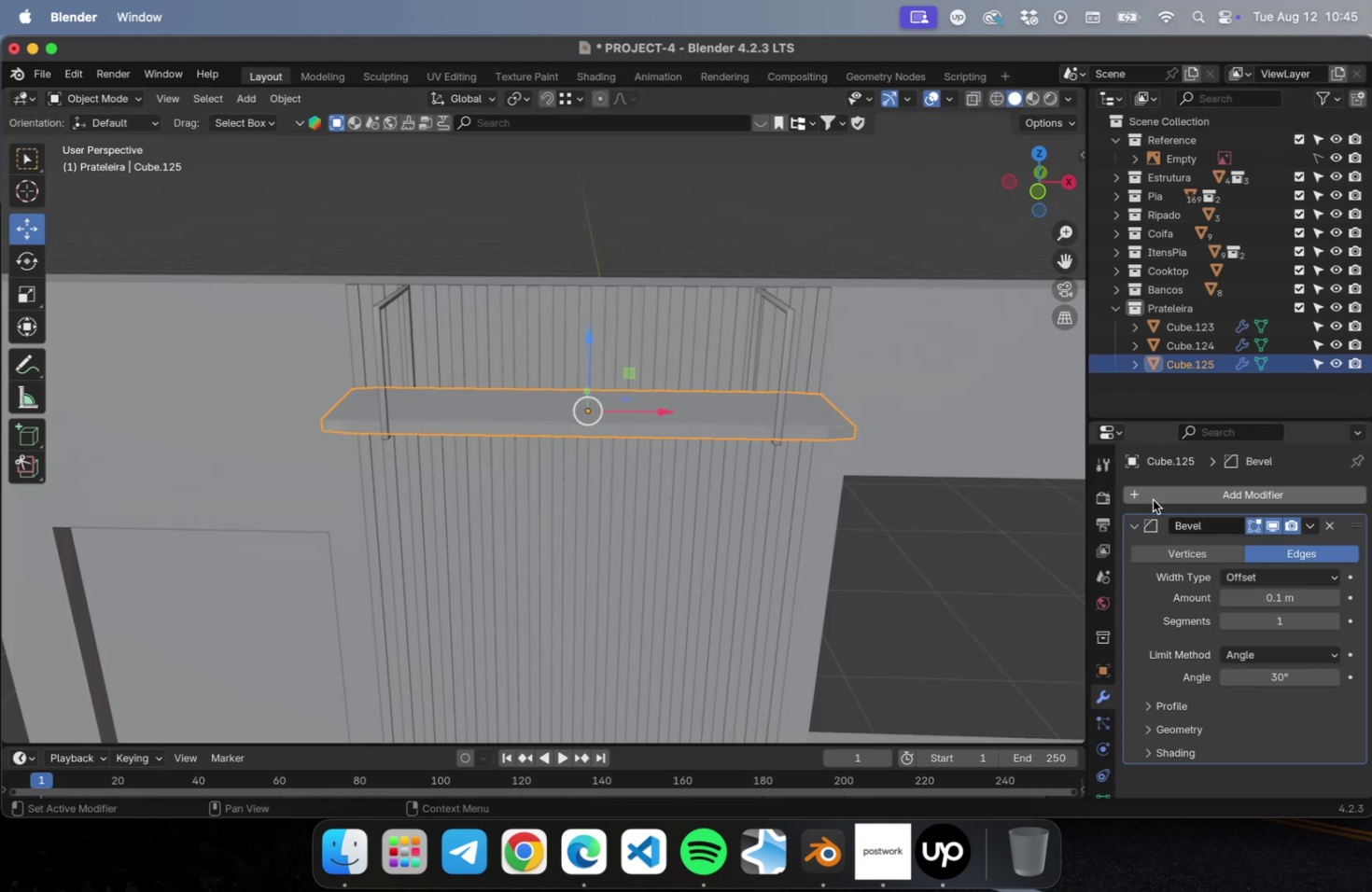 
key(Meta+CommandLeft)
 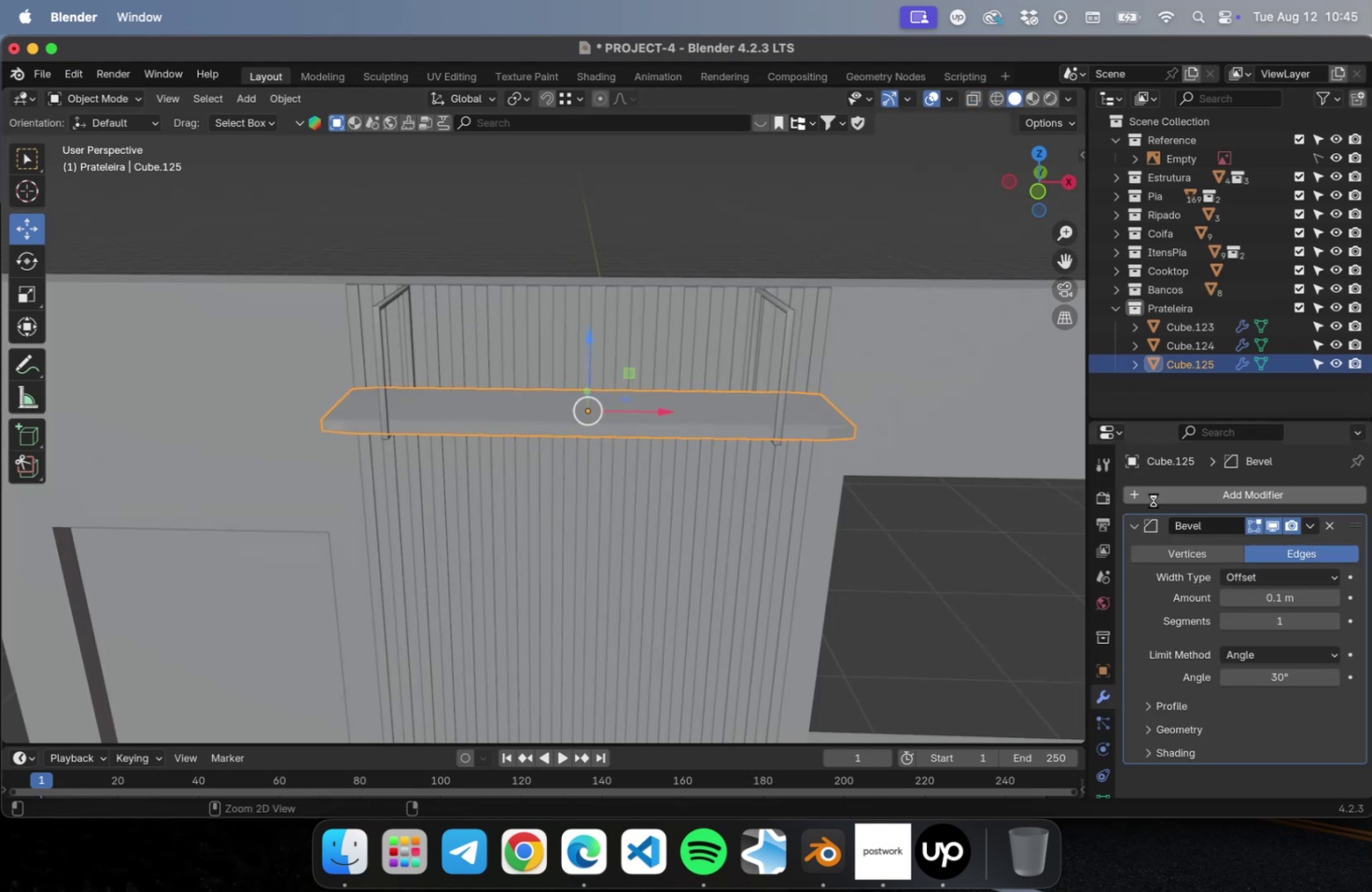 
key(Meta+S)
 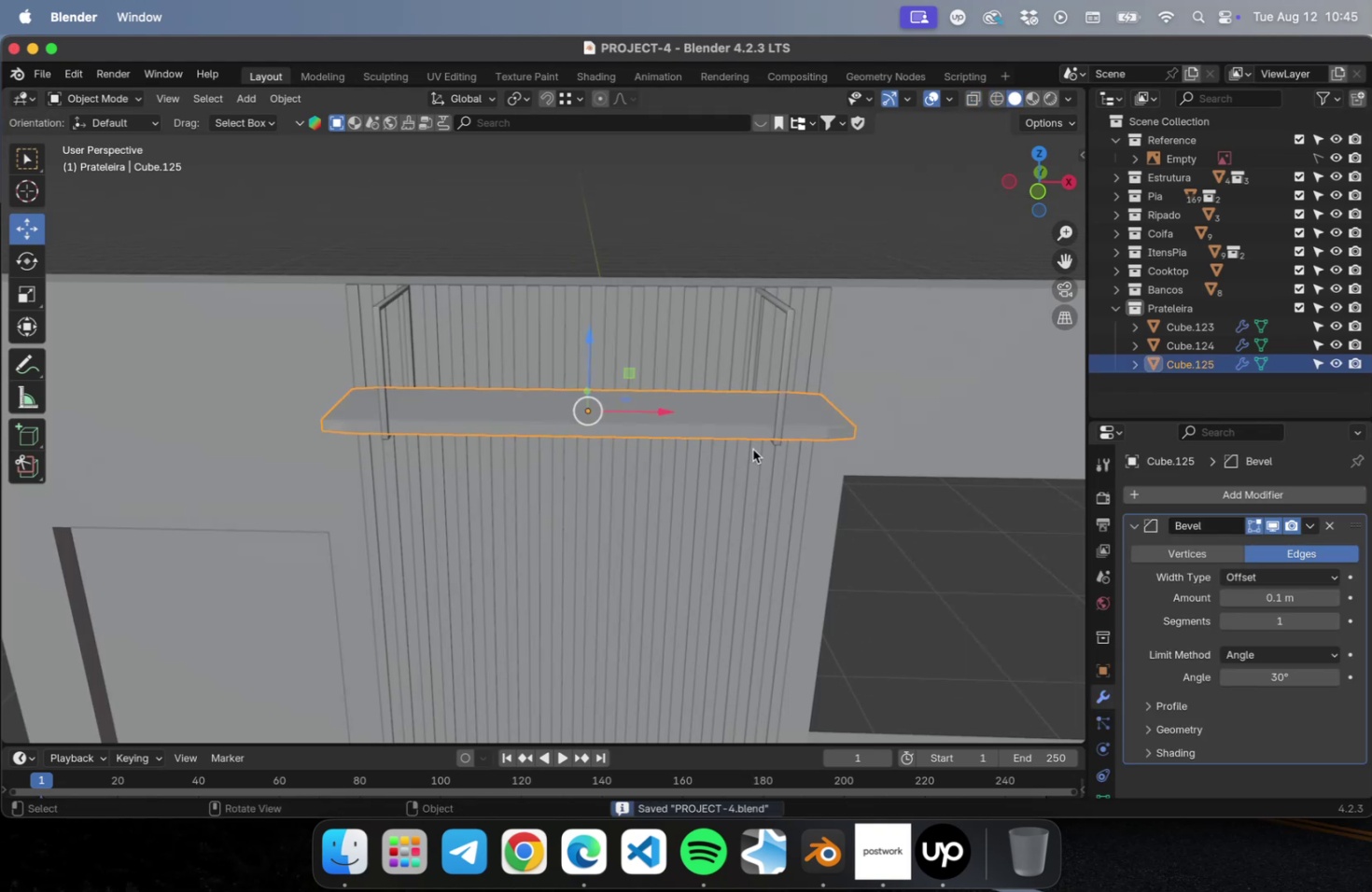 
scroll: coordinate [750, 444], scroll_direction: up, amount: 19.0
 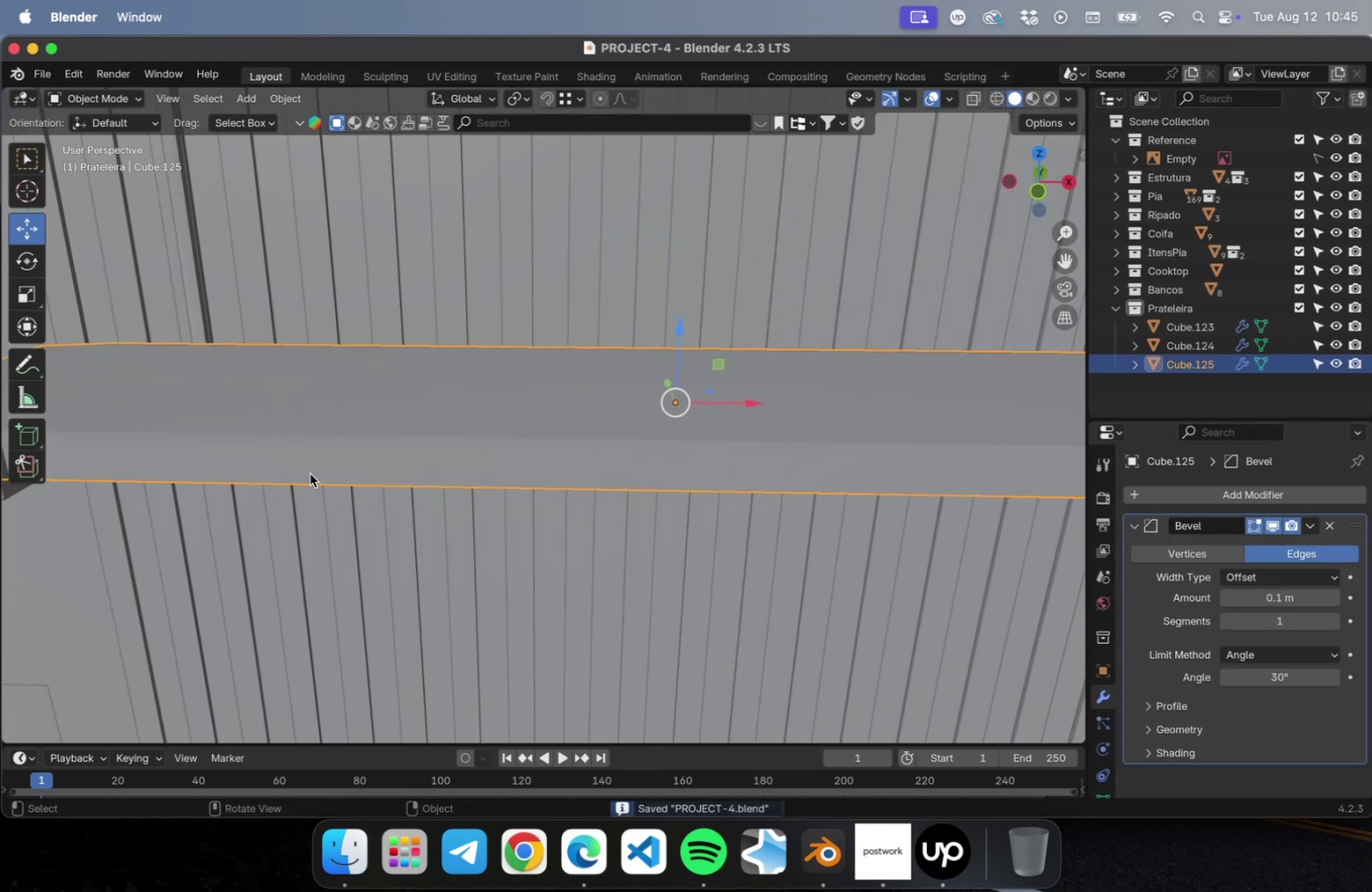 
hold_key(key=ShiftLeft, duration=0.54)
 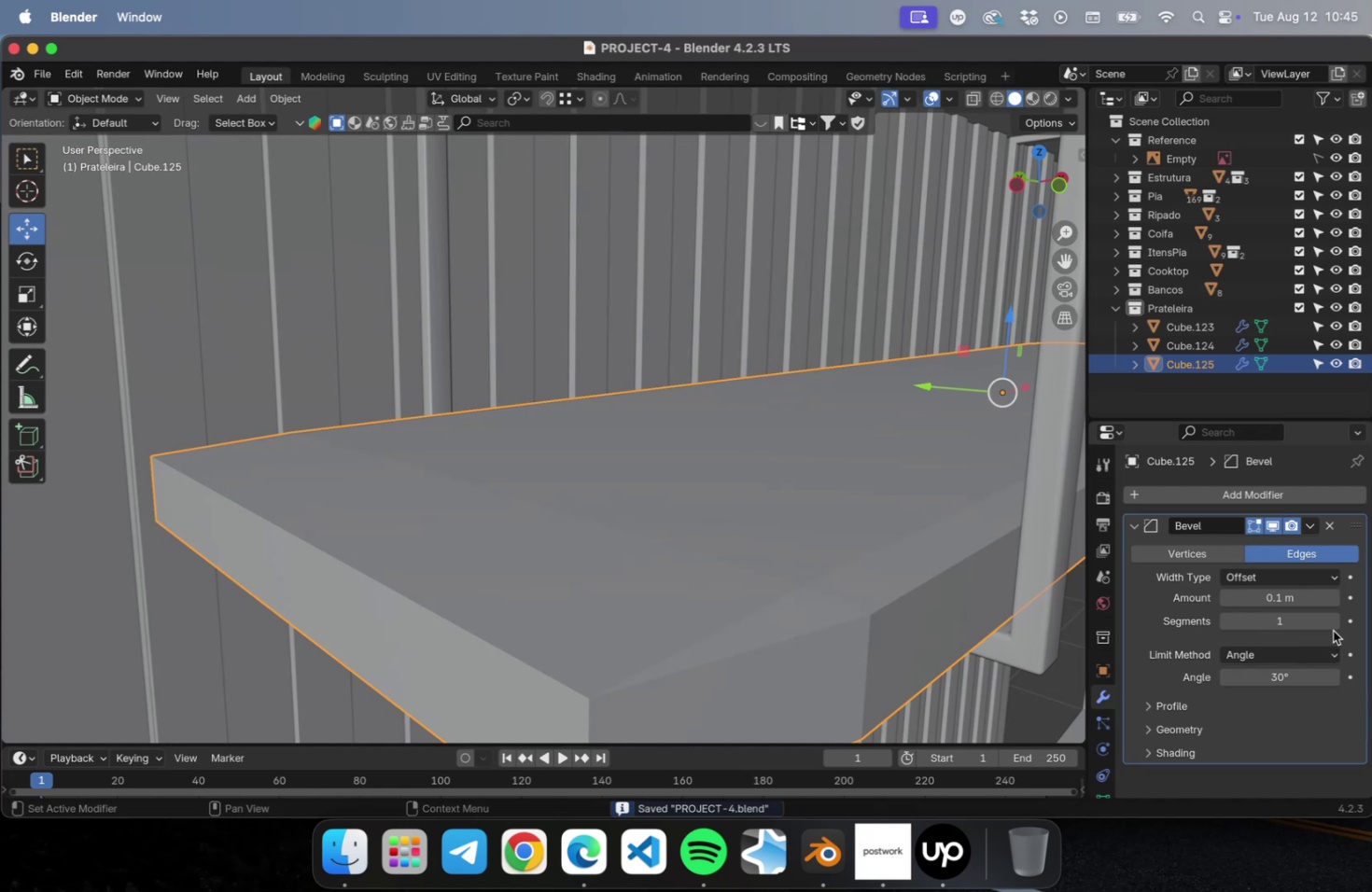 
double_click([1335, 625])
 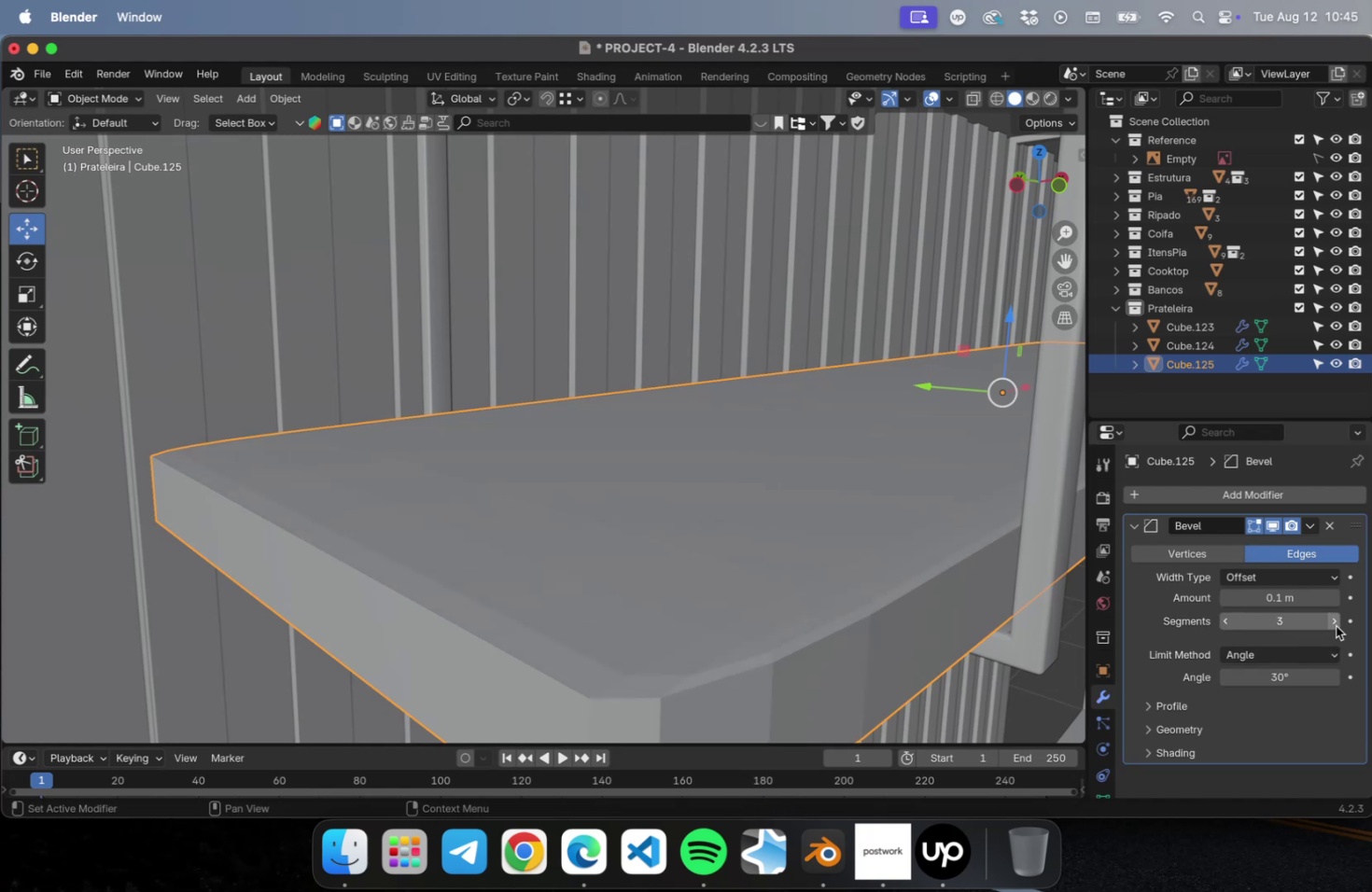 
left_click([1335, 625])
 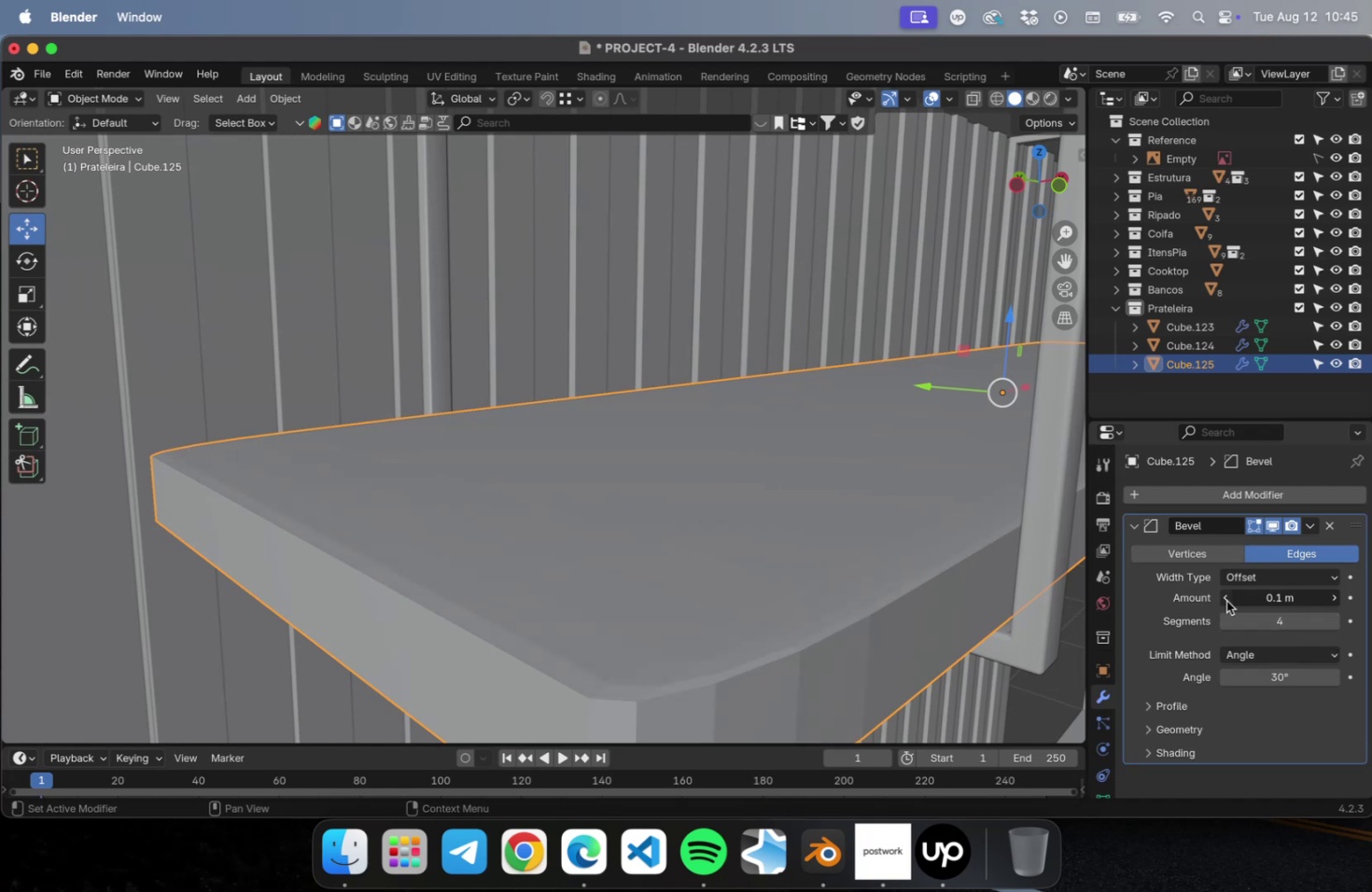 
double_click([1225, 600])
 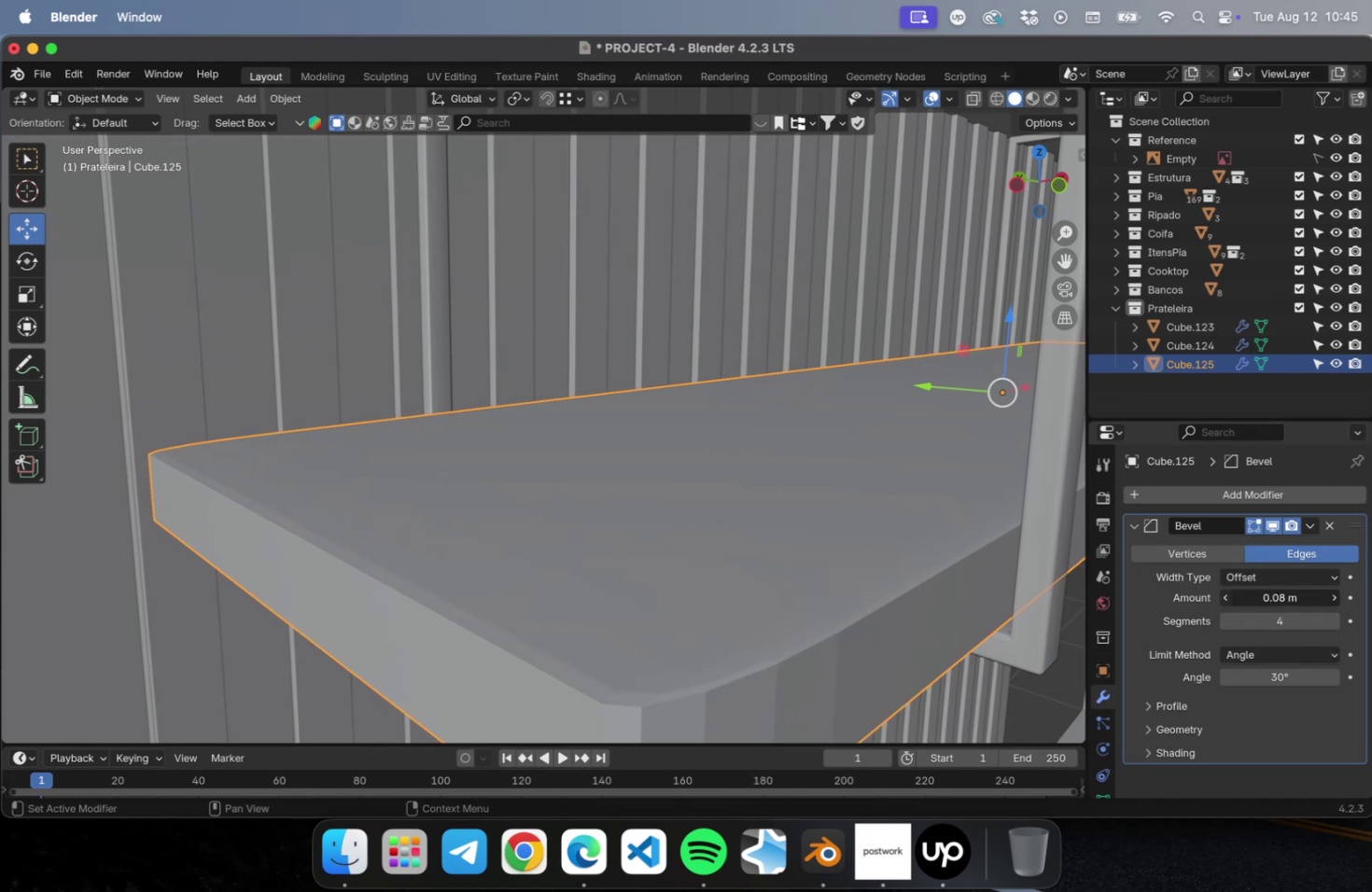 
triple_click([1225, 600])
 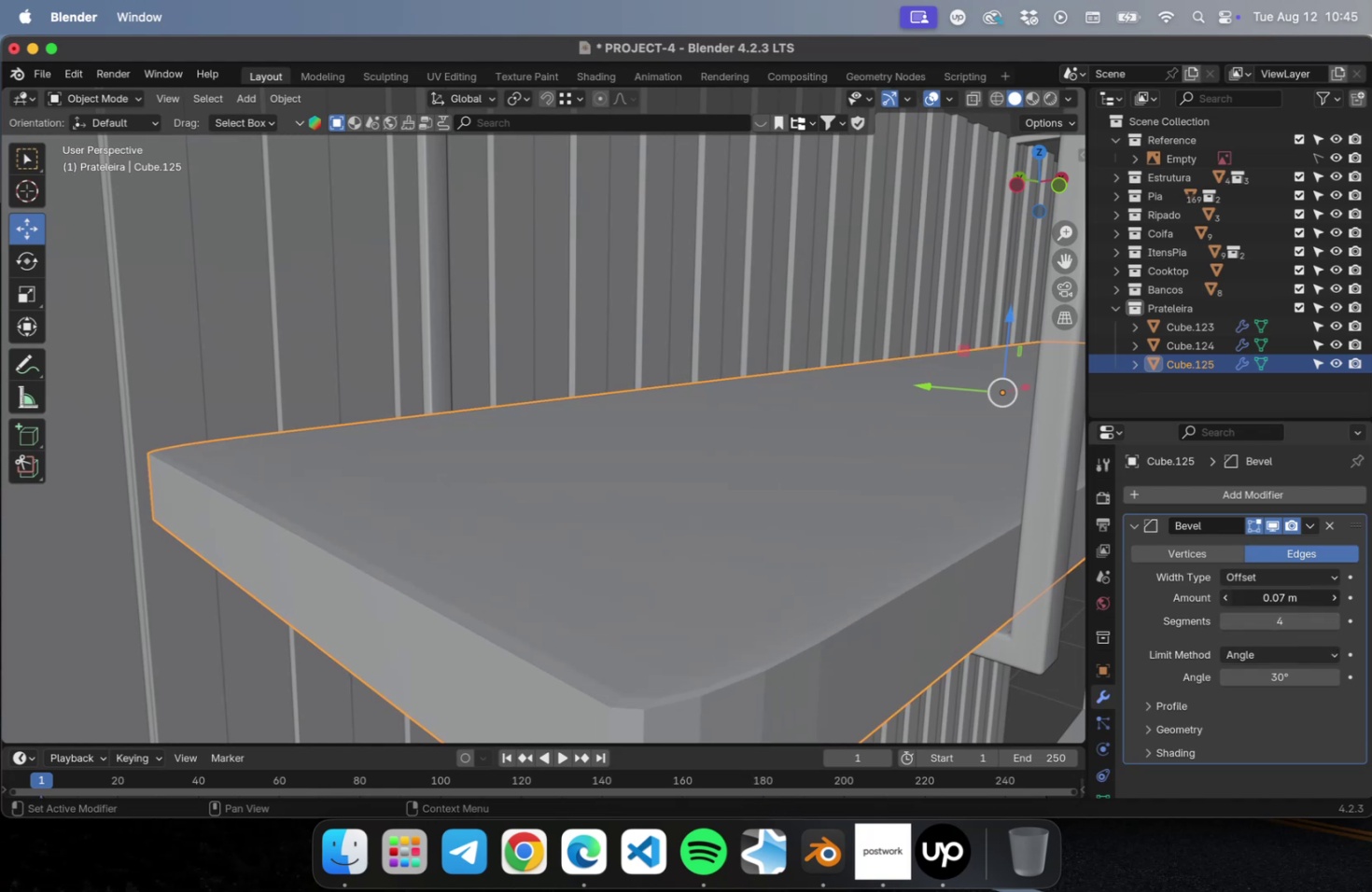 
triple_click([1225, 600])
 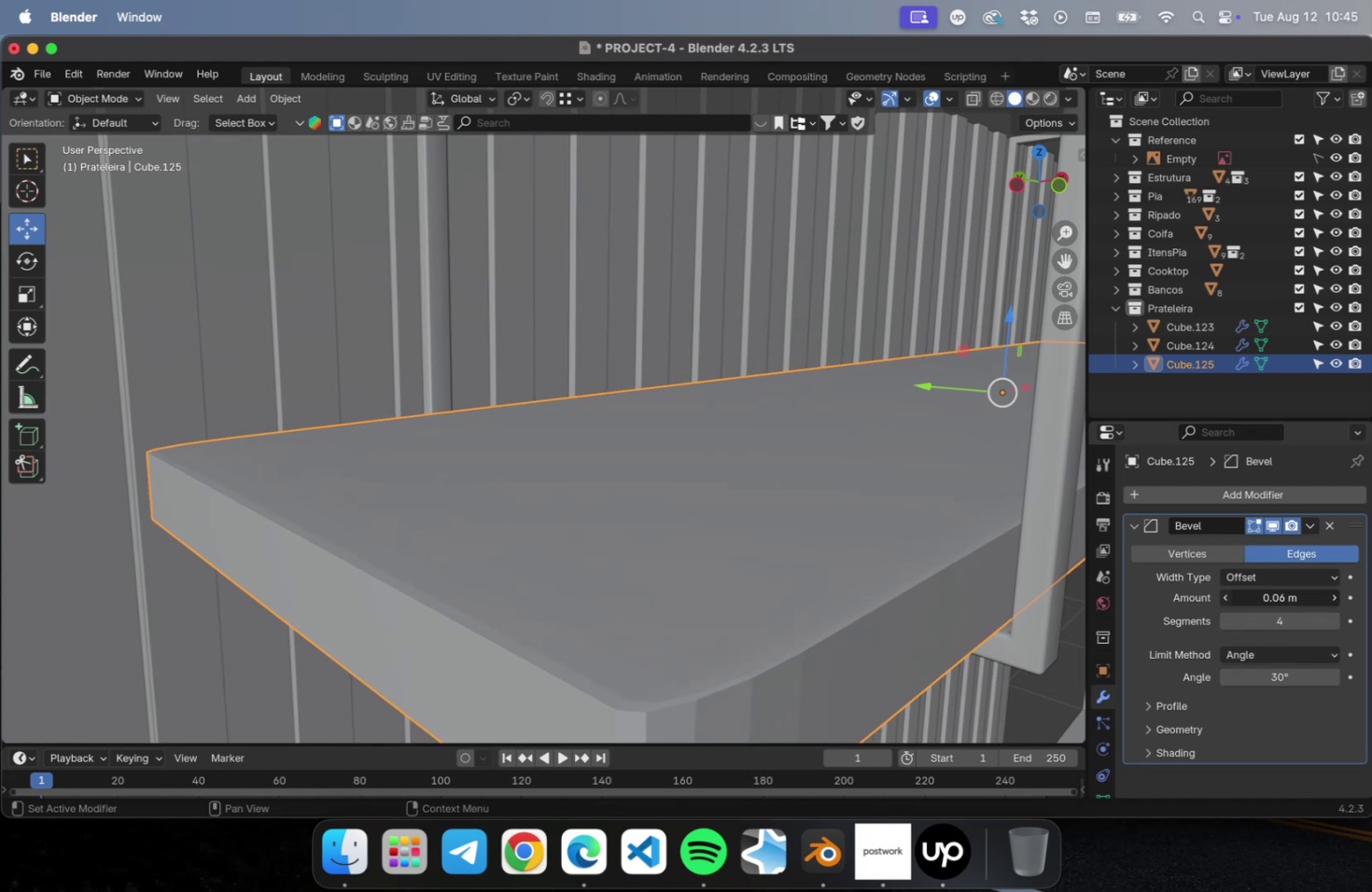 
triple_click([1225, 600])
 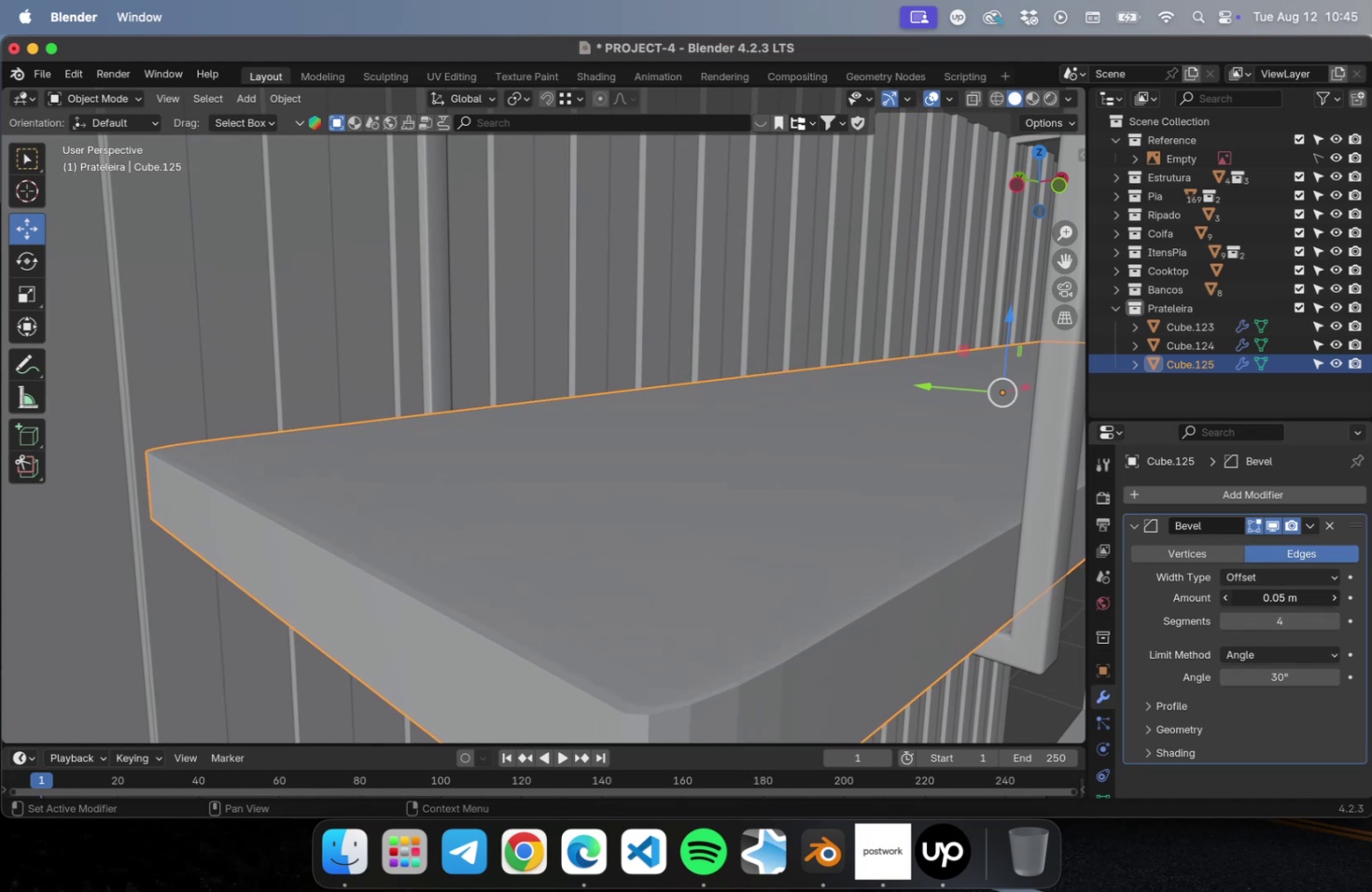 
triple_click([1225, 600])
 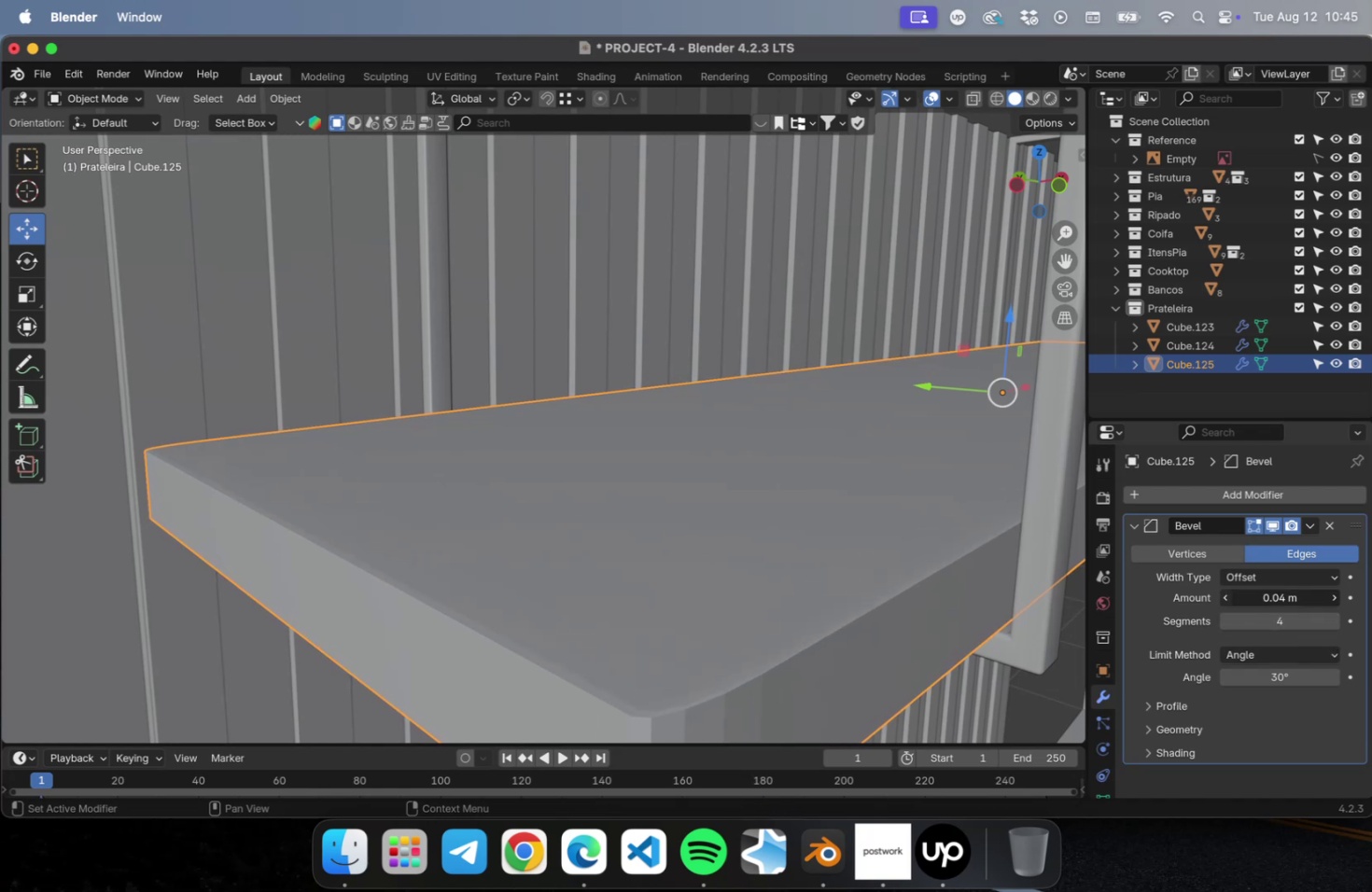 
triple_click([1225, 600])
 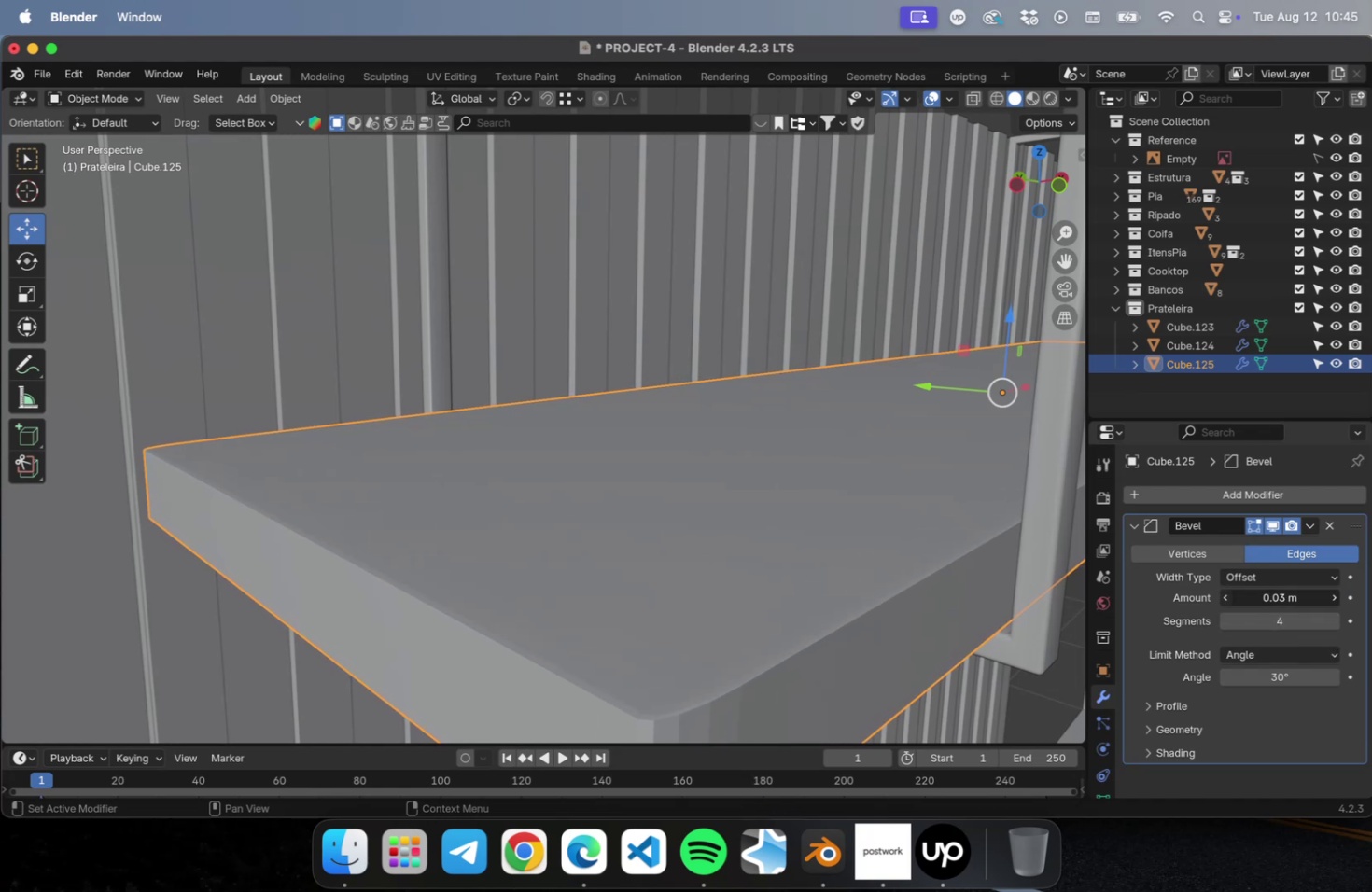 
triple_click([1225, 600])
 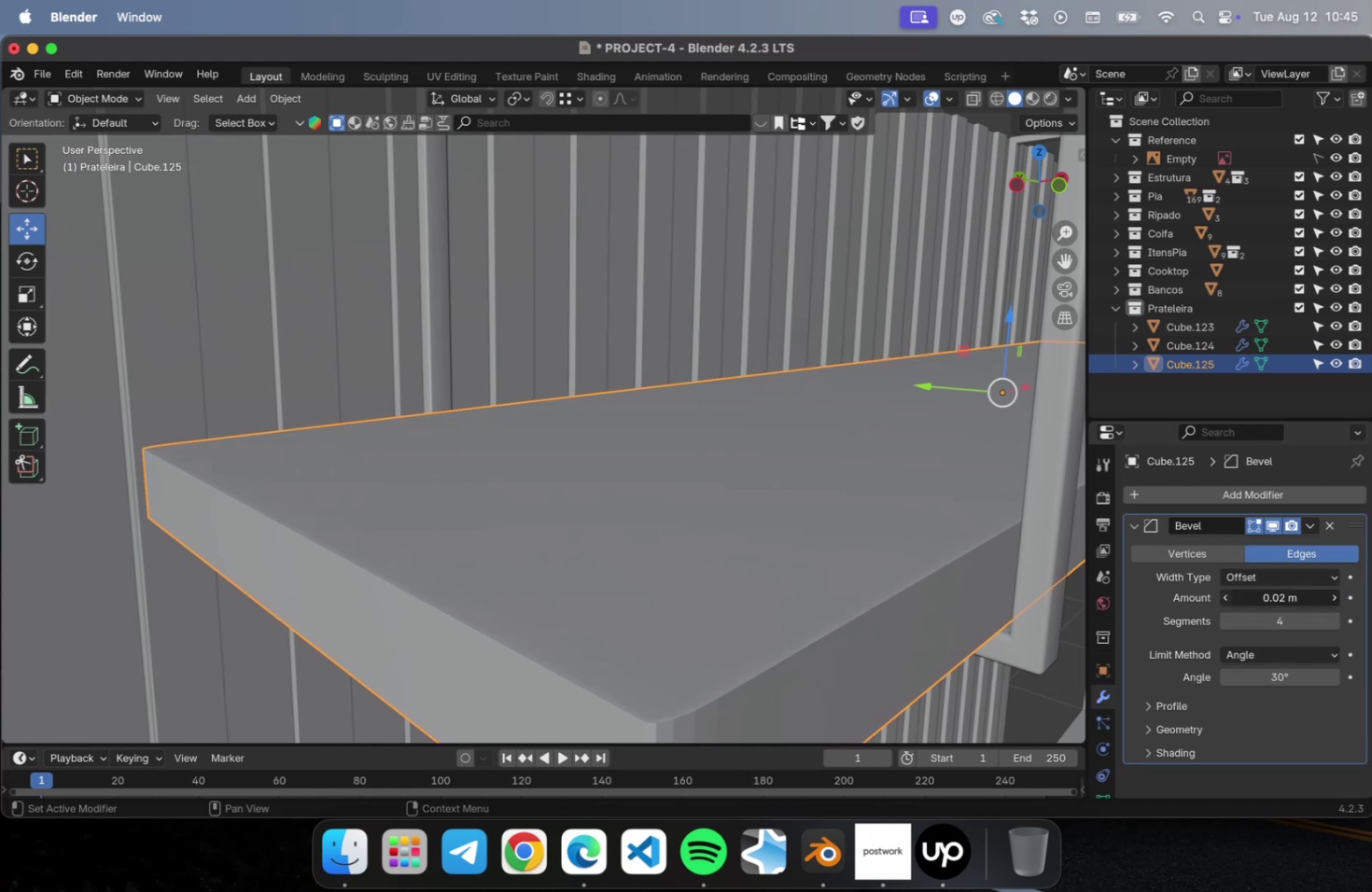 
triple_click([1225, 600])
 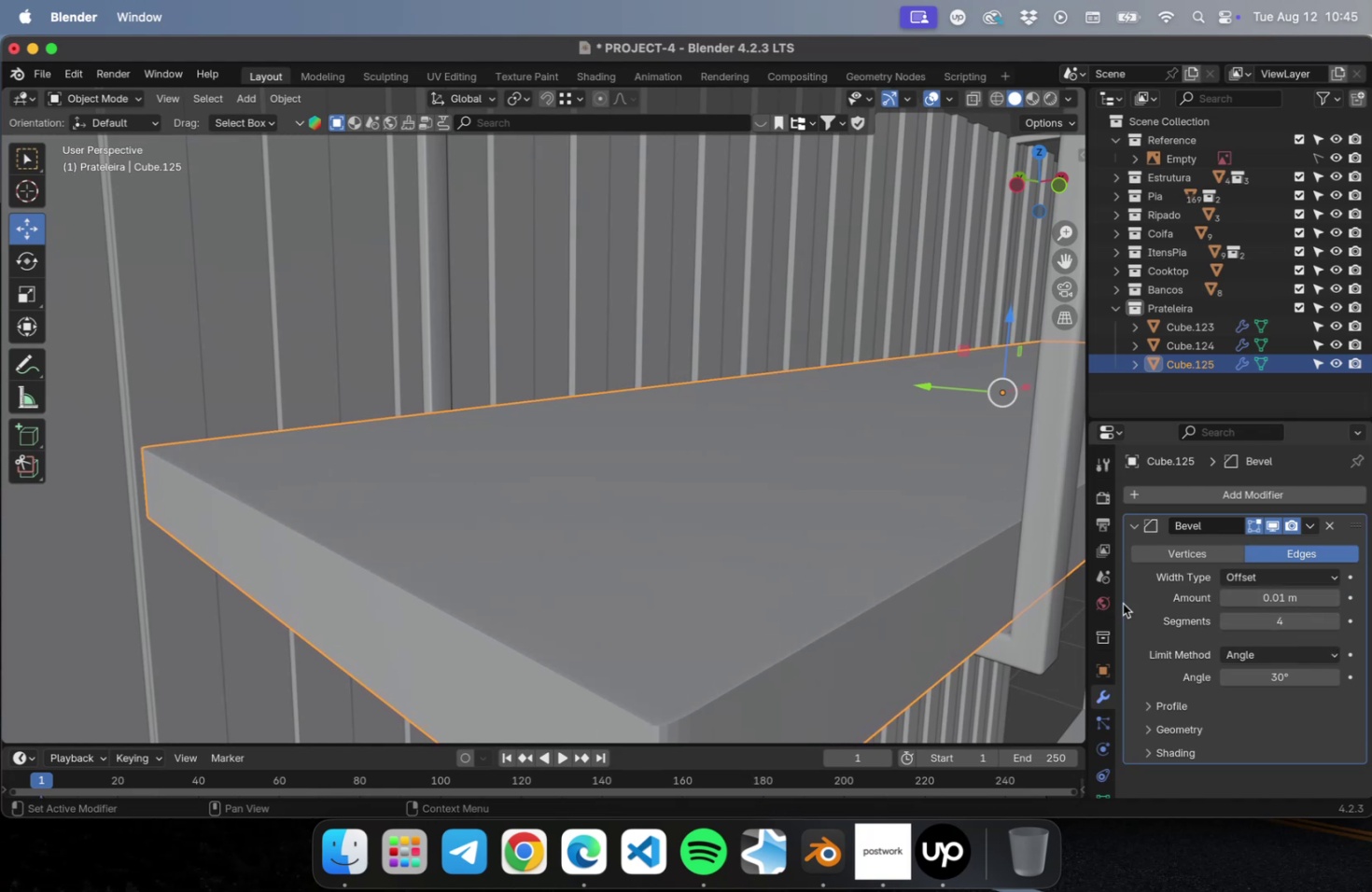 
hold_key(key=ShiftLeft, duration=0.78)
 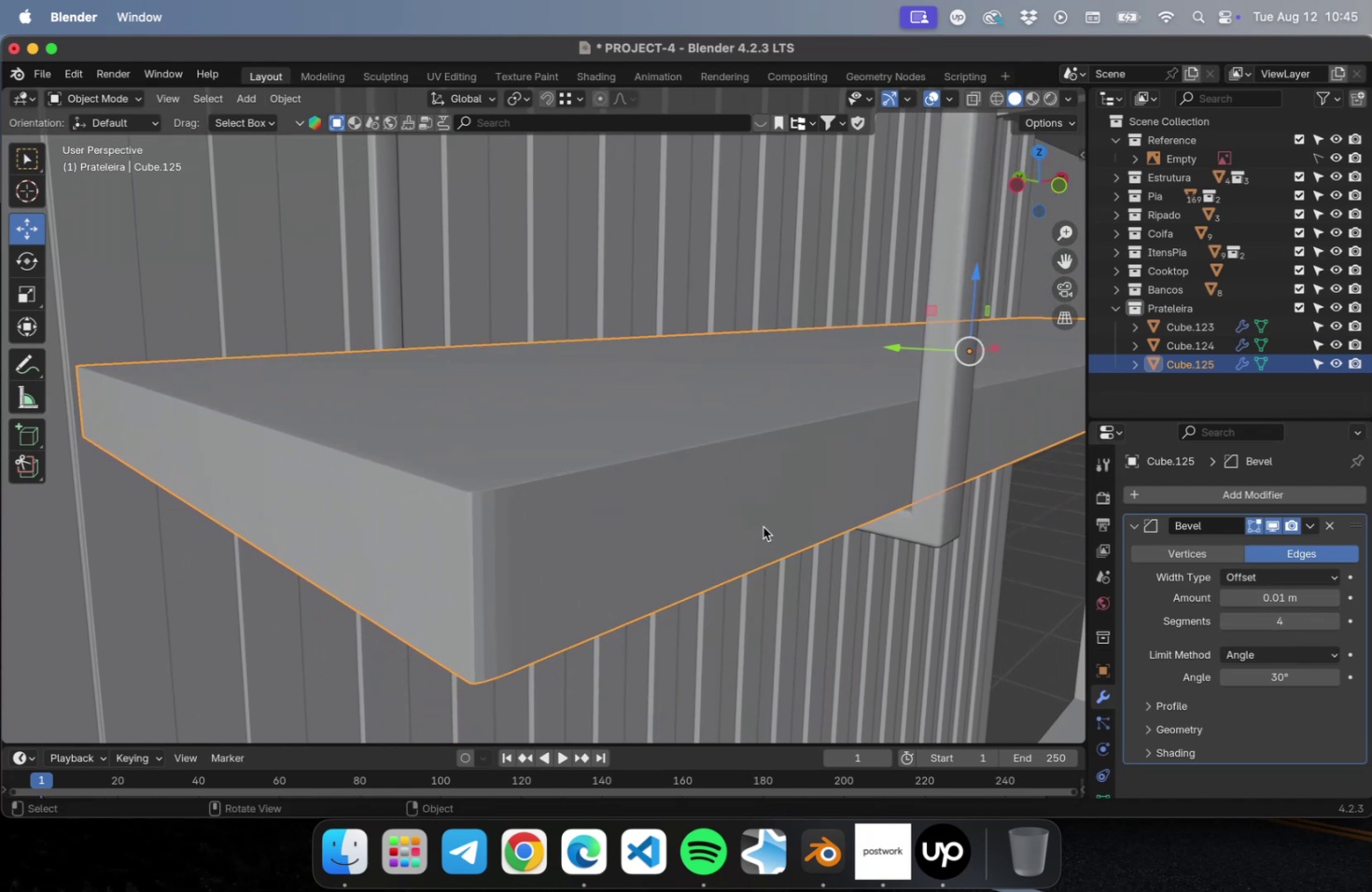 
left_click([763, 526])
 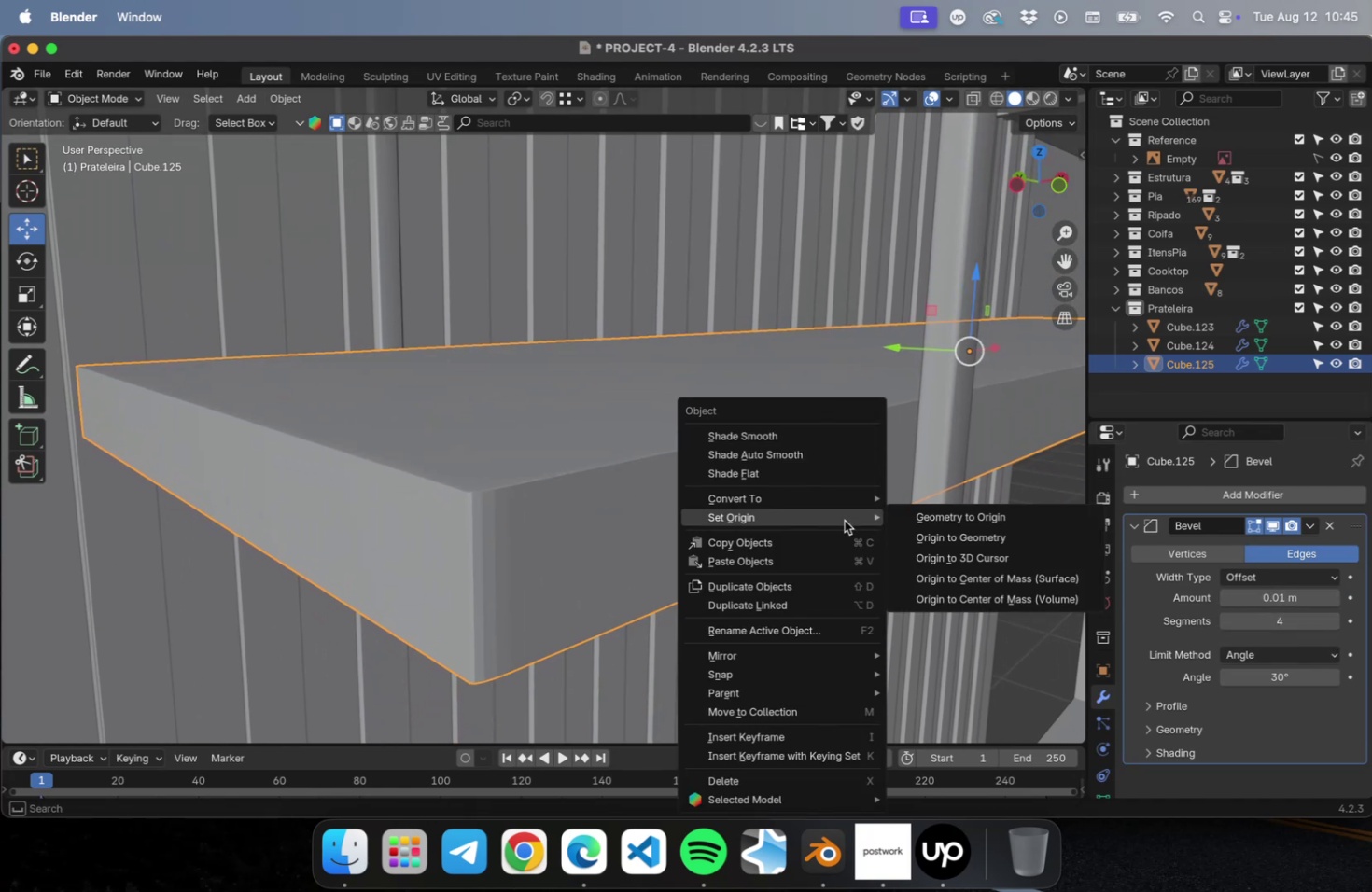 
left_click([821, 454])
 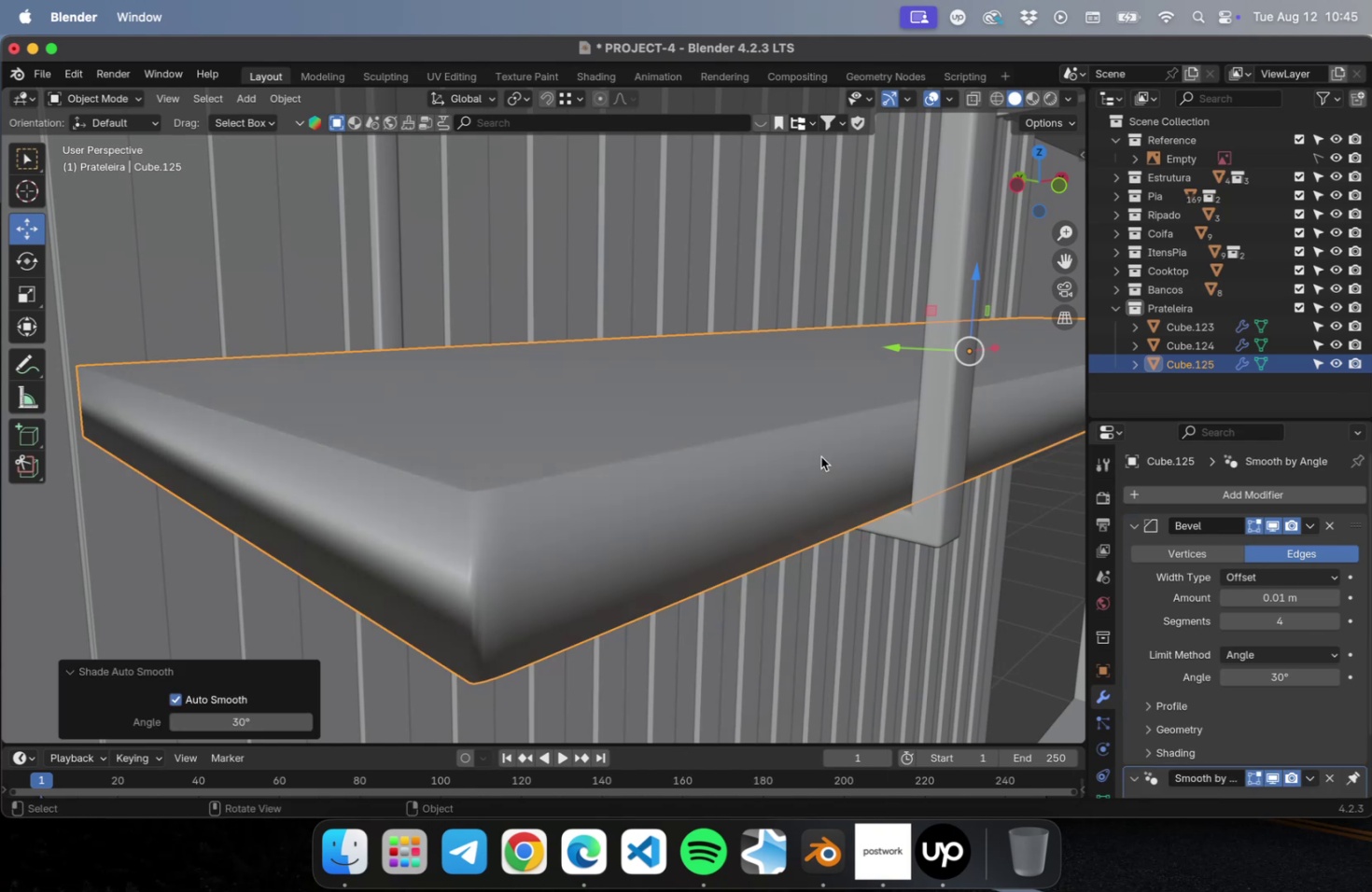 
scroll: coordinate [818, 460], scroll_direction: down, amount: 4.0
 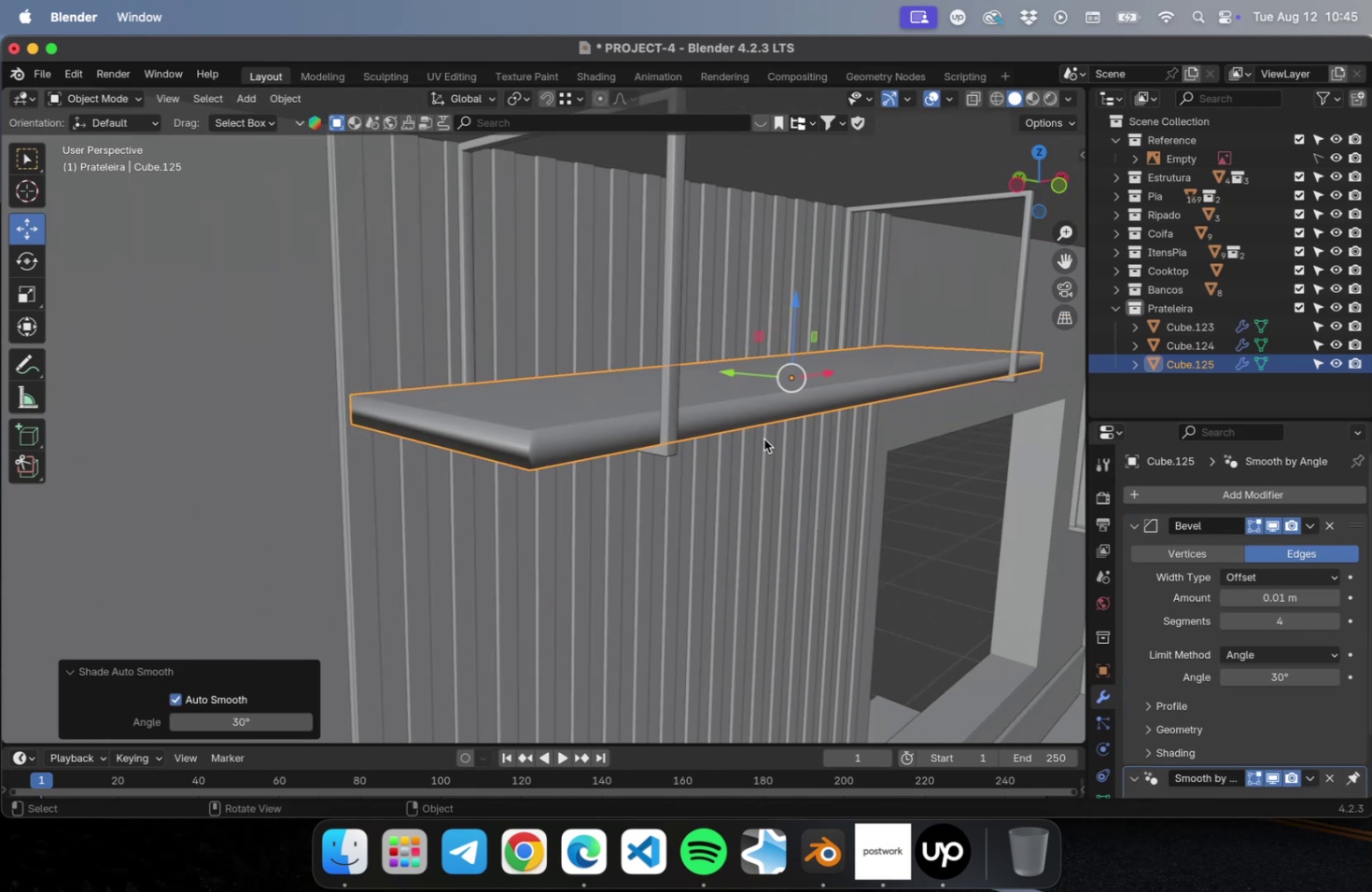 
key(Meta+CommandLeft)
 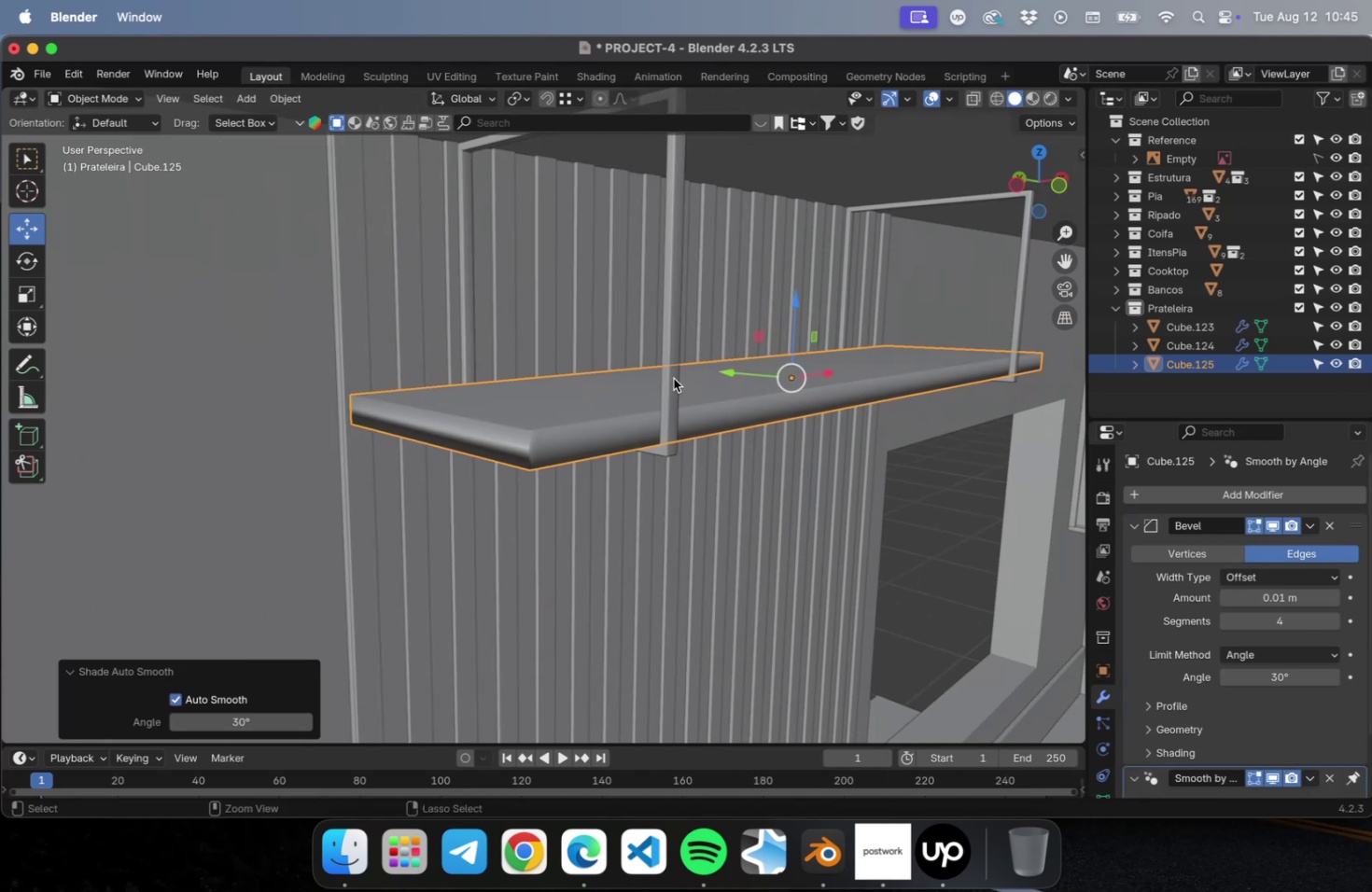 
key(Meta+Z)
 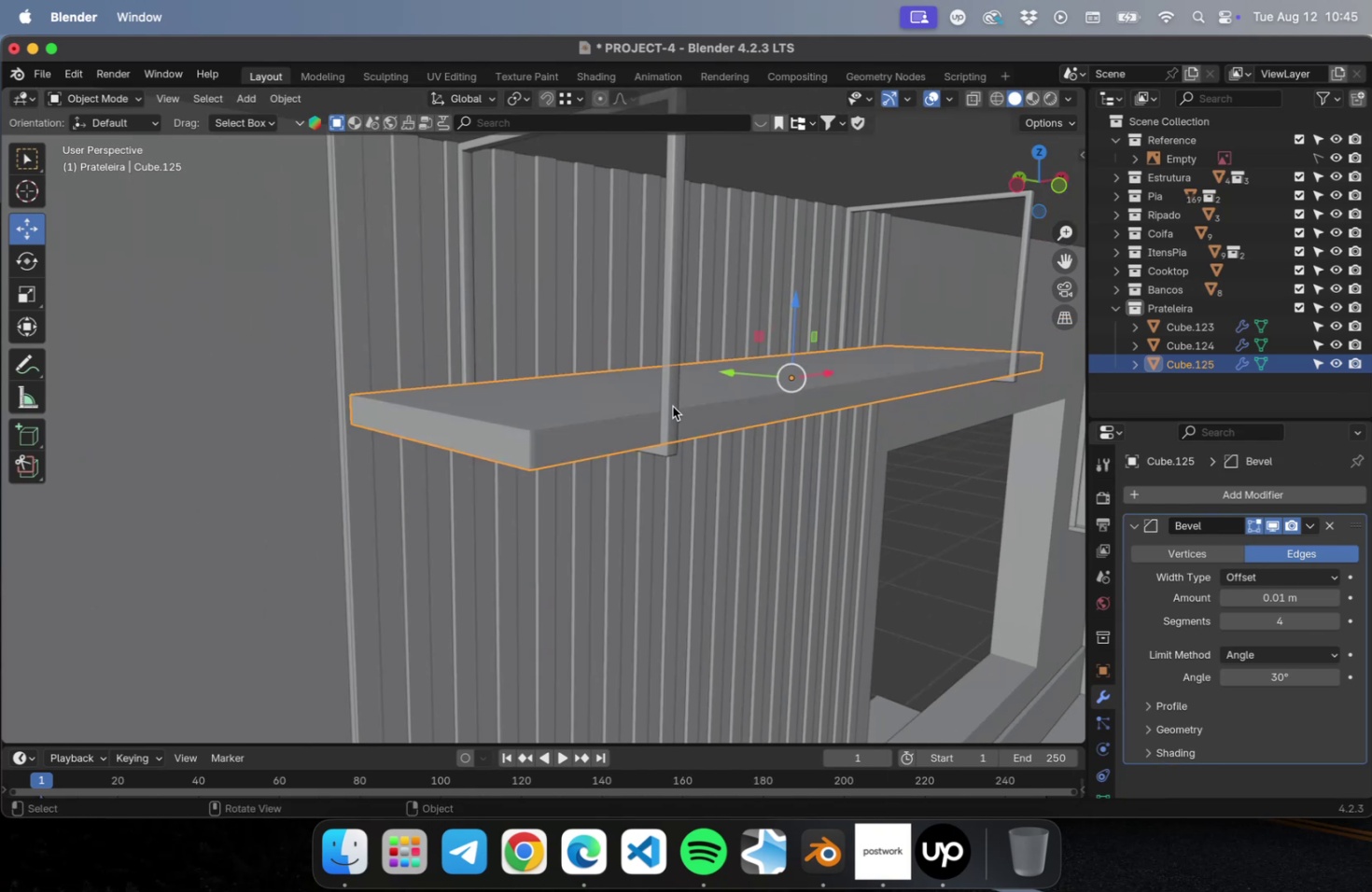 
scroll: coordinate [669, 402], scroll_direction: up, amount: 9.0
 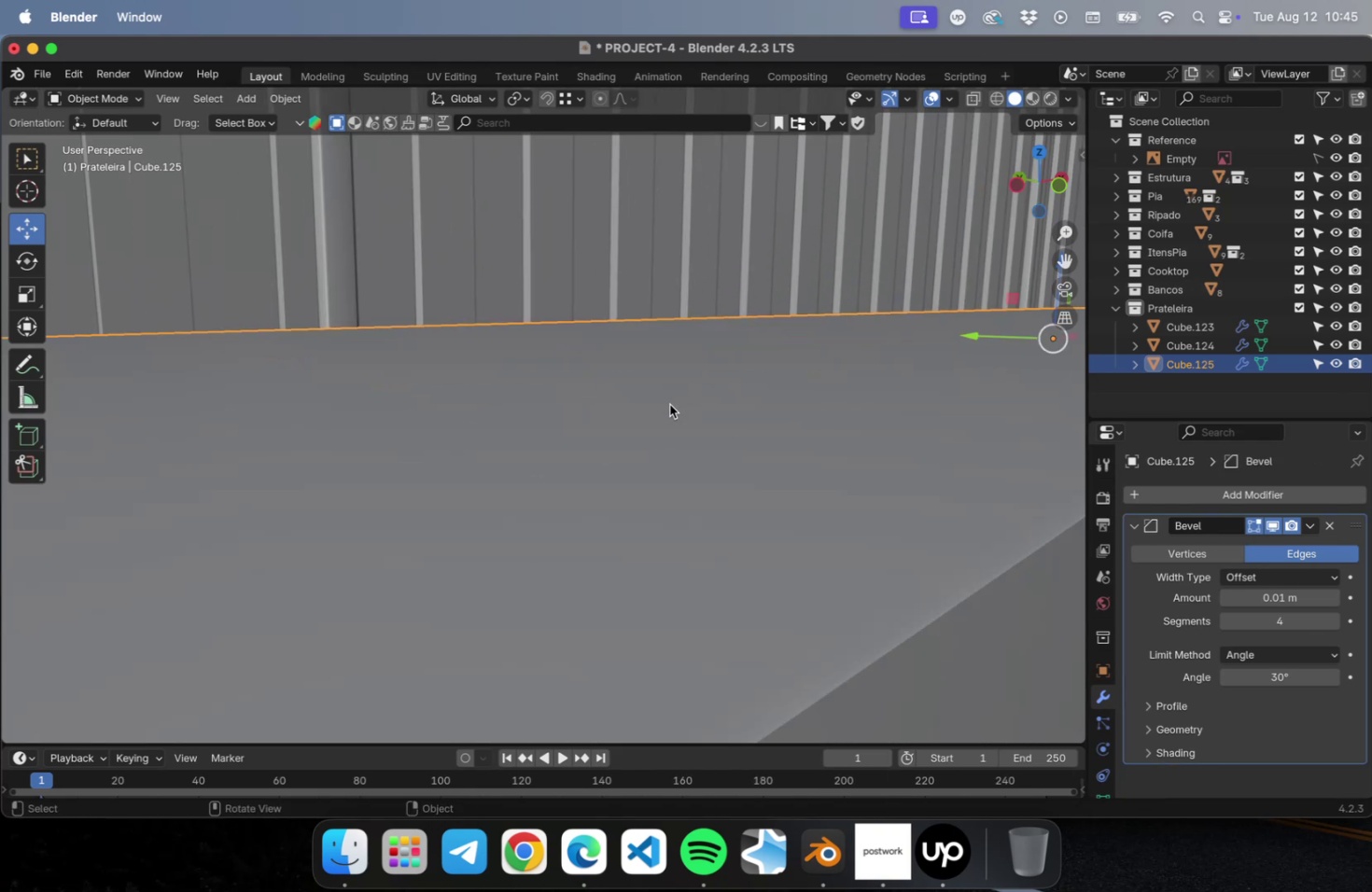 
hold_key(key=ShiftLeft, duration=0.73)
 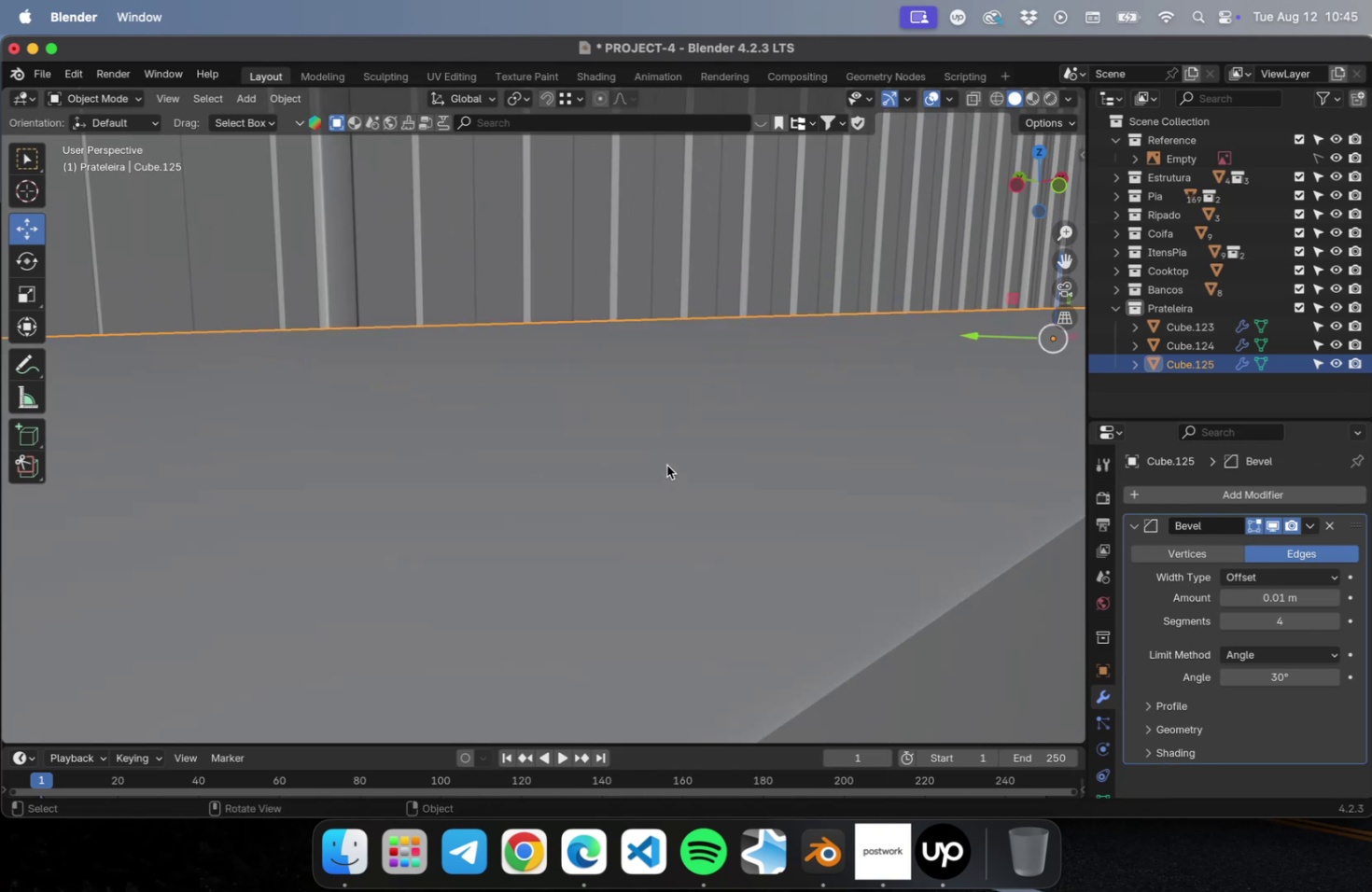 
scroll: coordinate [666, 467], scroll_direction: down, amount: 2.0
 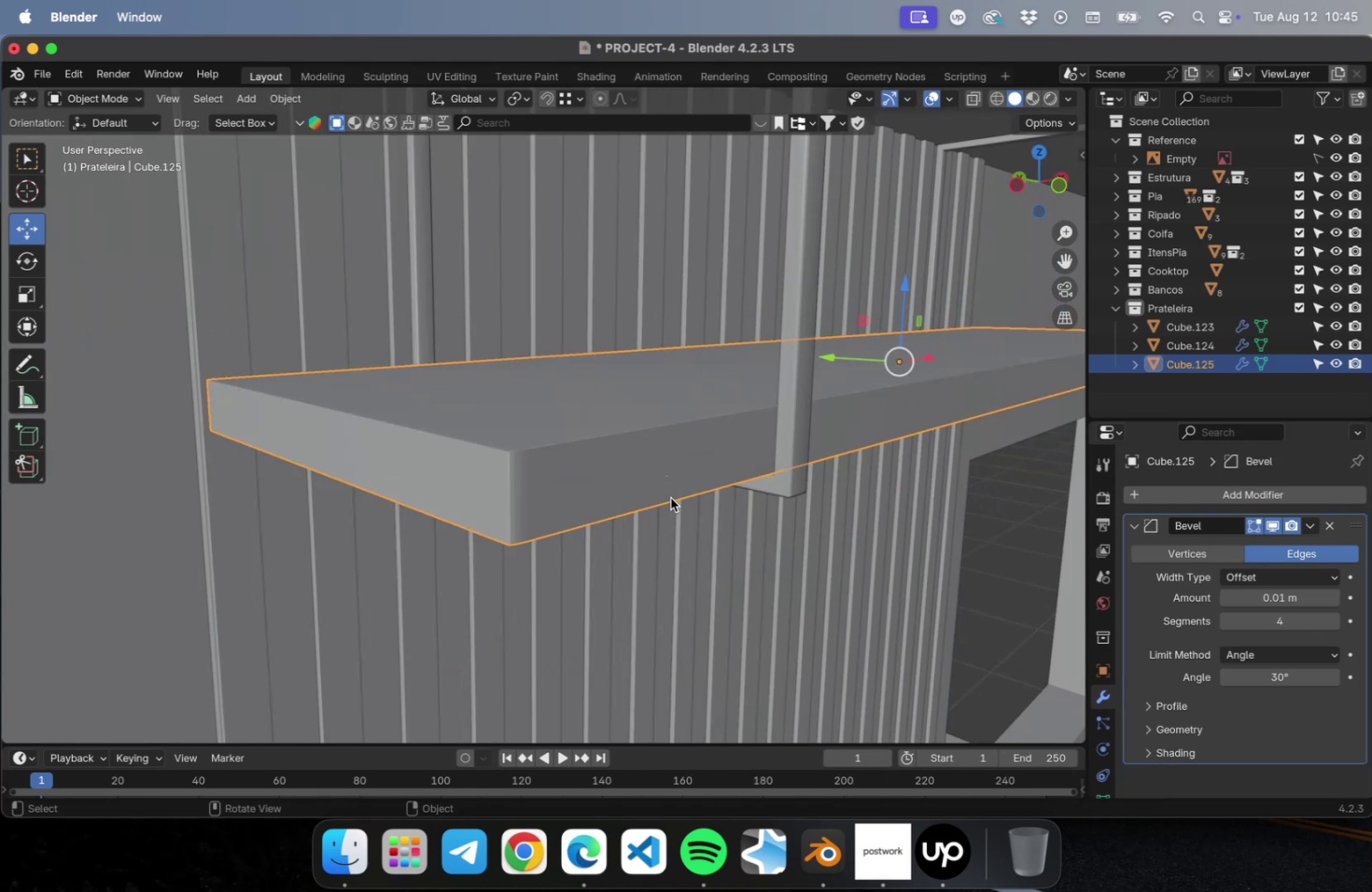 
hold_key(key=ShiftLeft, duration=0.49)
 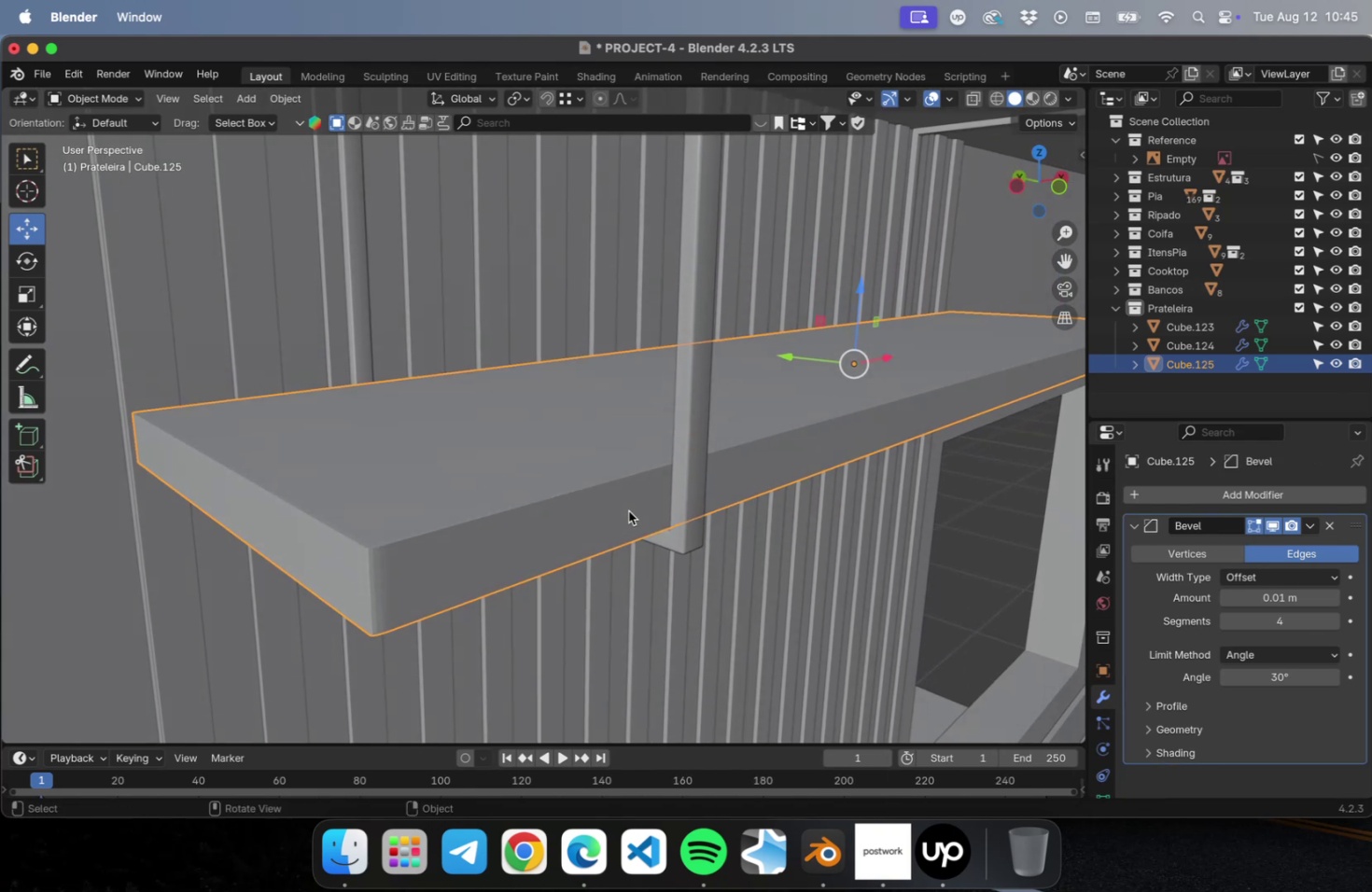 
key(Tab)
 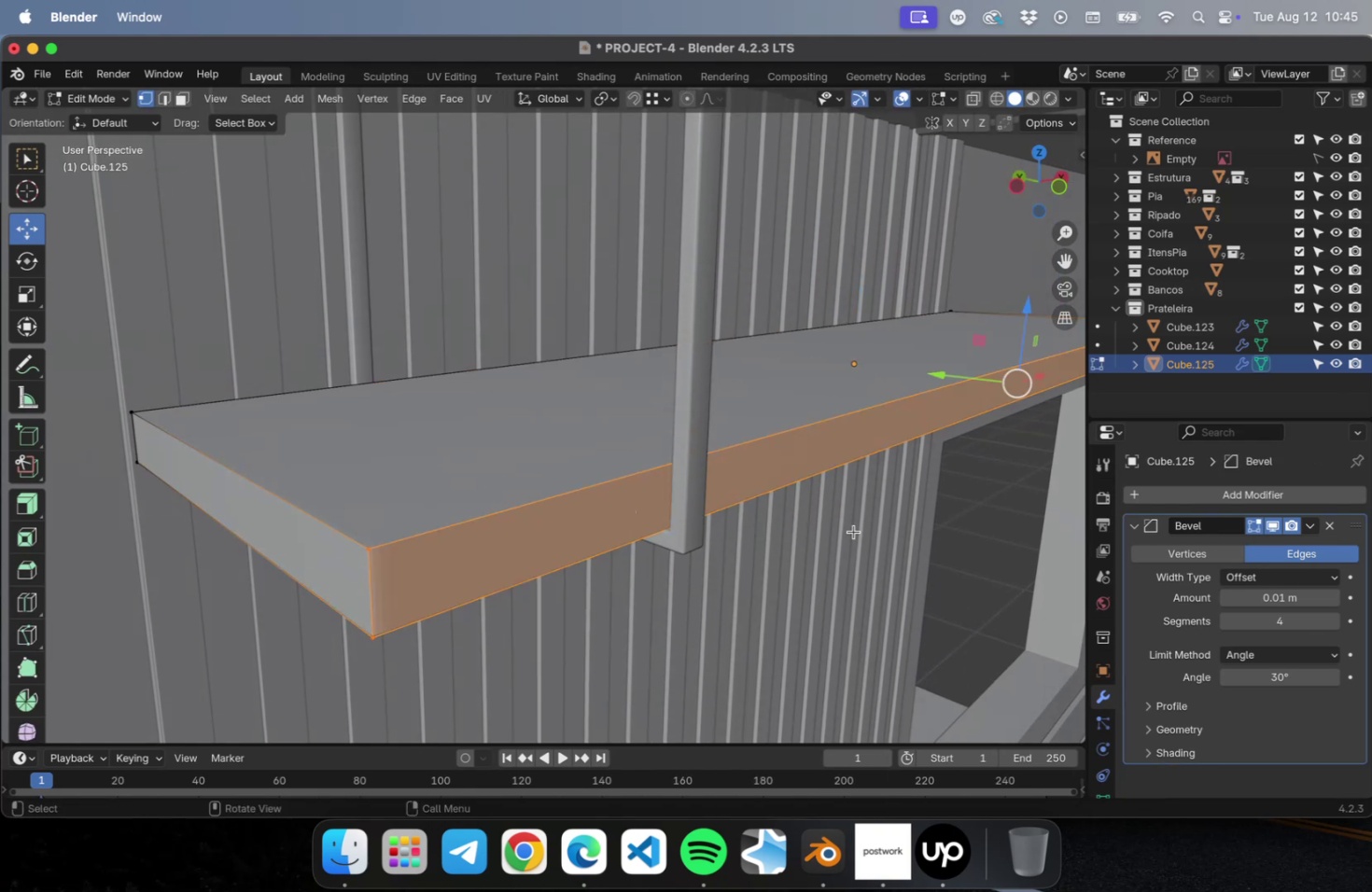 
left_click([976, 554])
 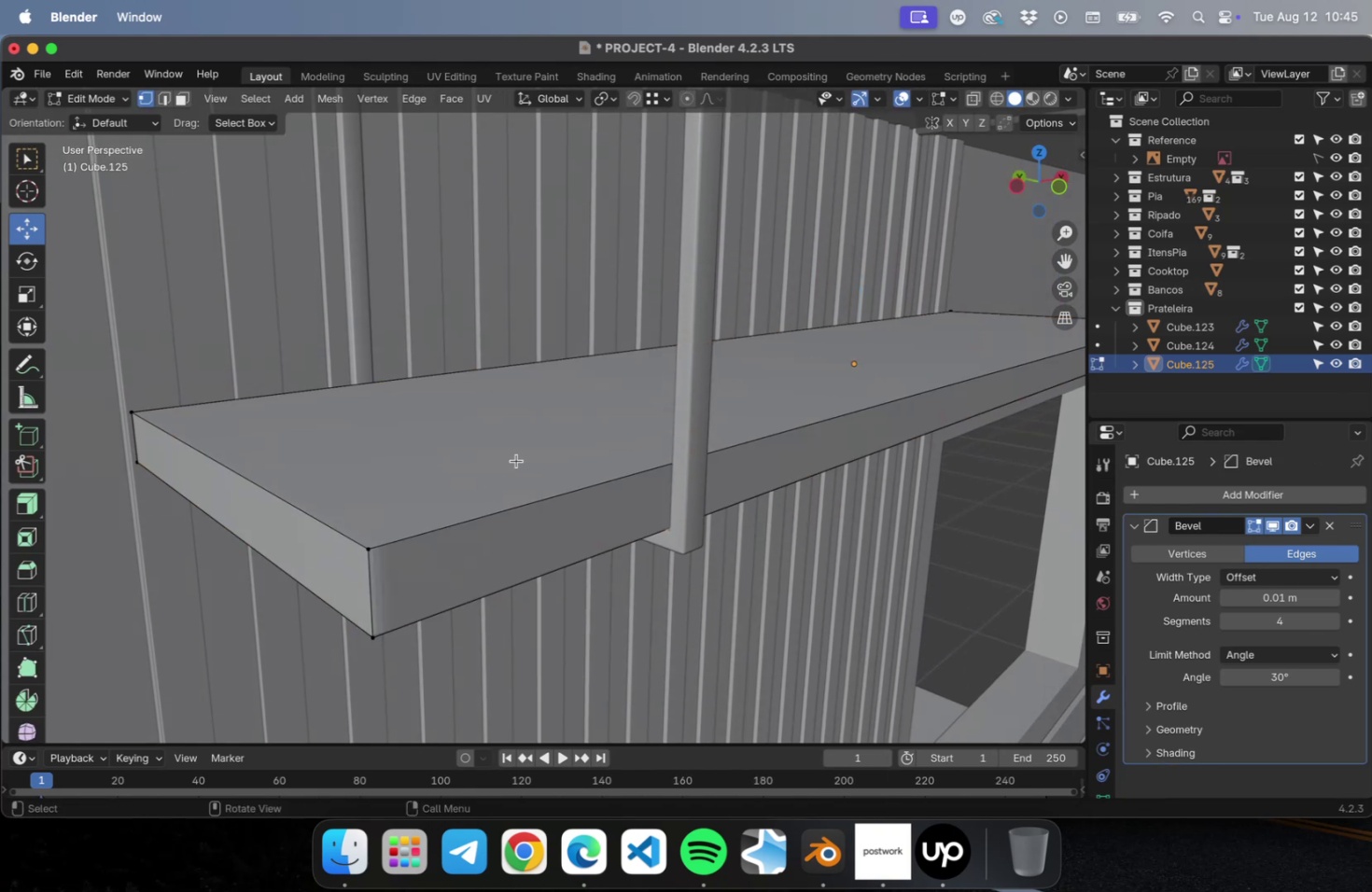 
key(Tab)
 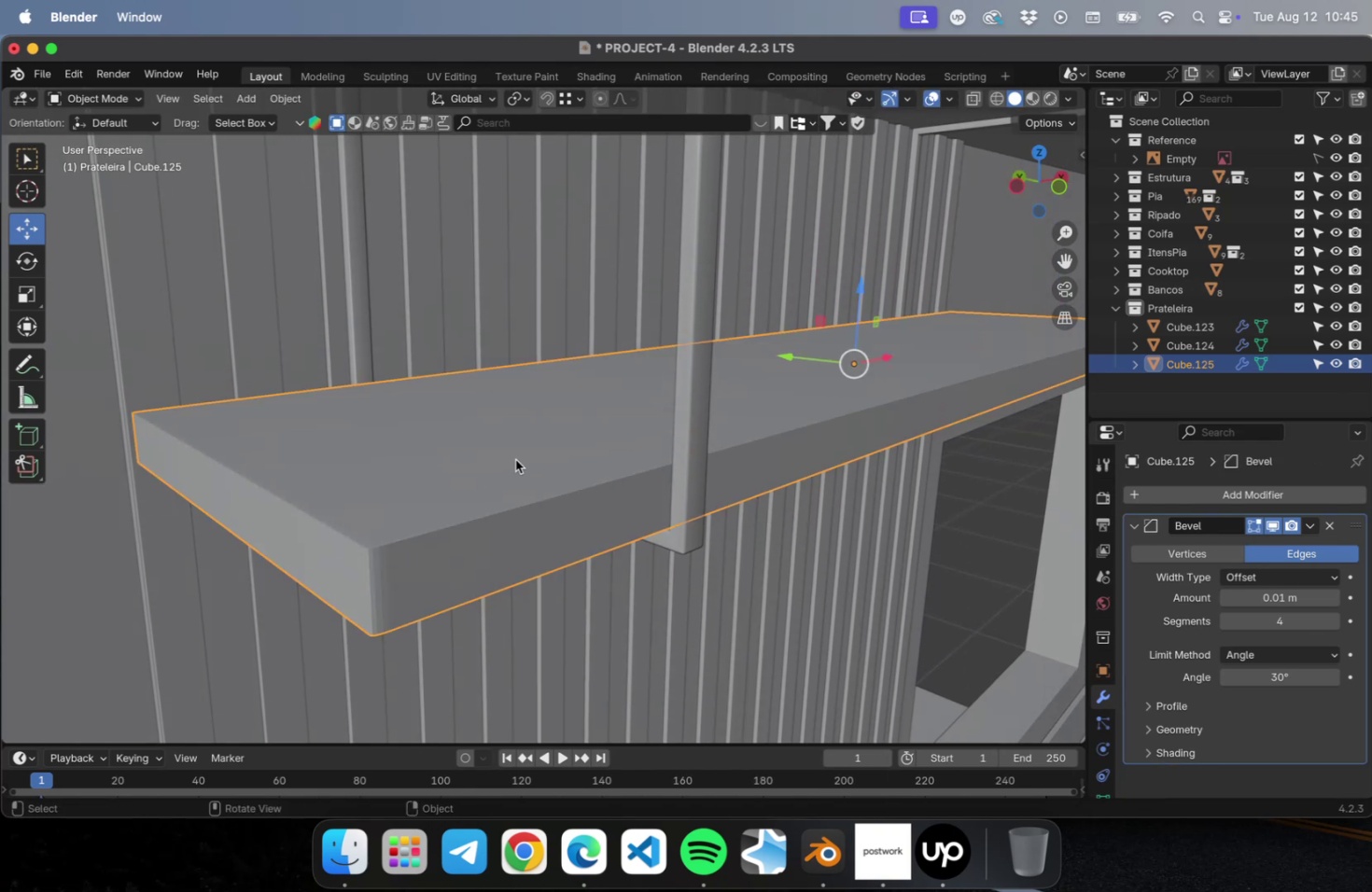 
right_click([515, 459])
 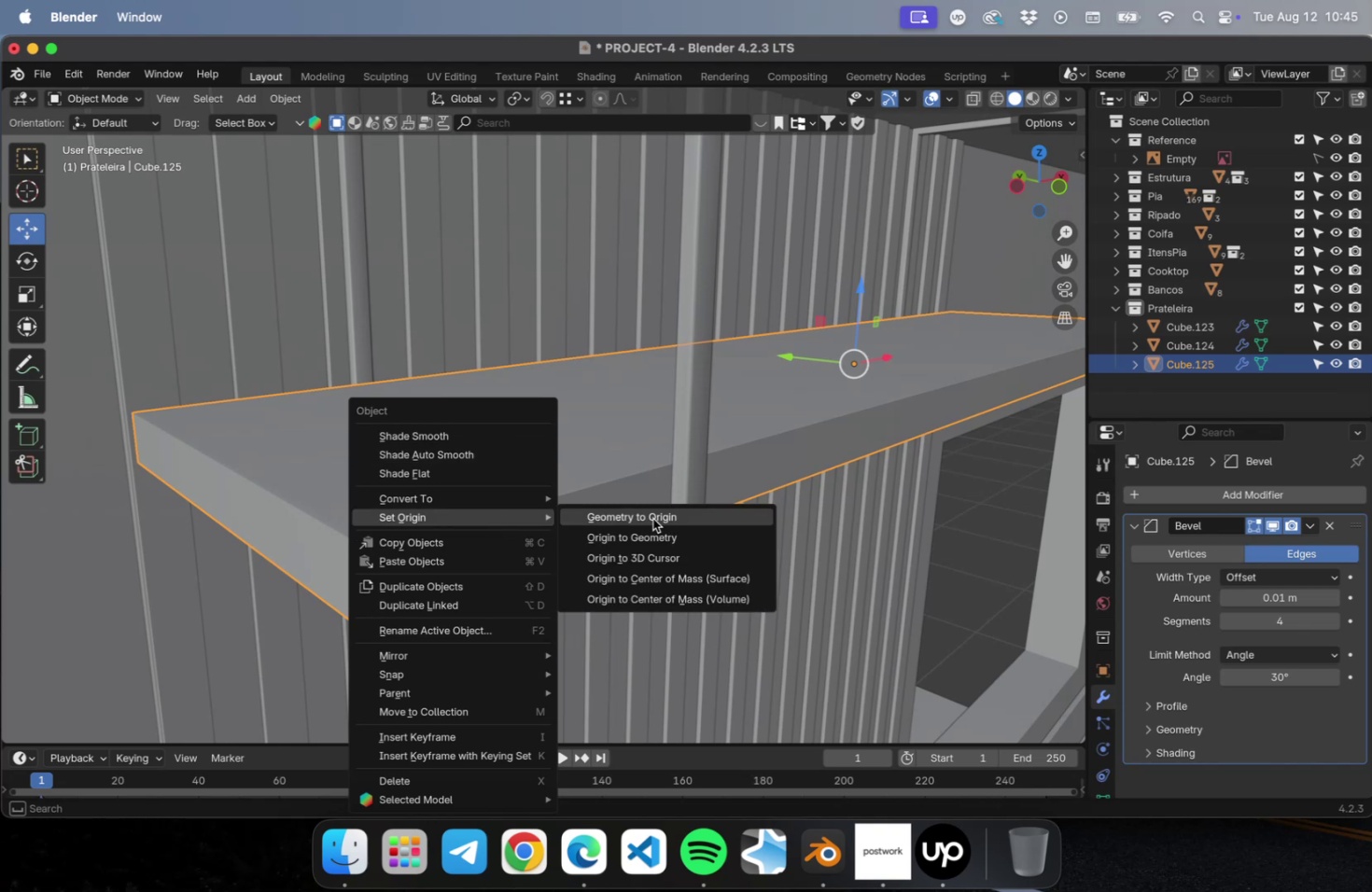 
left_click([652, 518])
 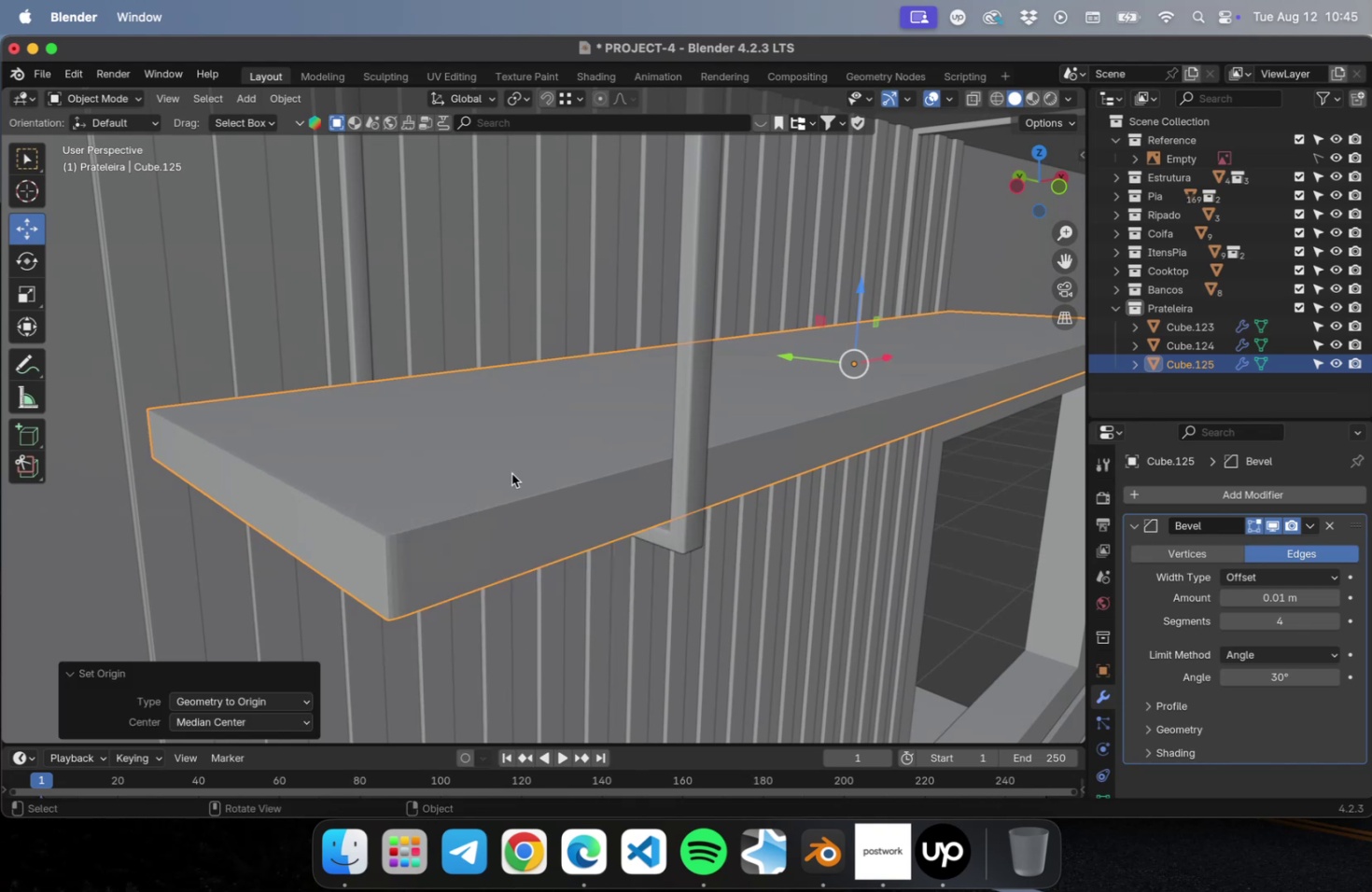 
left_click([511, 473])
 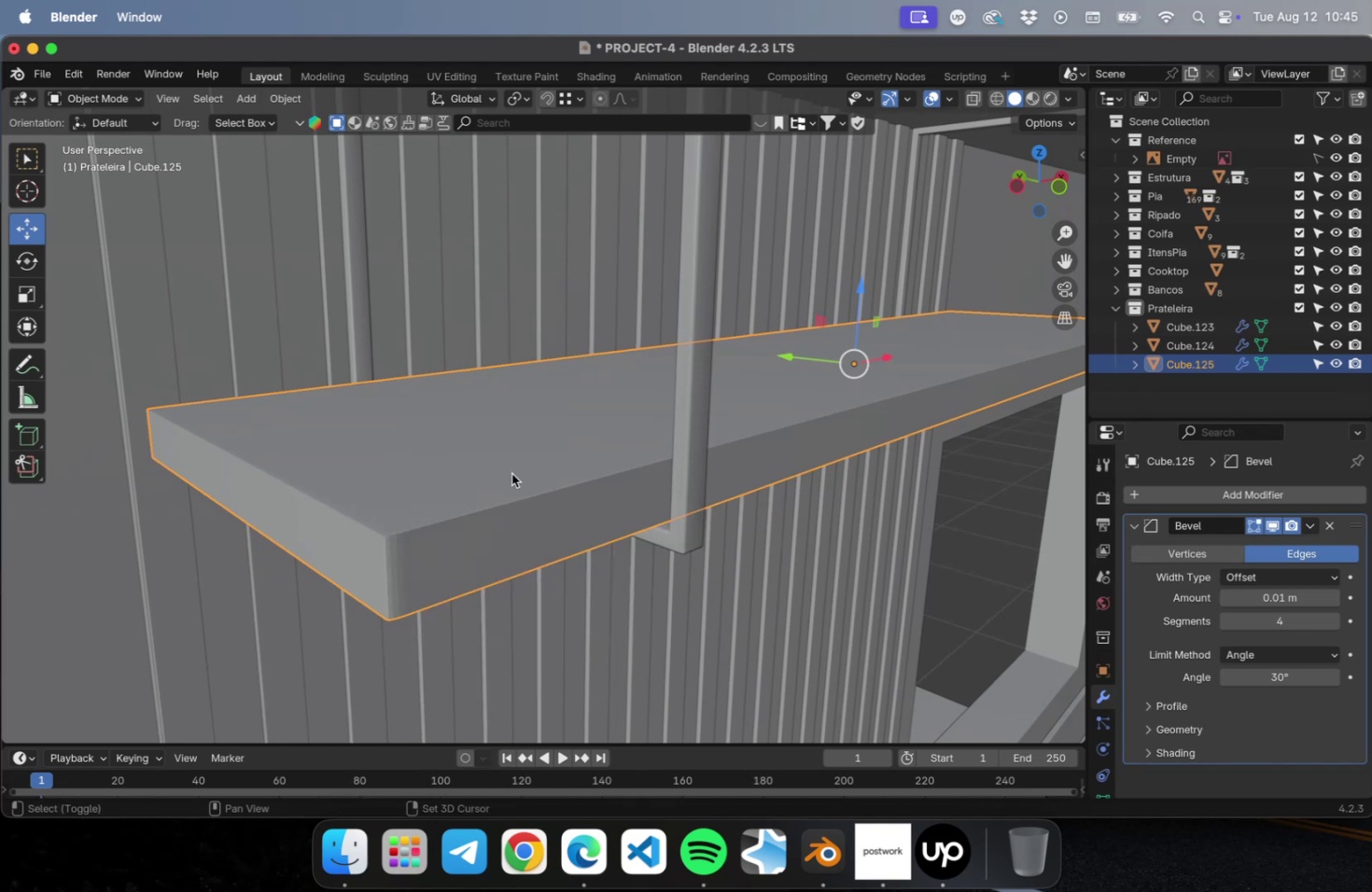 
key(Shift+A)
 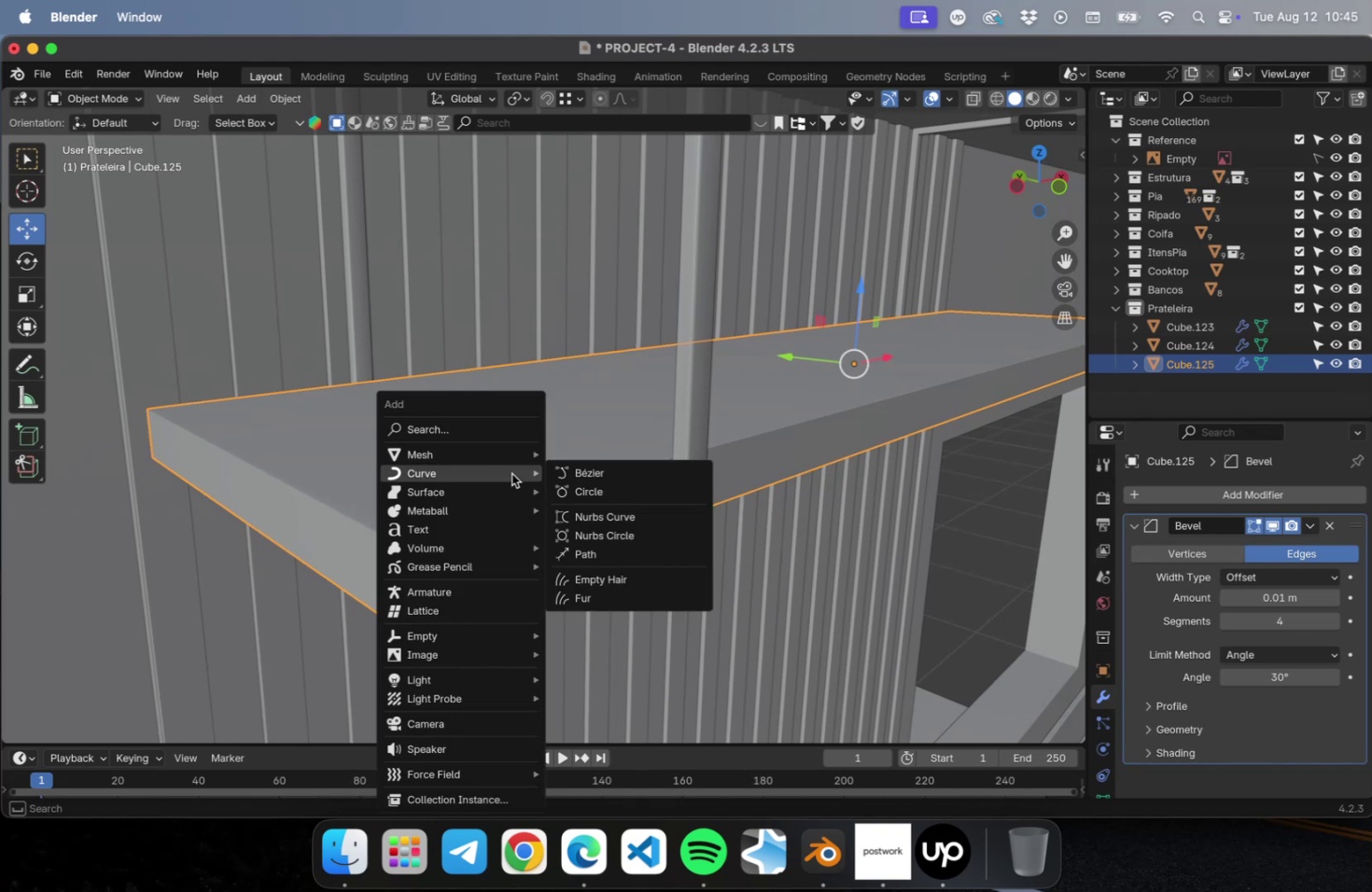 
key(Escape)
 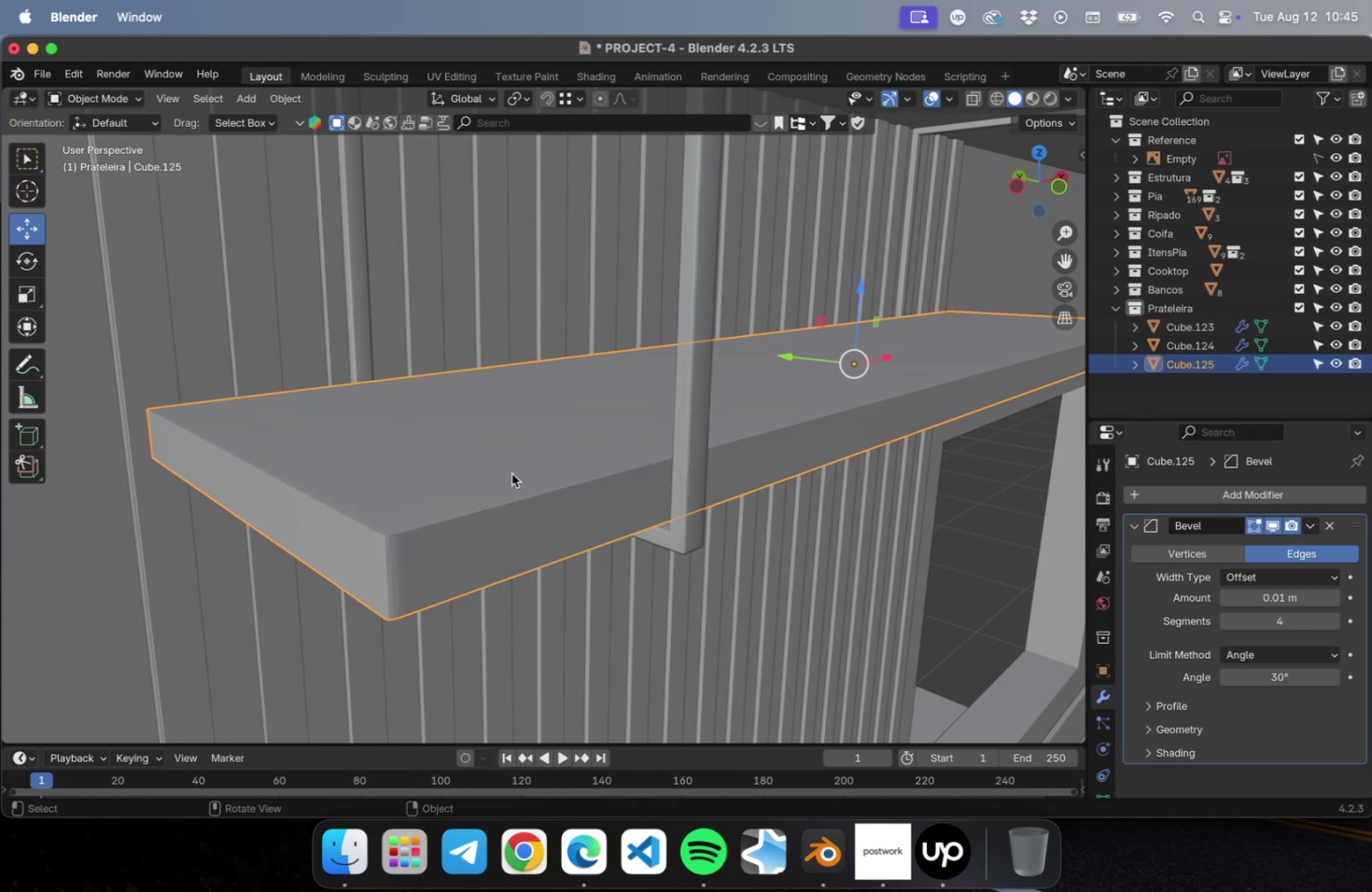 
hold_key(key=CommandLeft, duration=0.56)
 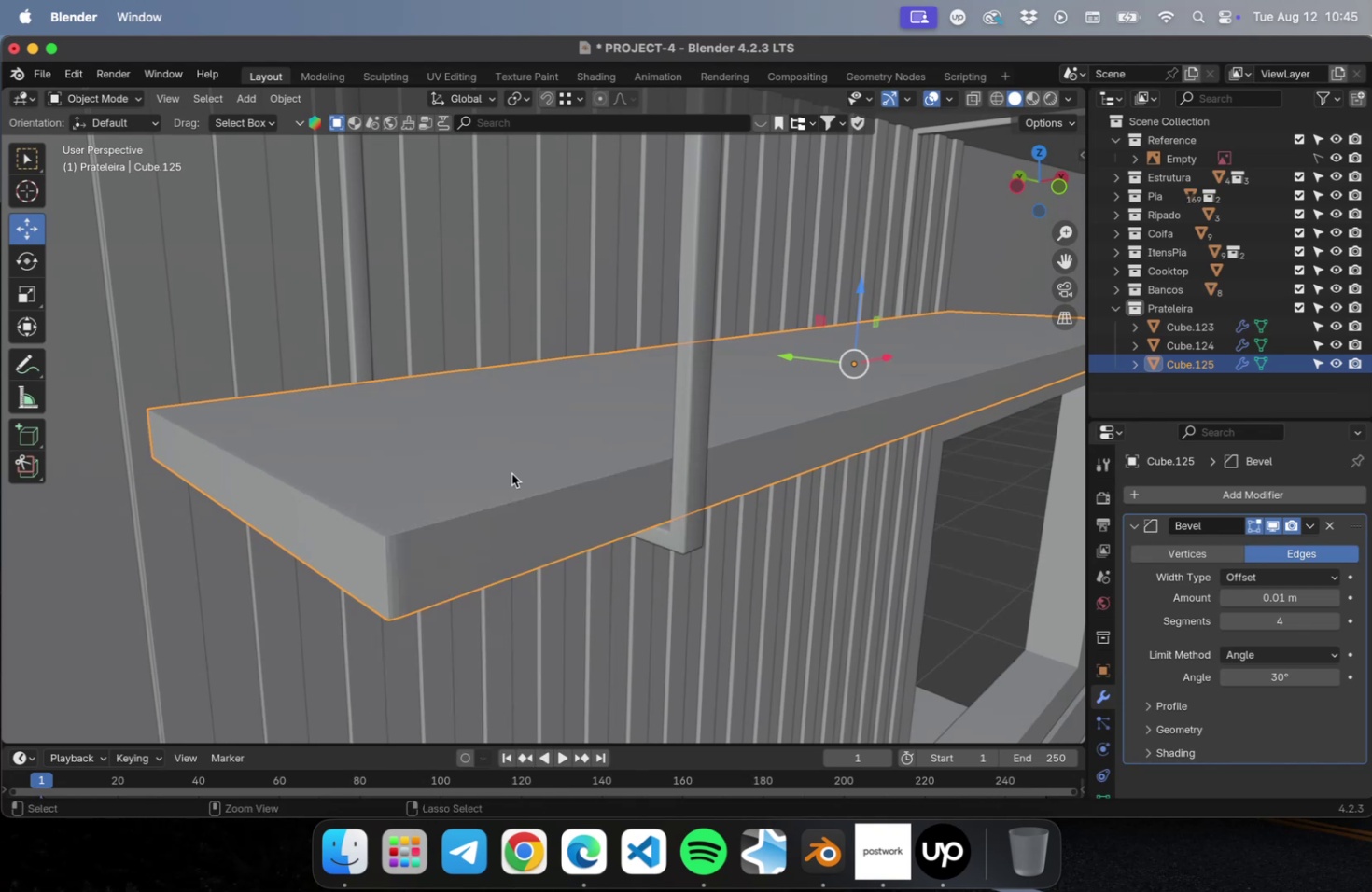 
key(Meta+CommandLeft)
 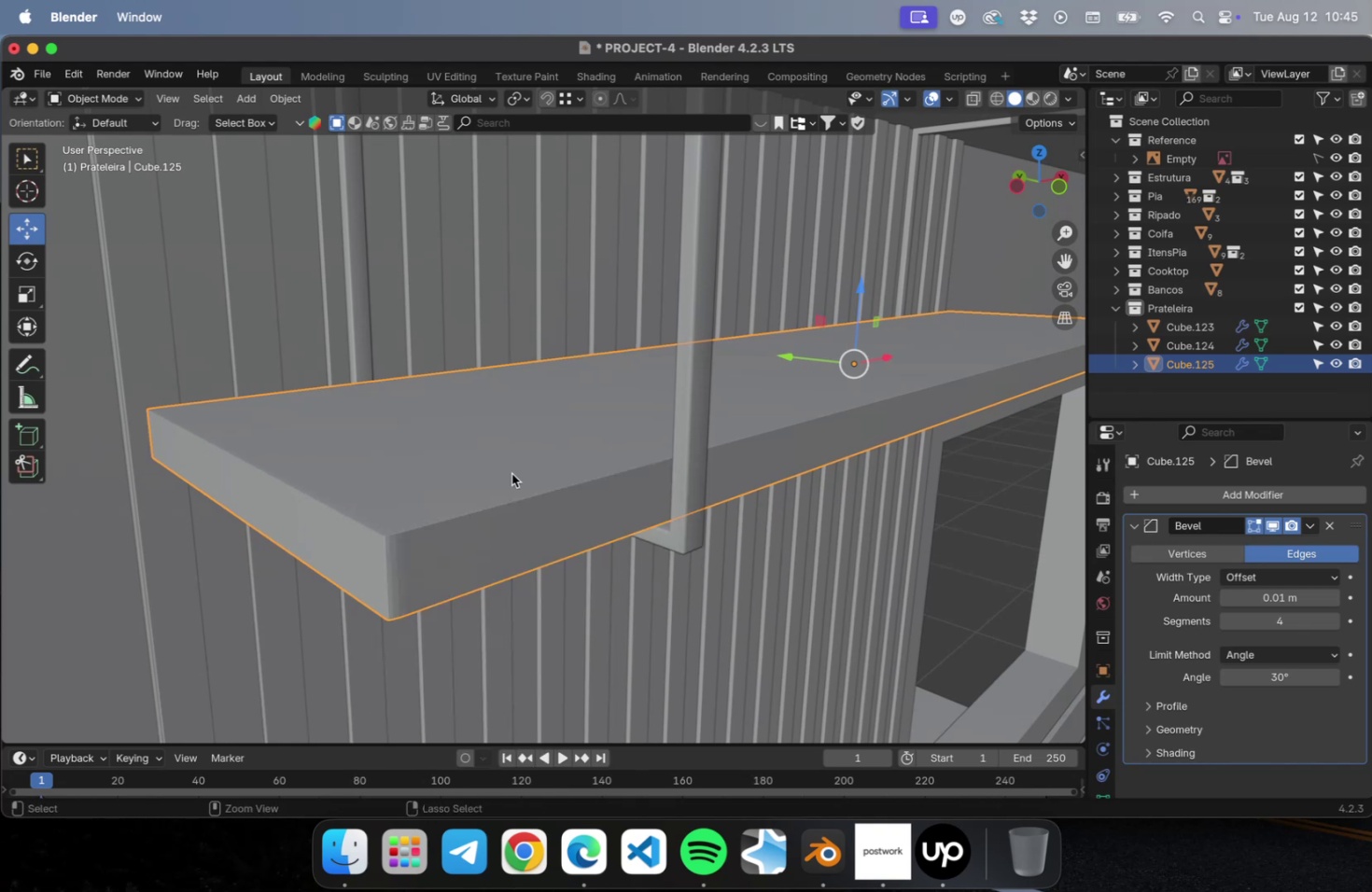 
key(Meta+A)
 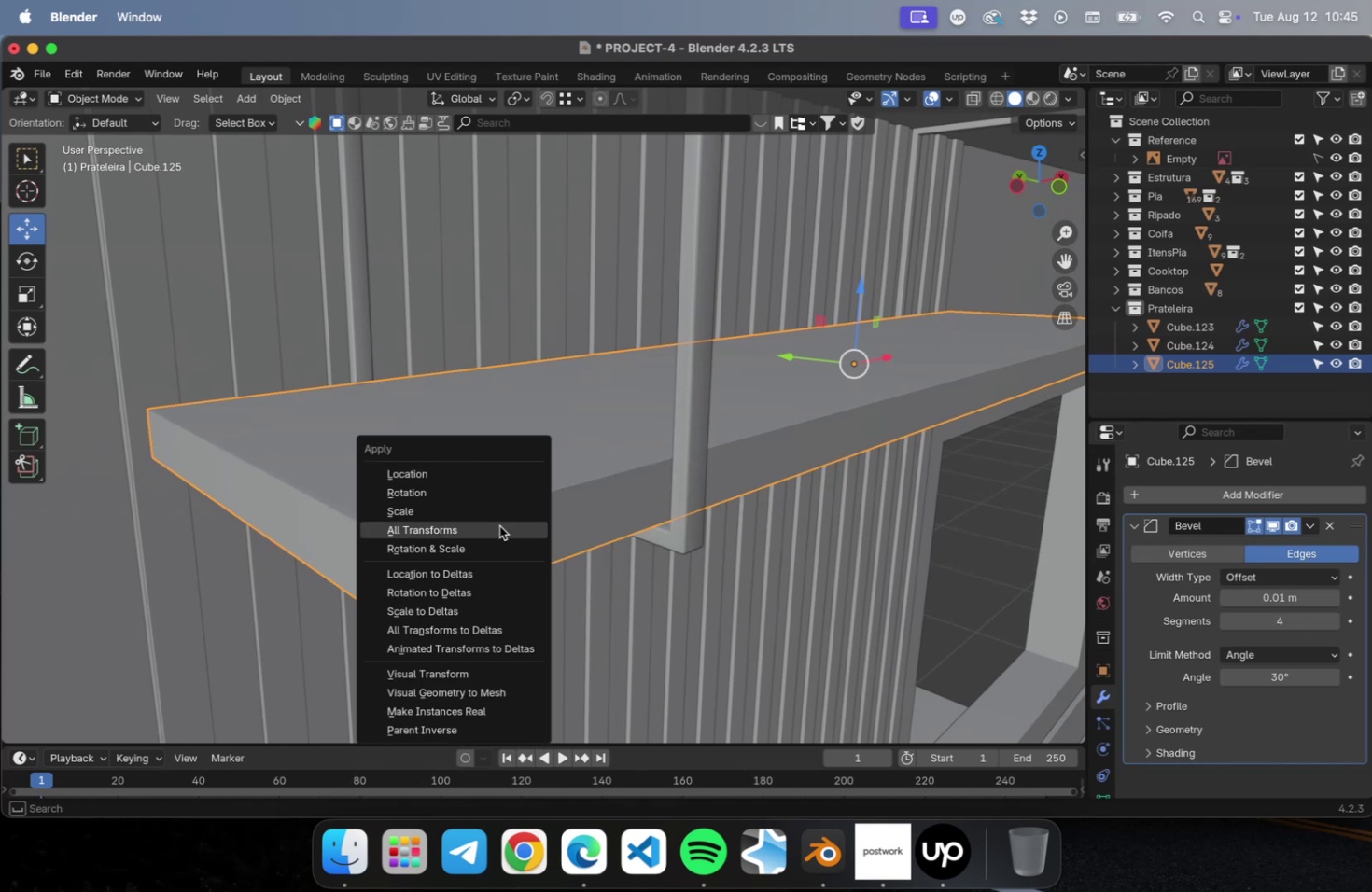 
left_click([499, 525])
 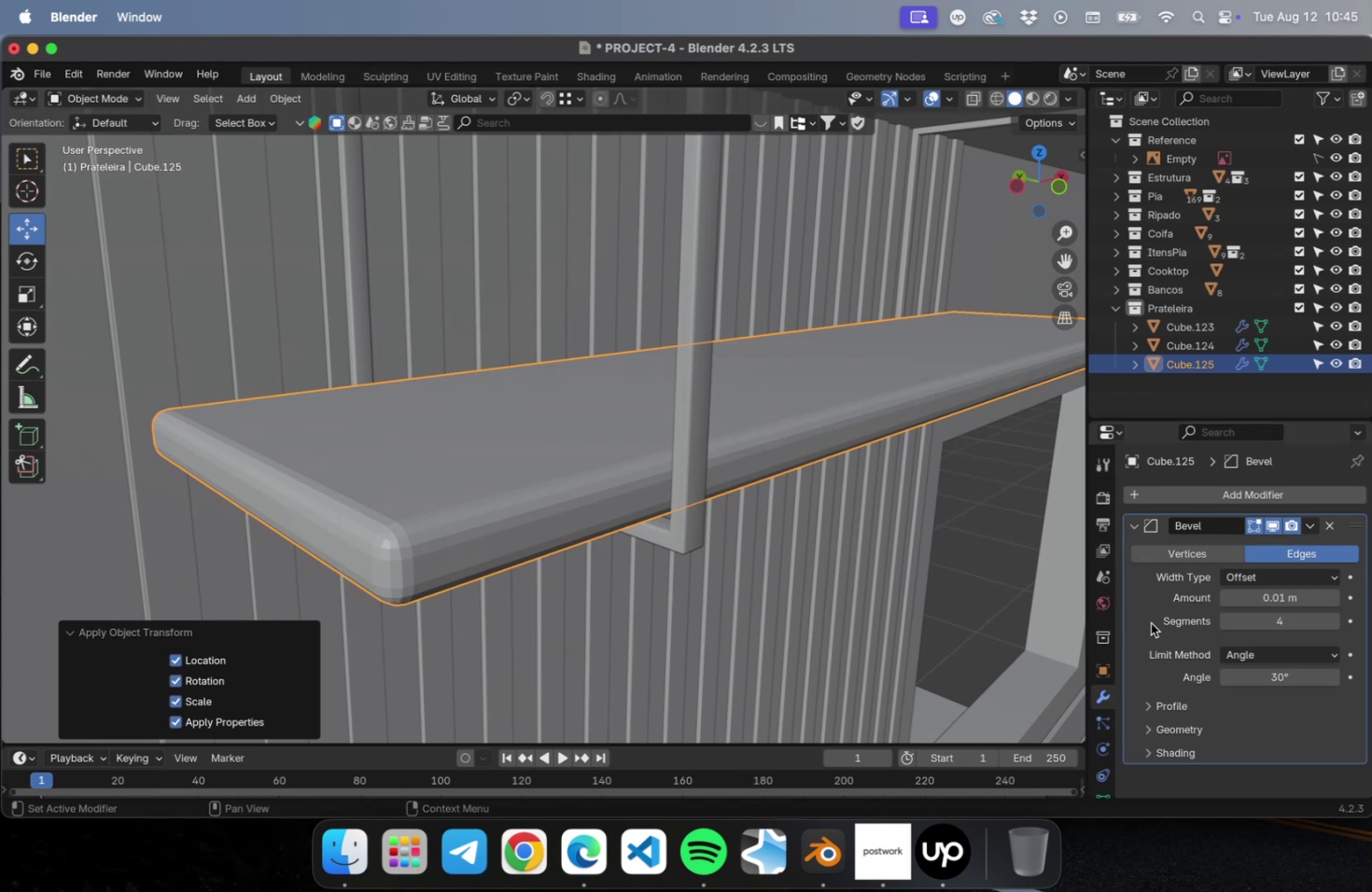 
left_click([1222, 596])
 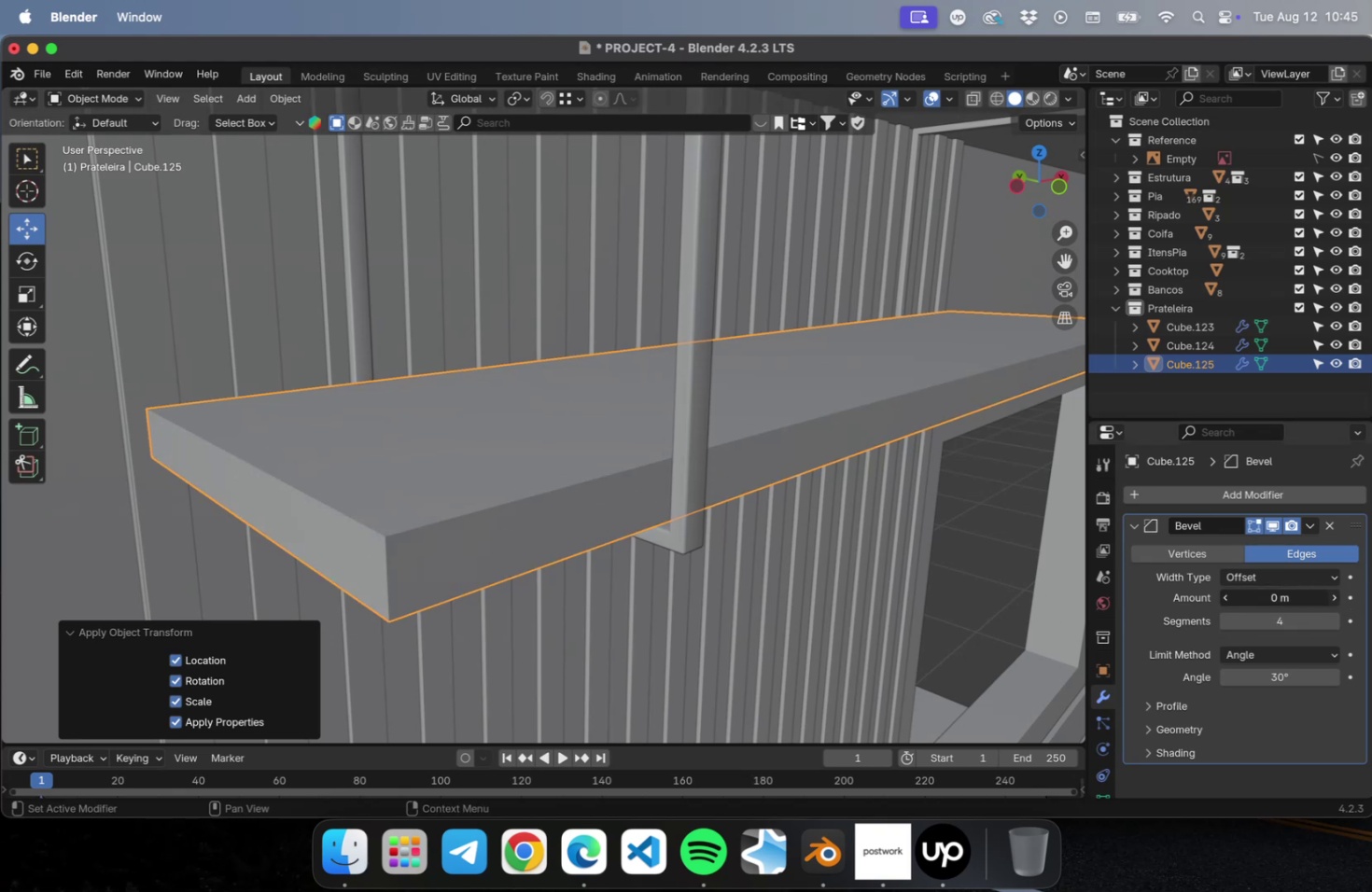 
double_click([1279, 599])
 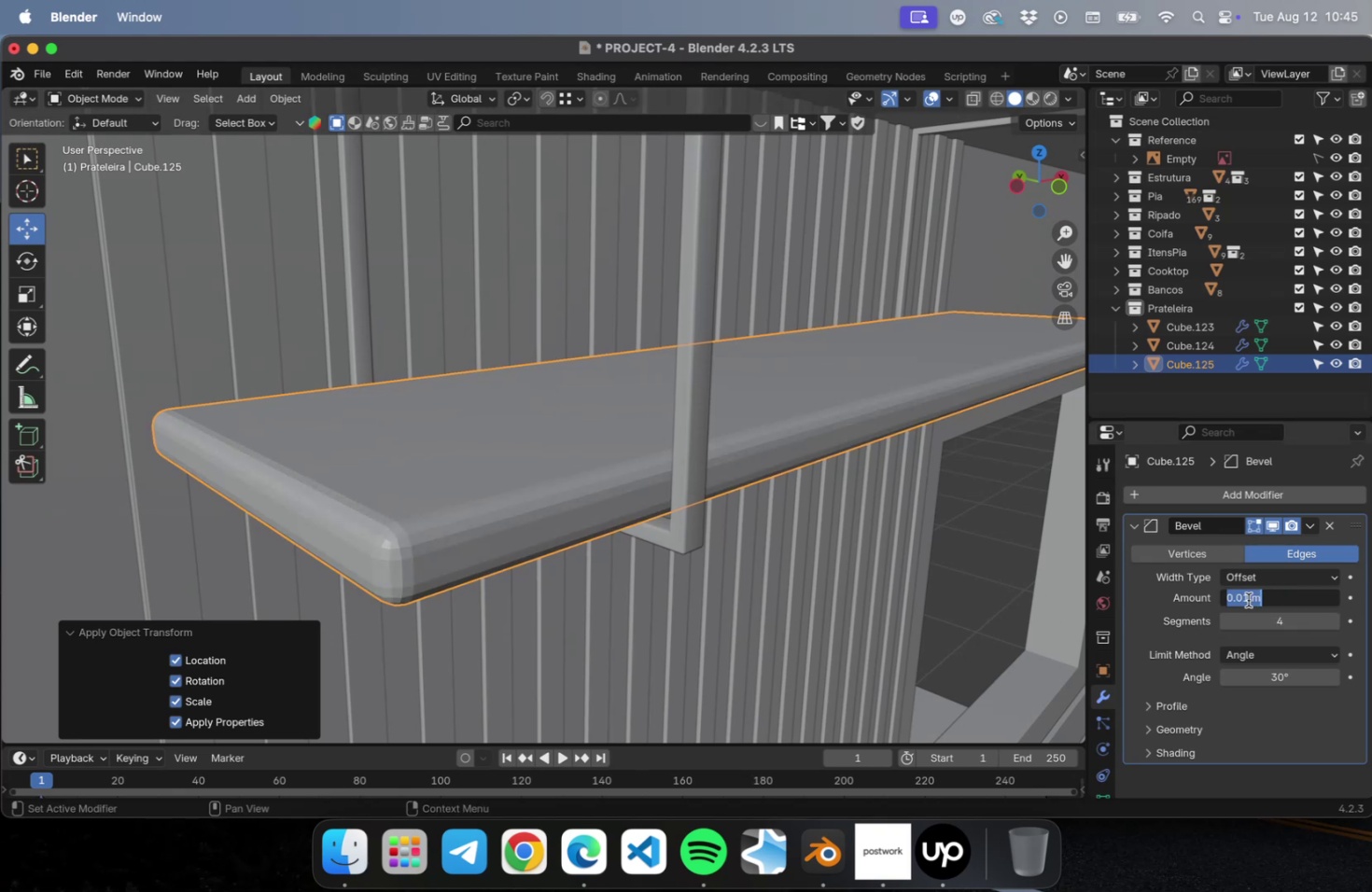 
left_click([1244, 599])
 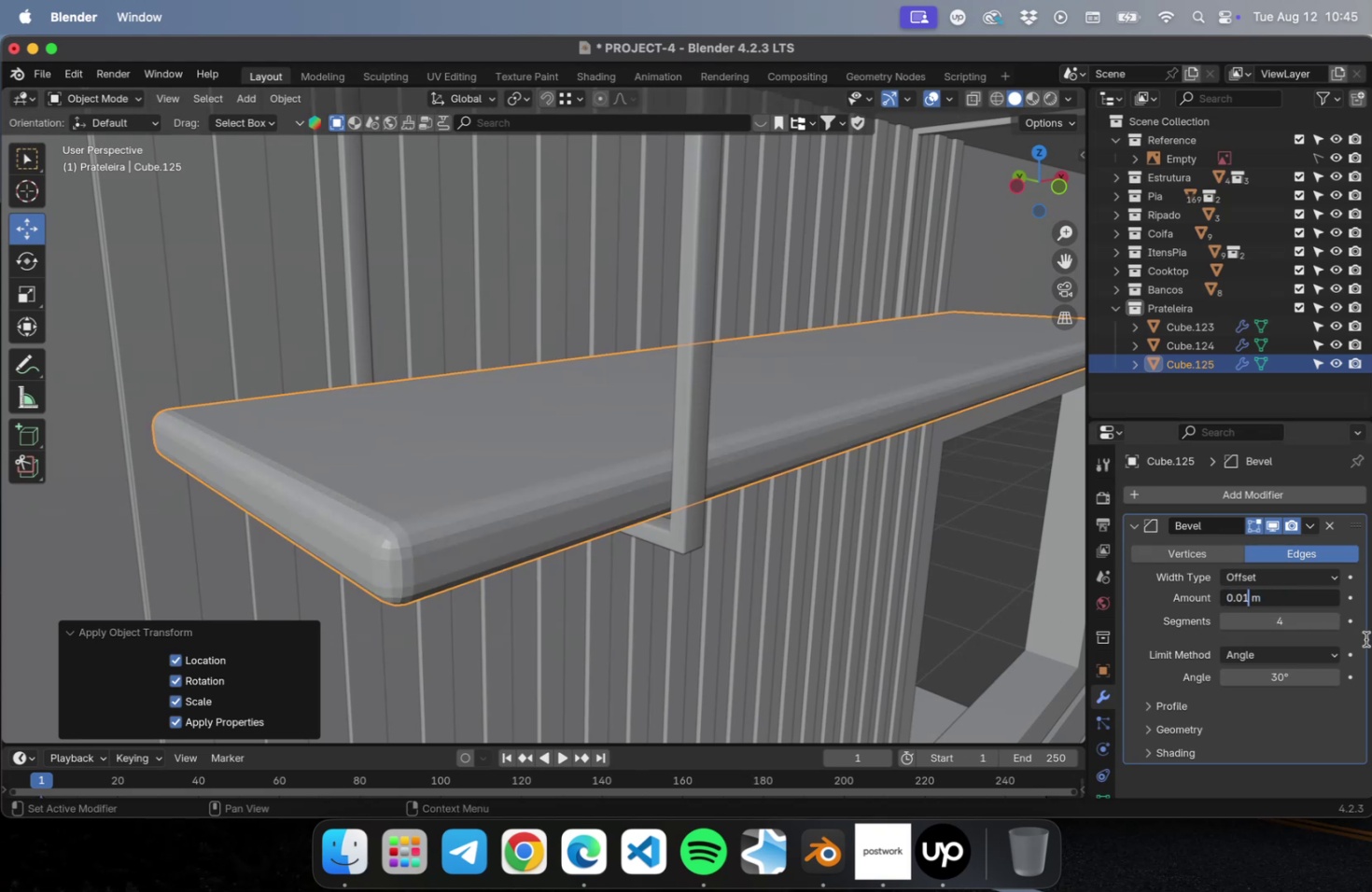 
key(Backspace)
type(03)
 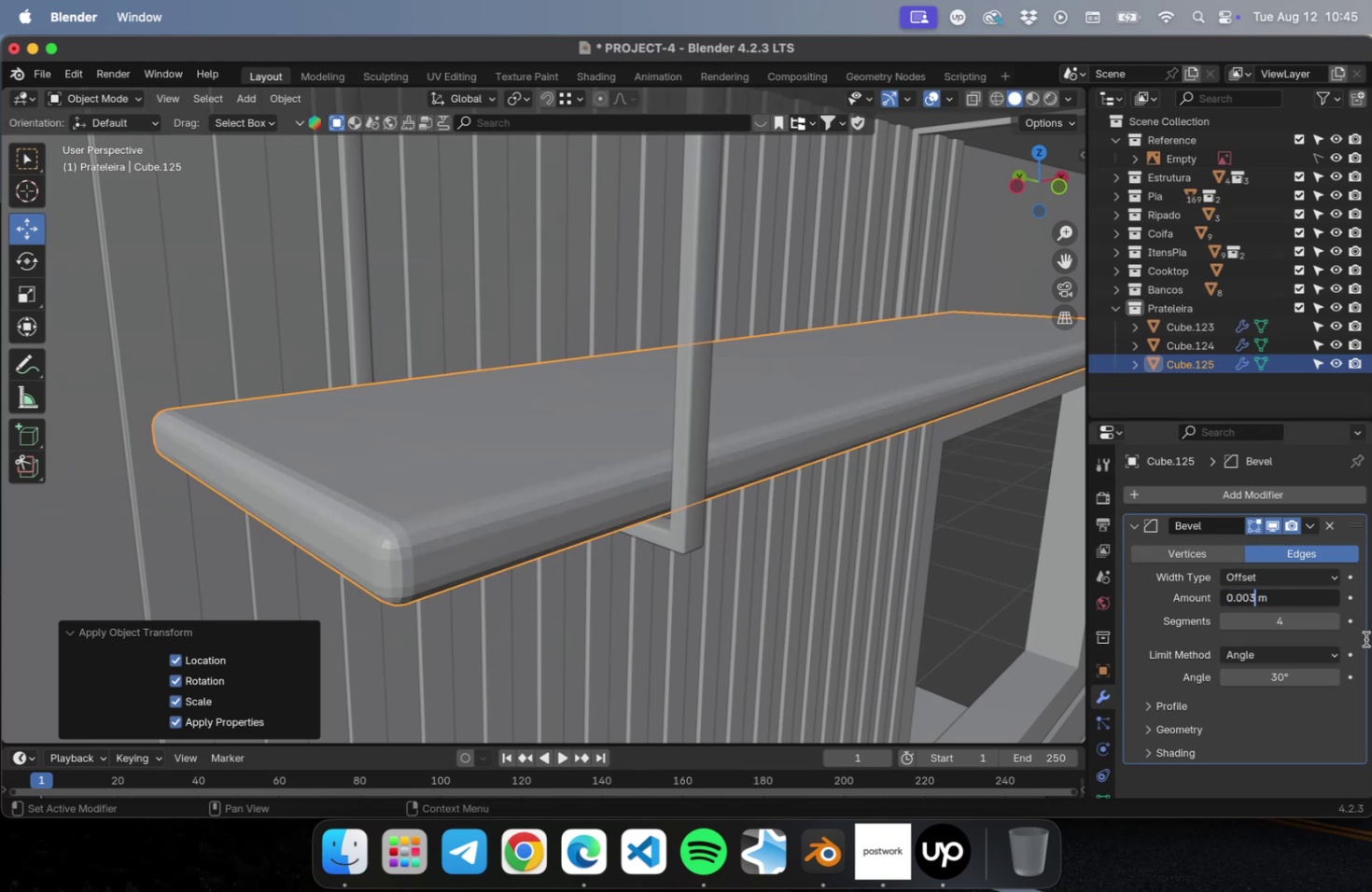 
key(Enter)
 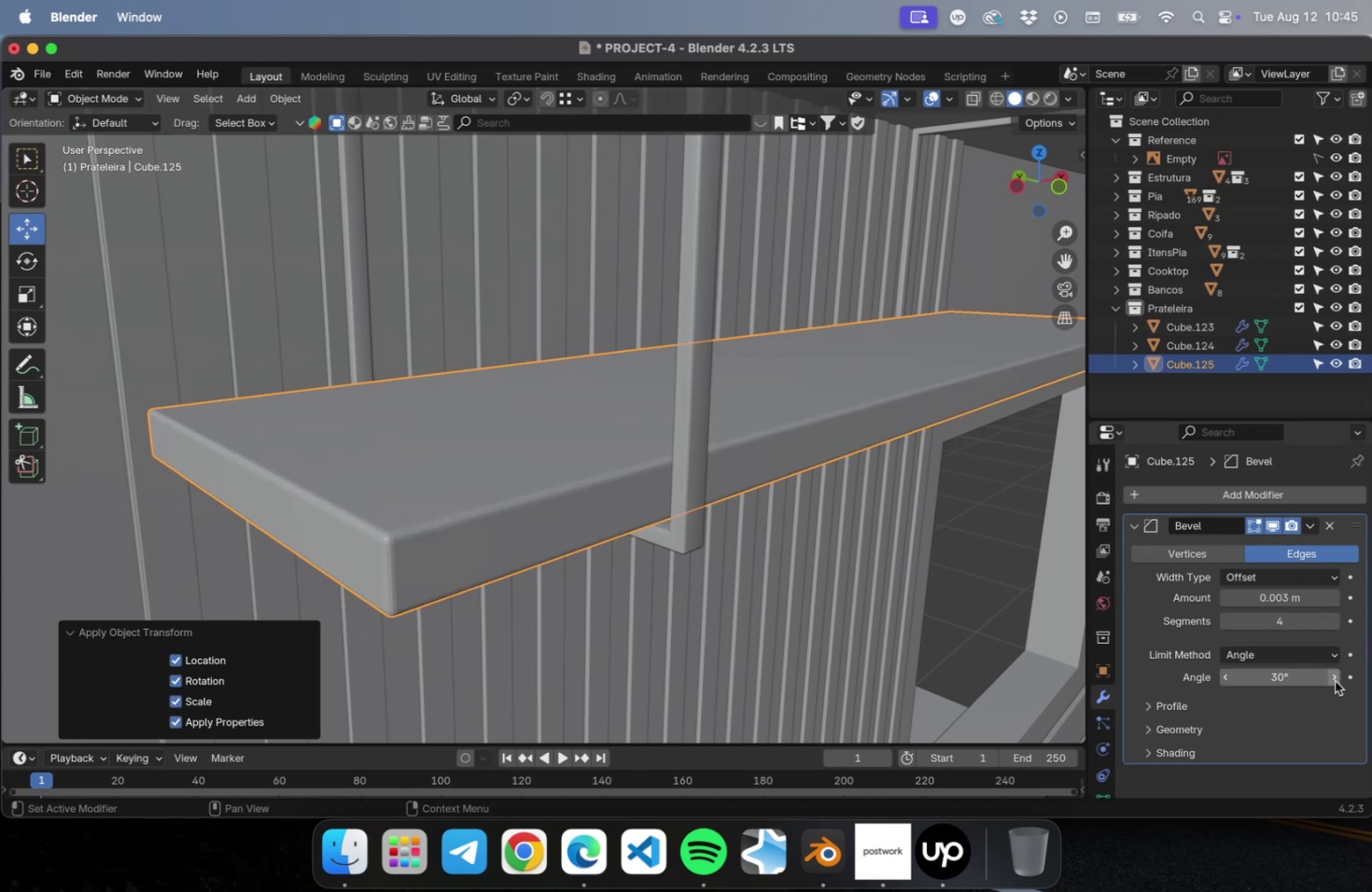 
scroll: coordinate [766, 511], scroll_direction: up, amount: 2.0
 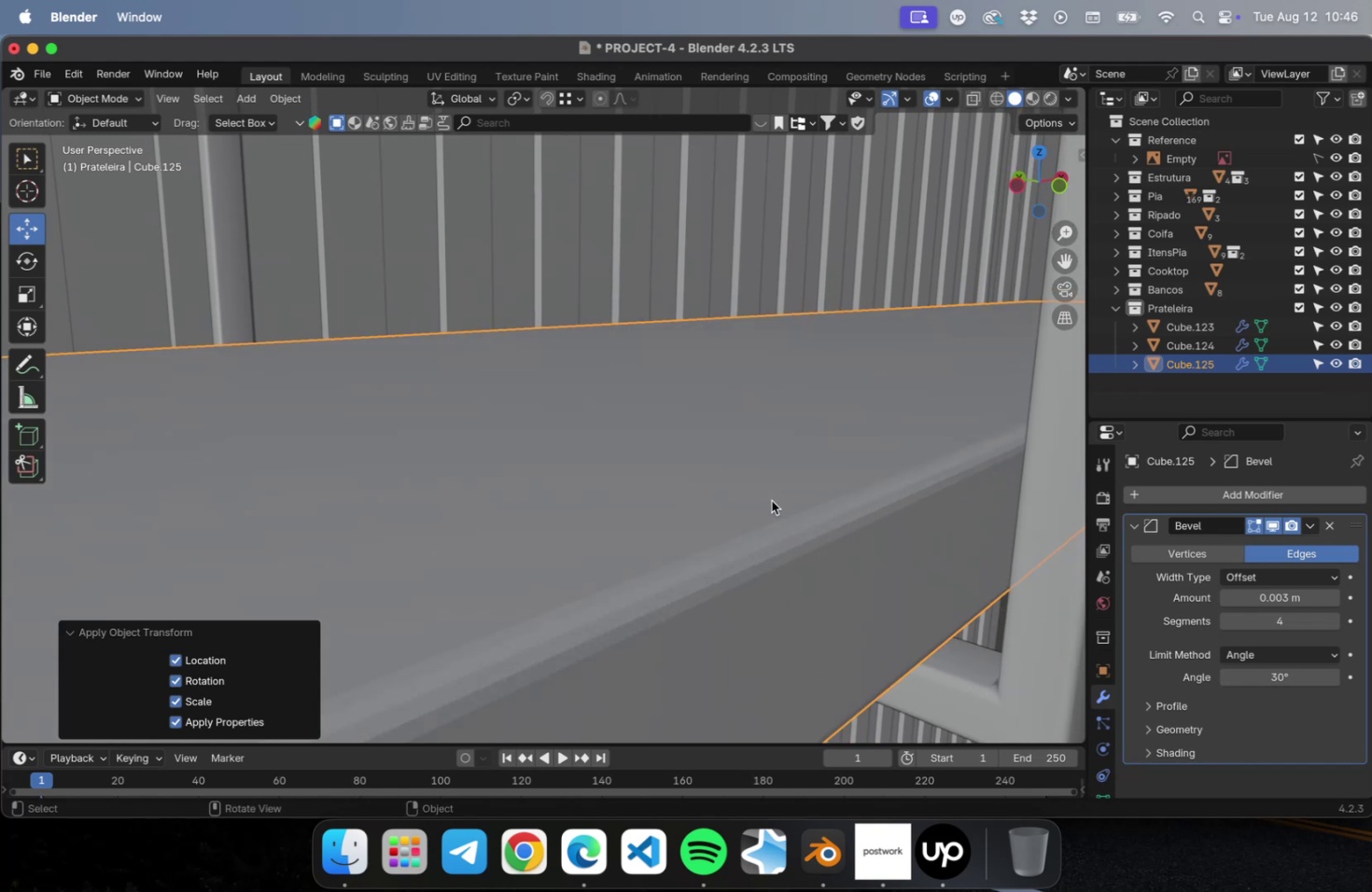 
scroll: coordinate [772, 499], scroll_direction: down, amount: 4.0
 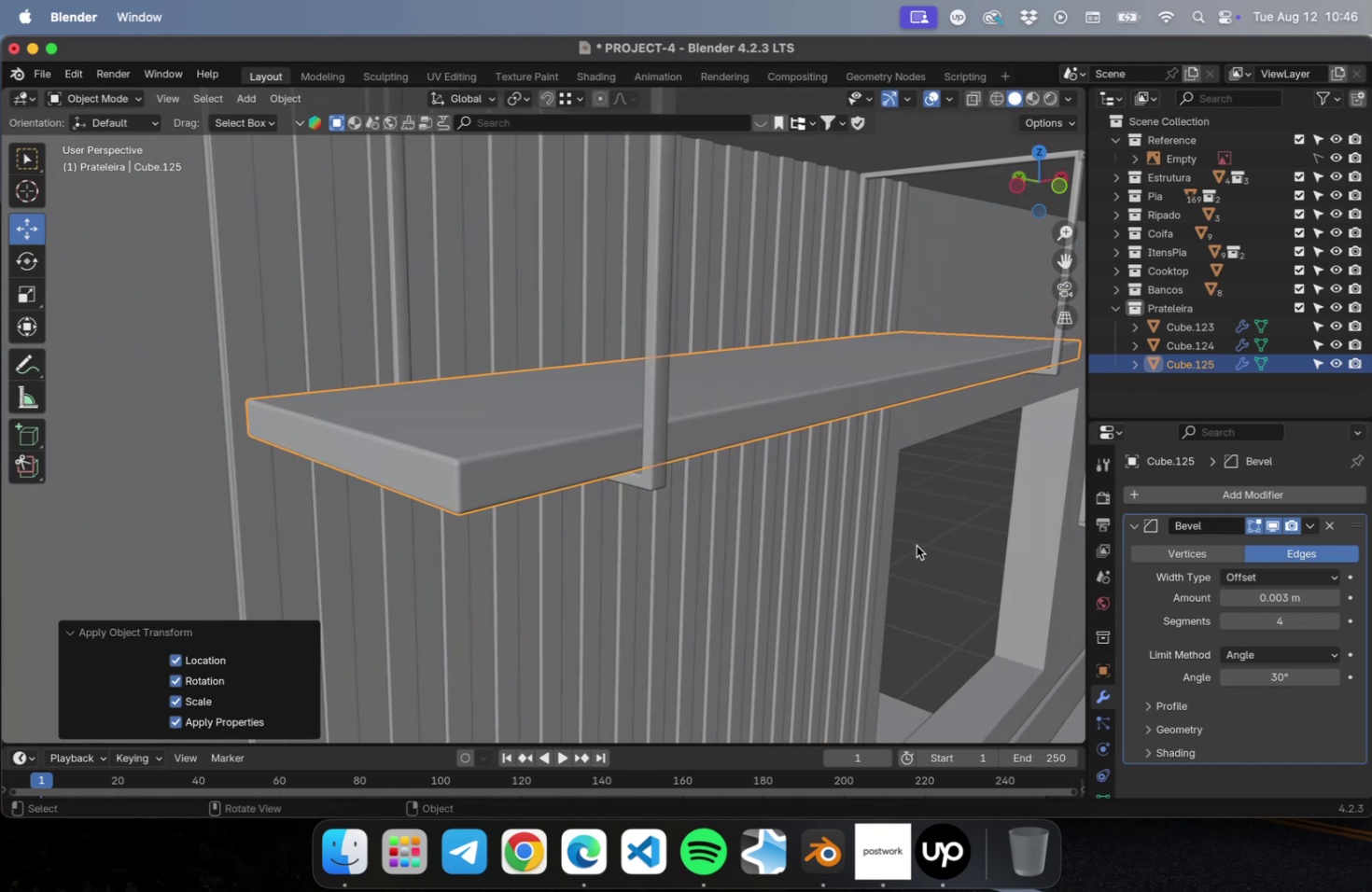 
key(Meta+CommandLeft)
 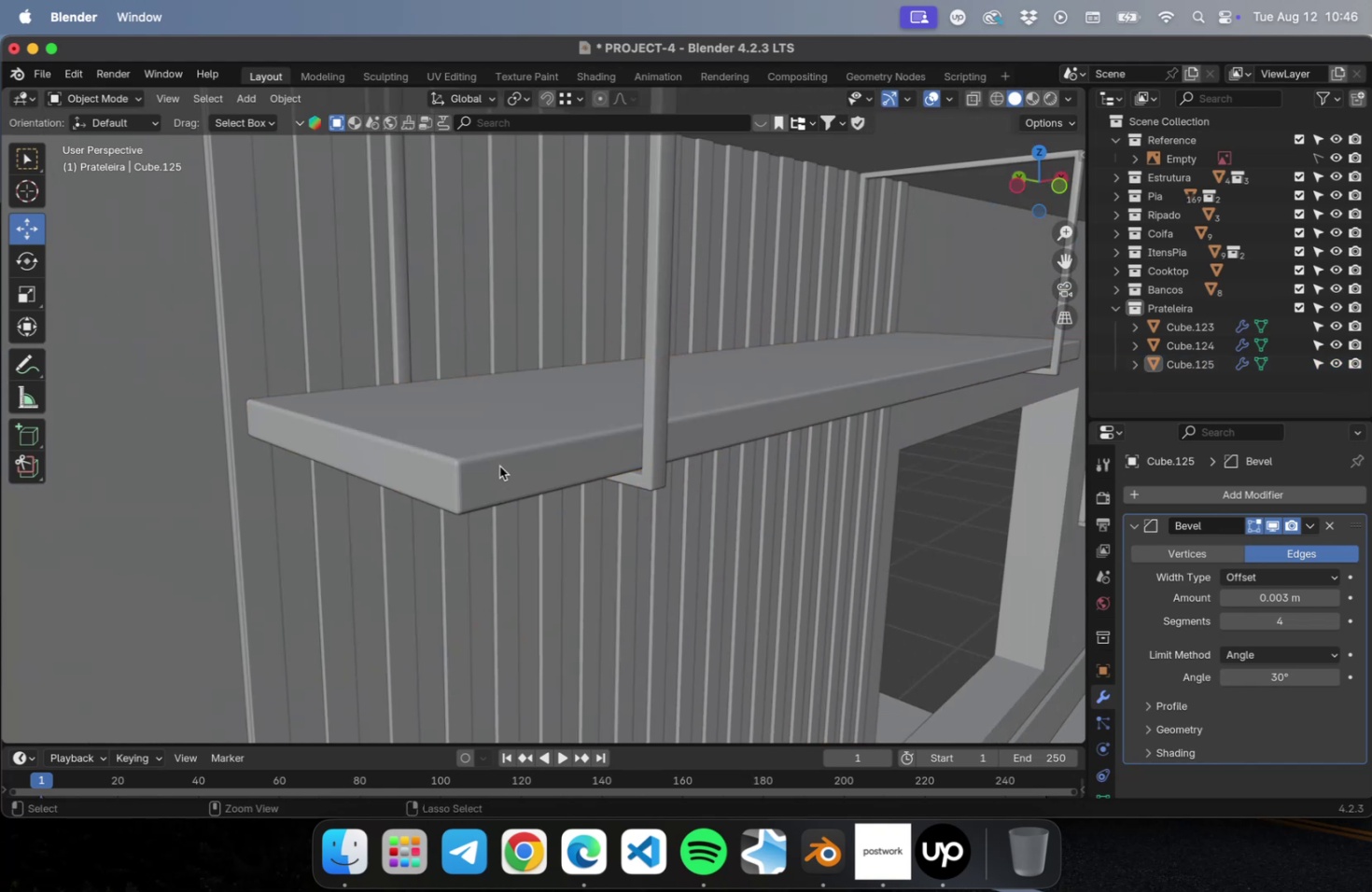 
key(Meta+S)
 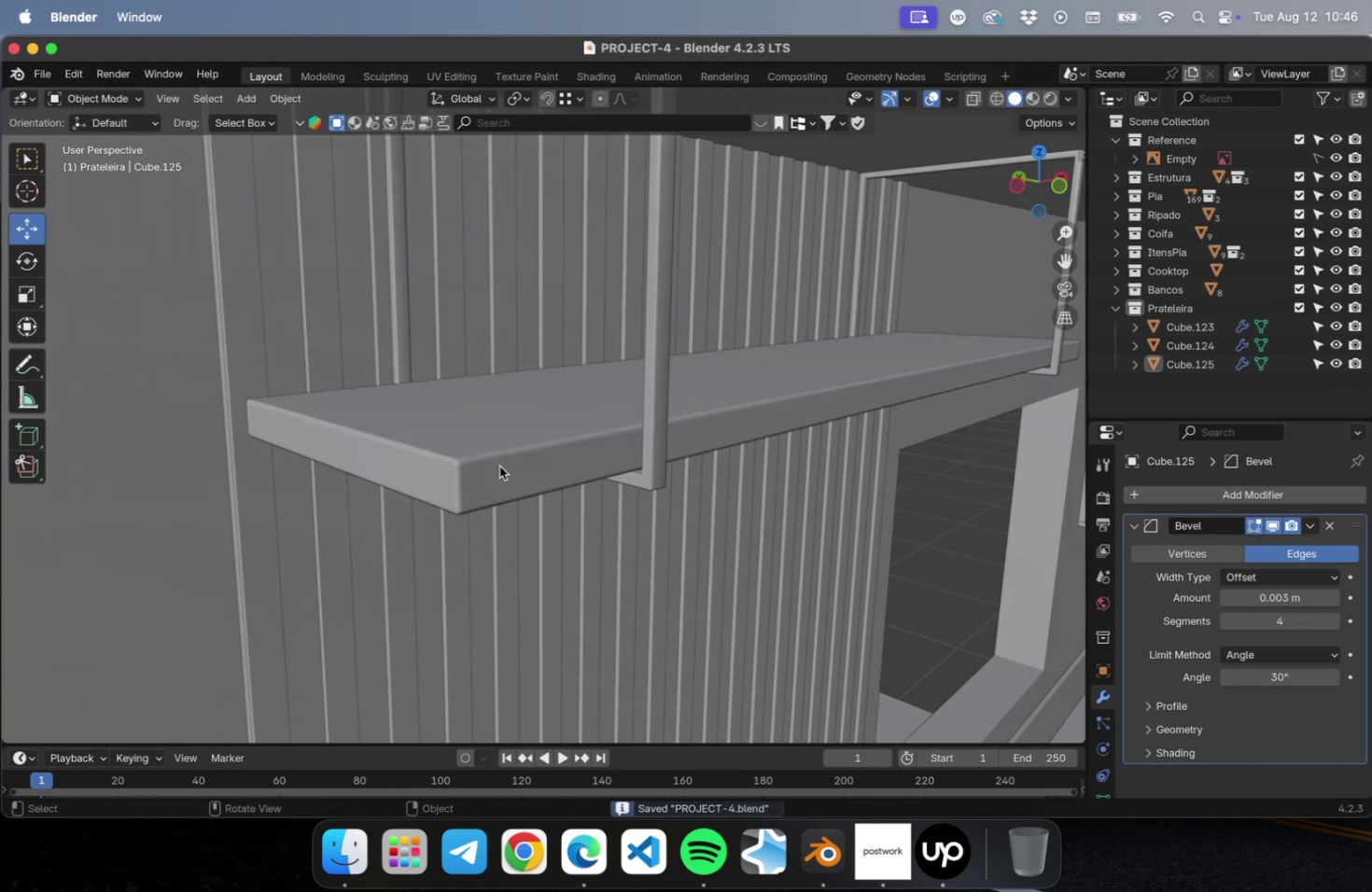 
left_click([499, 466])
 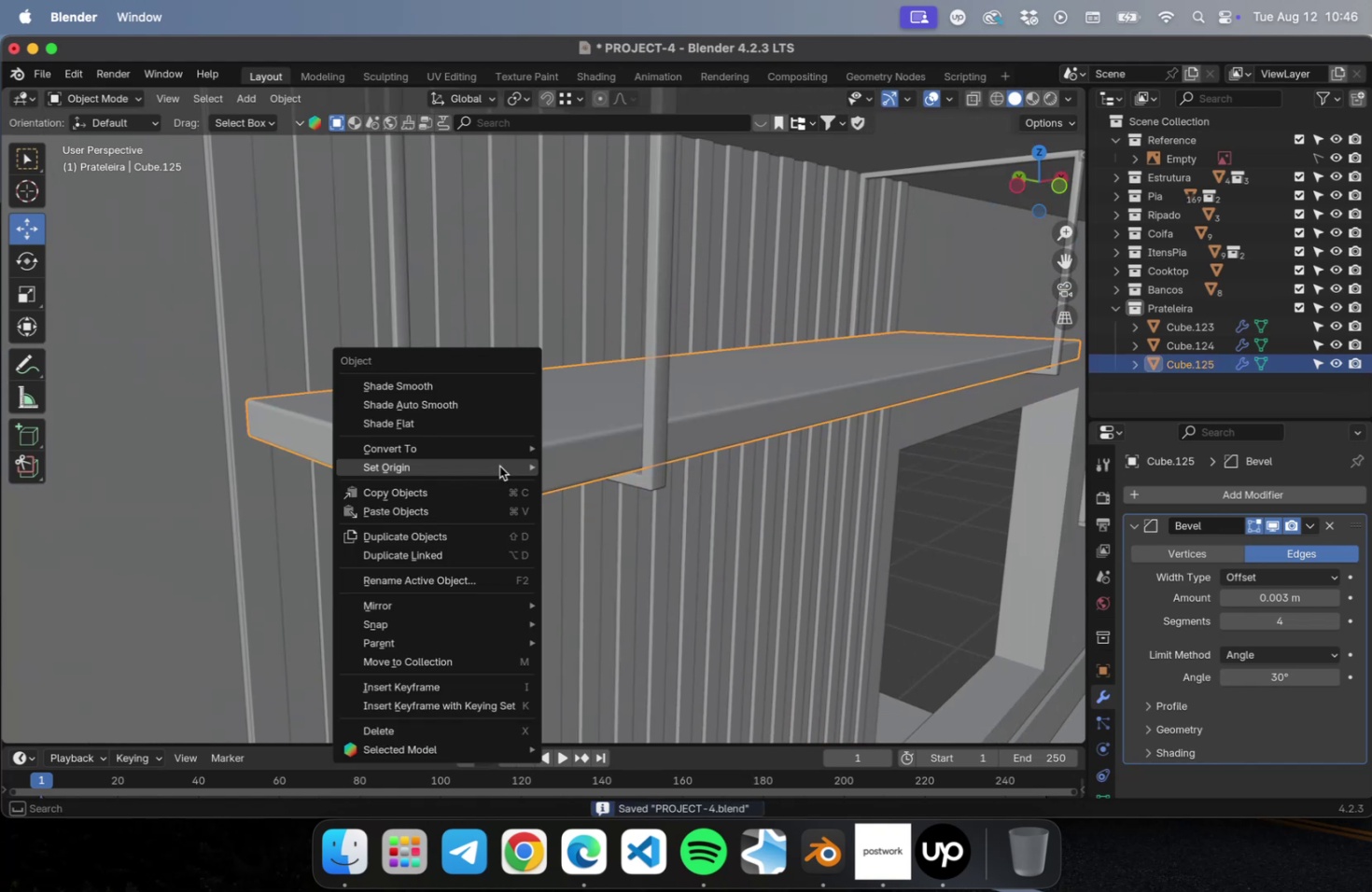 
right_click([499, 466])
 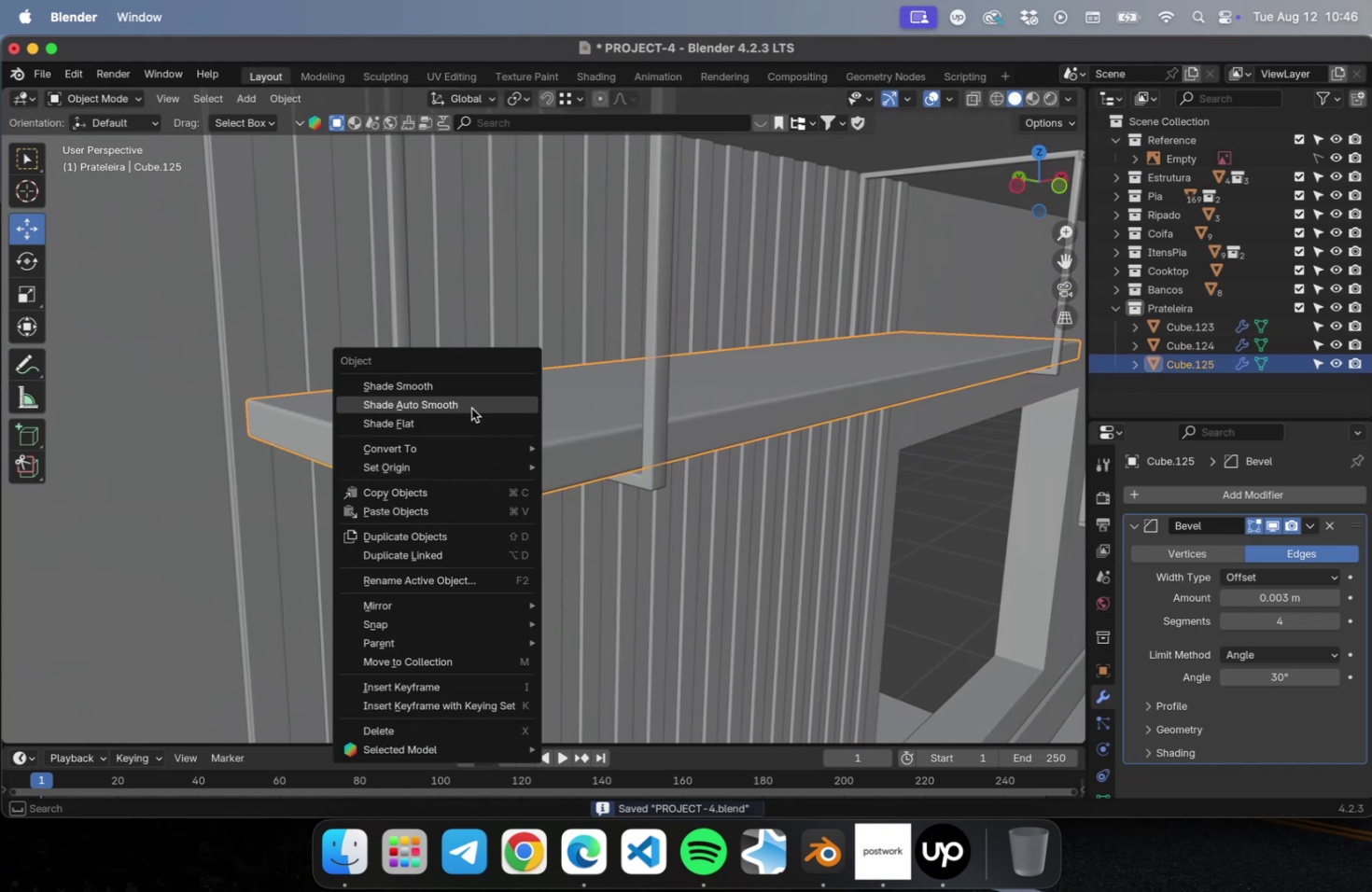 
left_click([471, 408])
 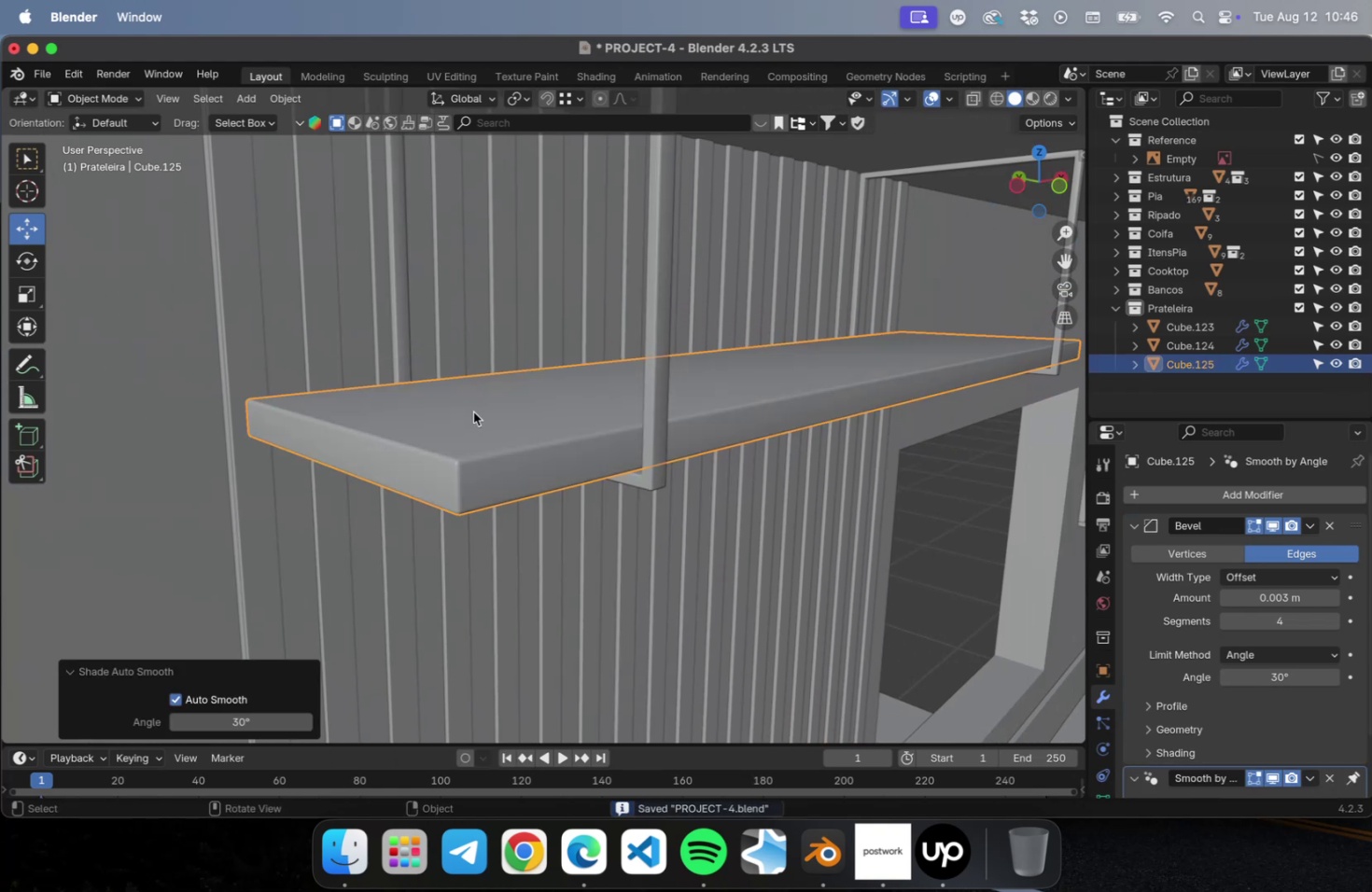 
scroll: coordinate [520, 487], scroll_direction: up, amount: 3.0
 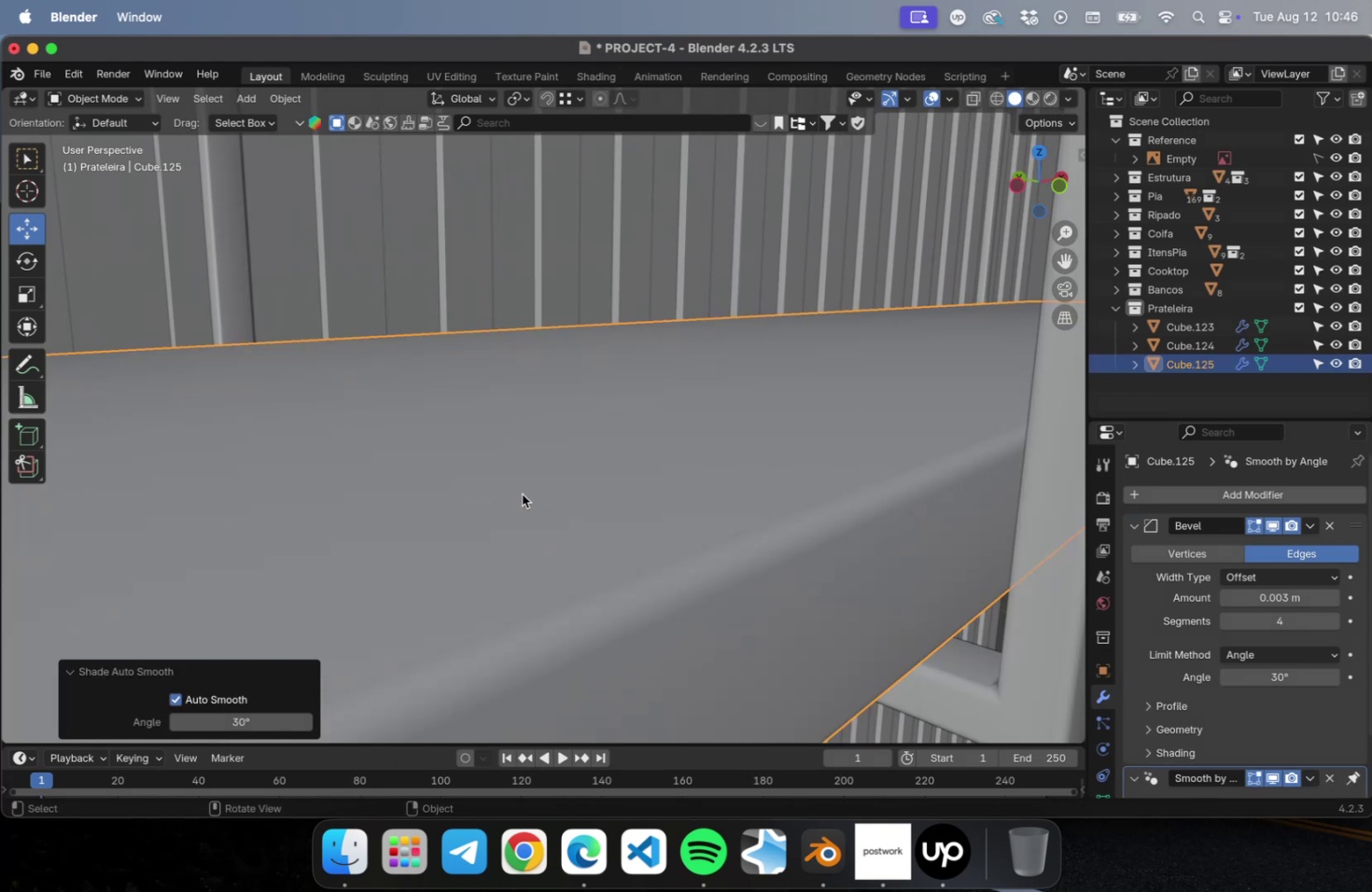 
scroll: coordinate [522, 496], scroll_direction: down, amount: 1.0
 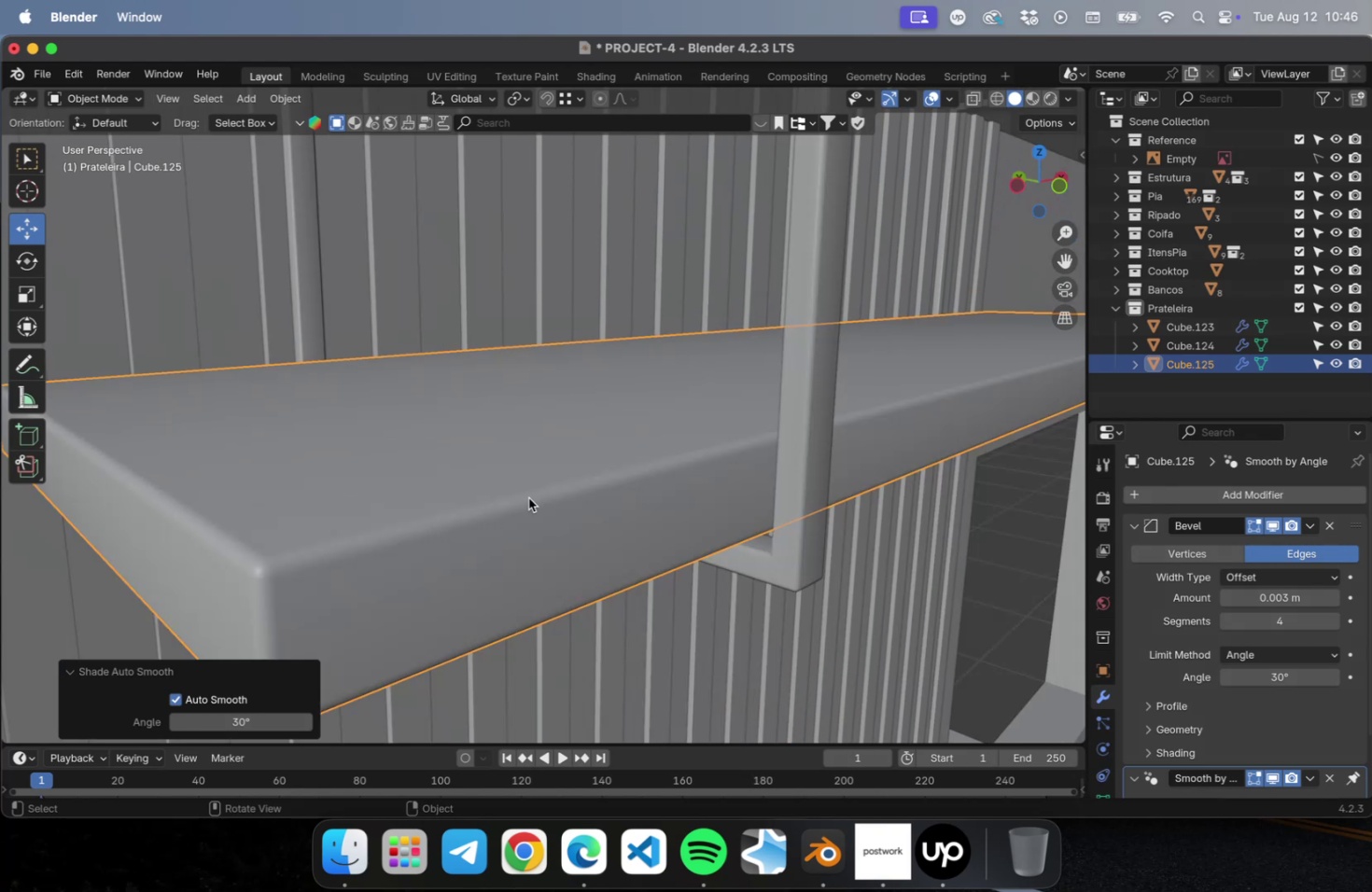 
key(Meta+CommandLeft)
 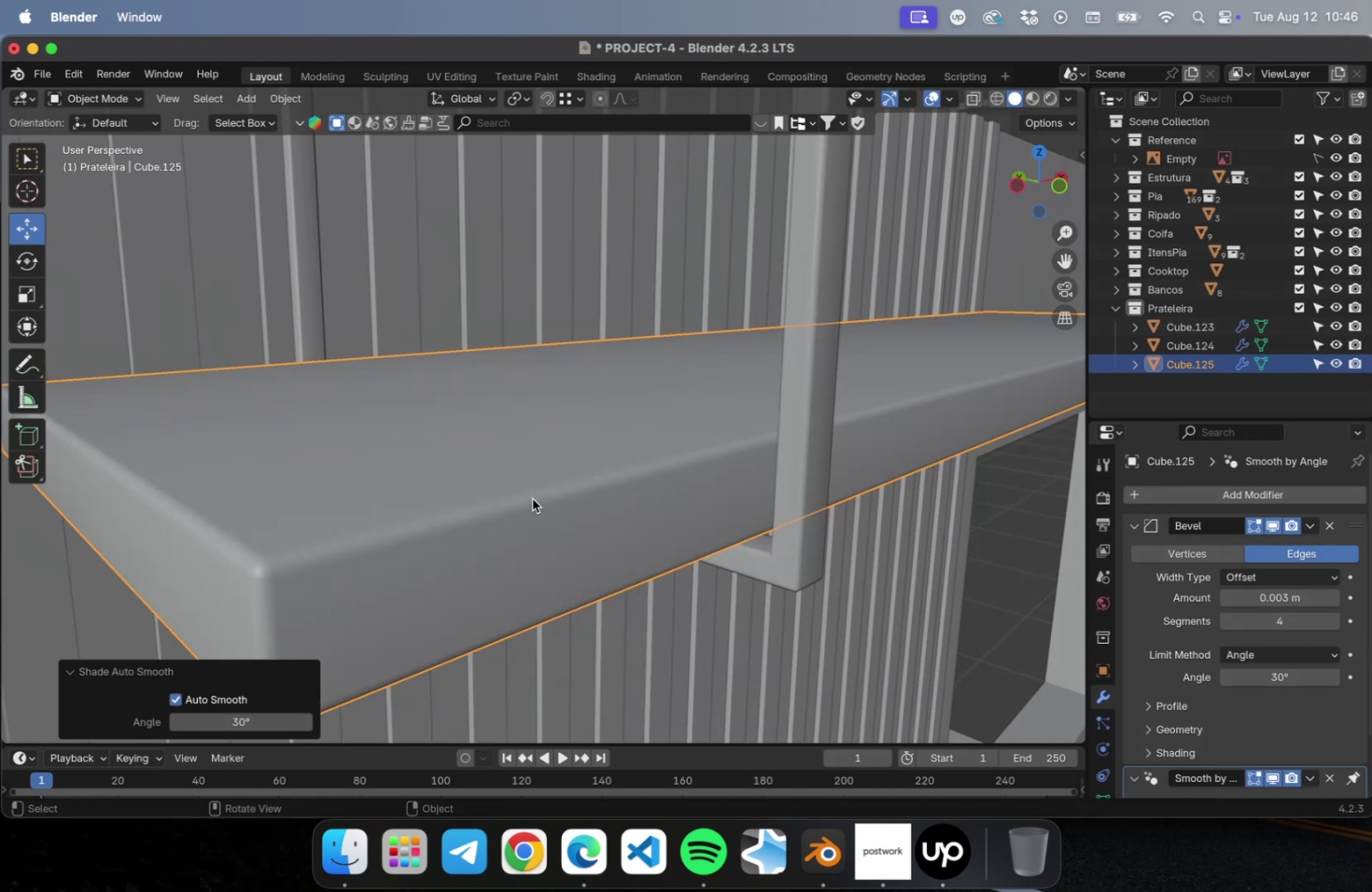 
scroll: coordinate [541, 499], scroll_direction: down, amount: 7.0
 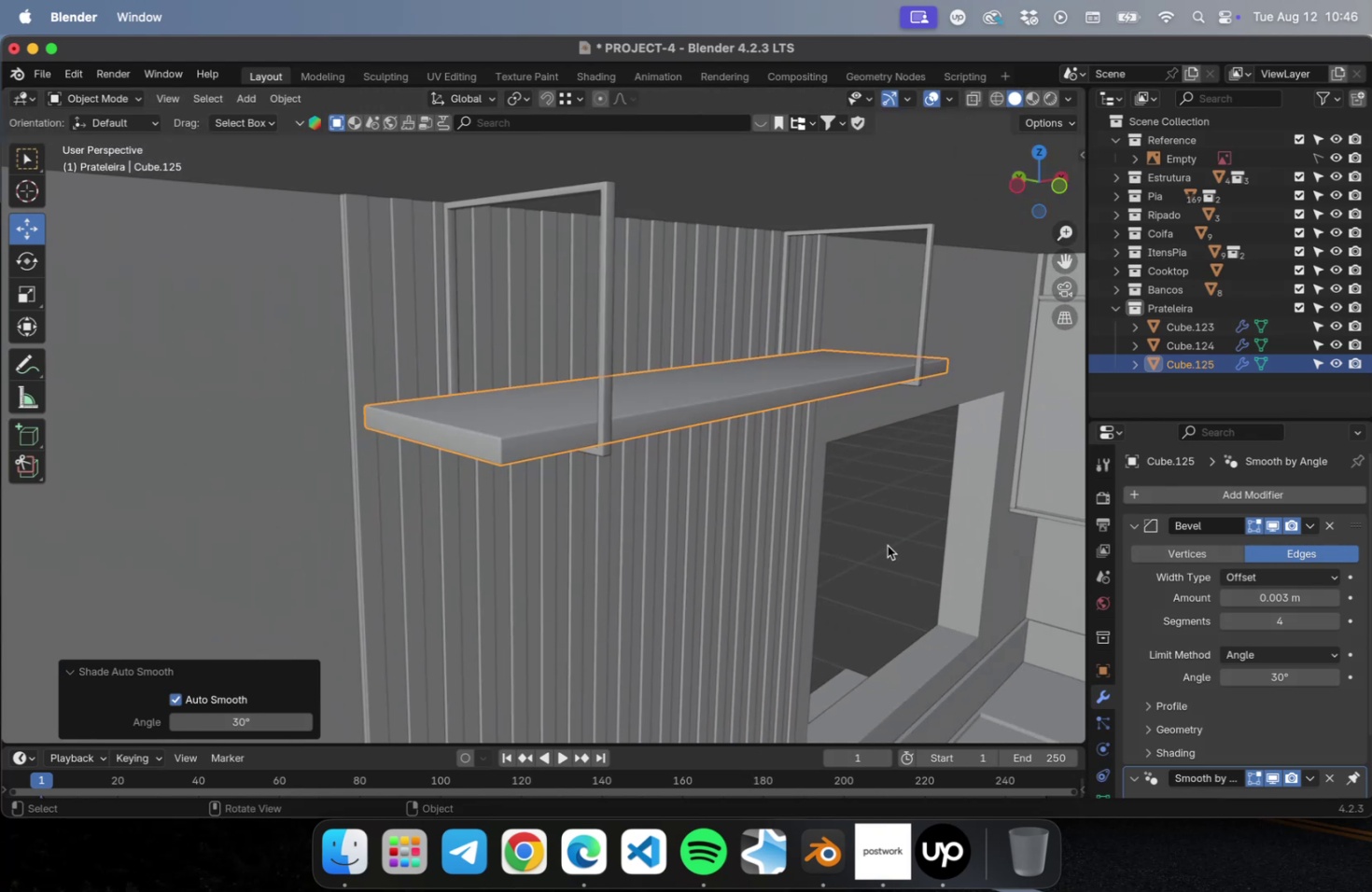 
left_click([887, 545])
 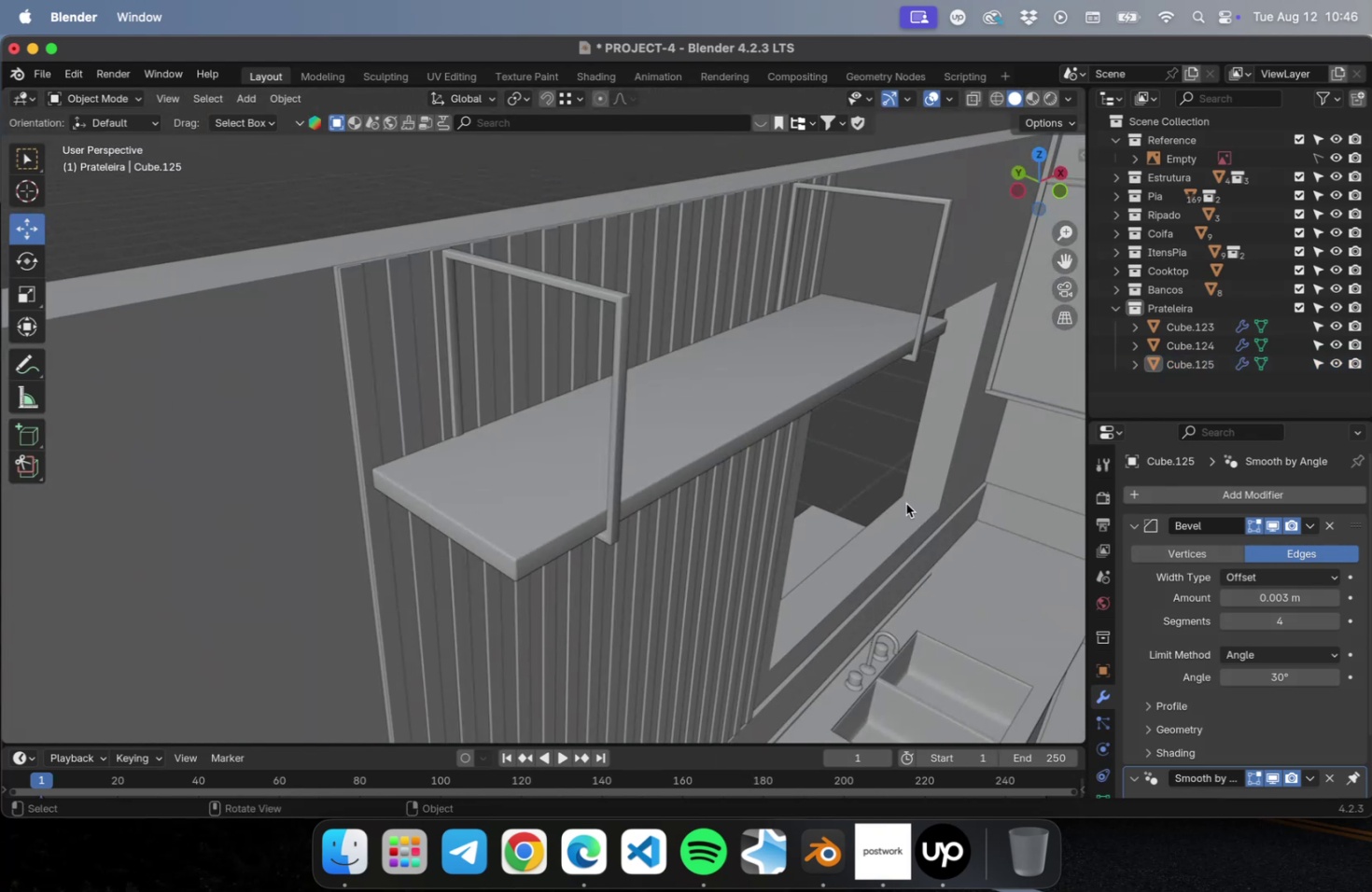 
left_click([776, 408])
 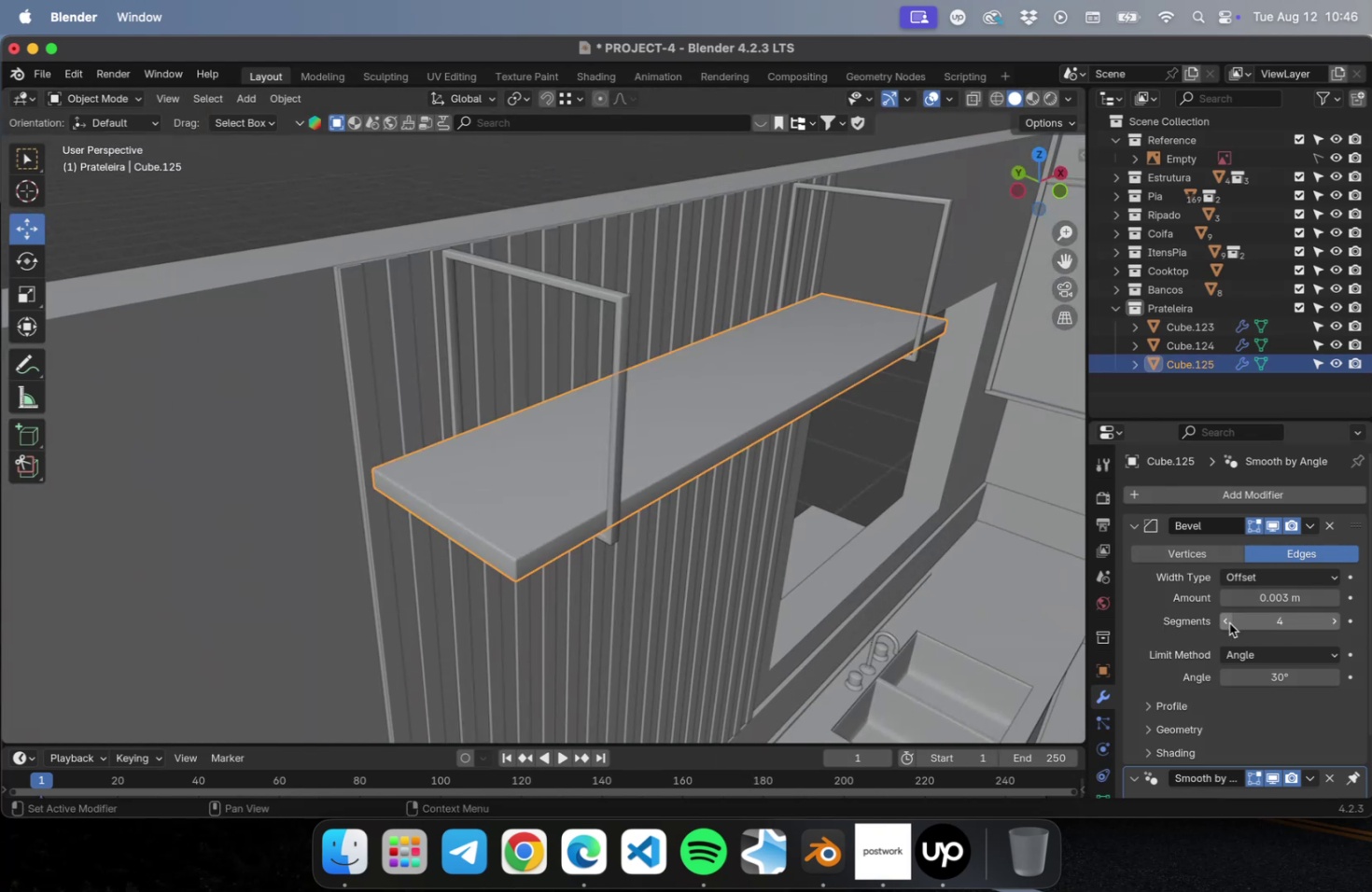 
left_click([1226, 622])
 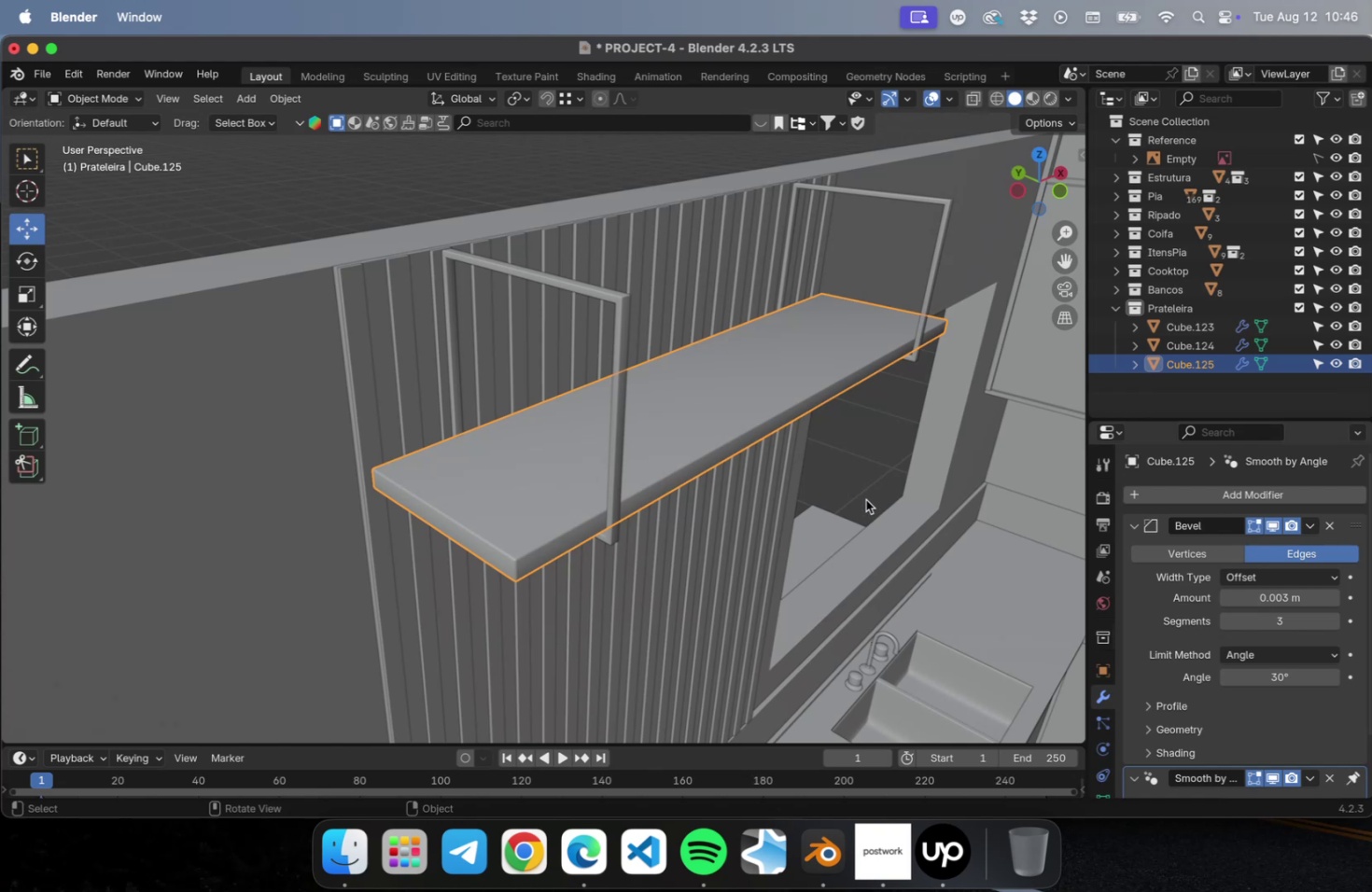 
scroll: coordinate [862, 486], scroll_direction: down, amount: 5.0
 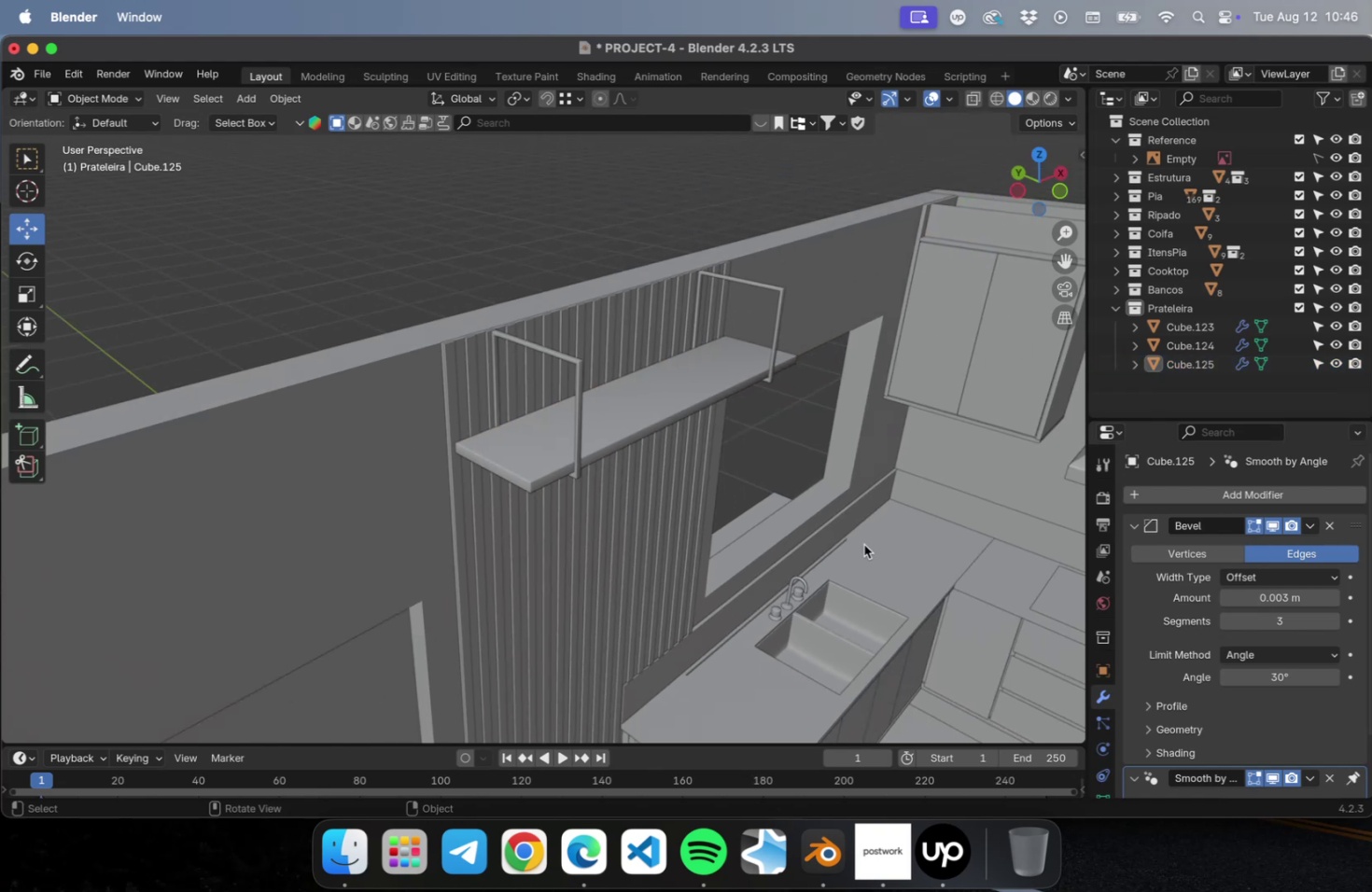 
key(Meta+CommandLeft)
 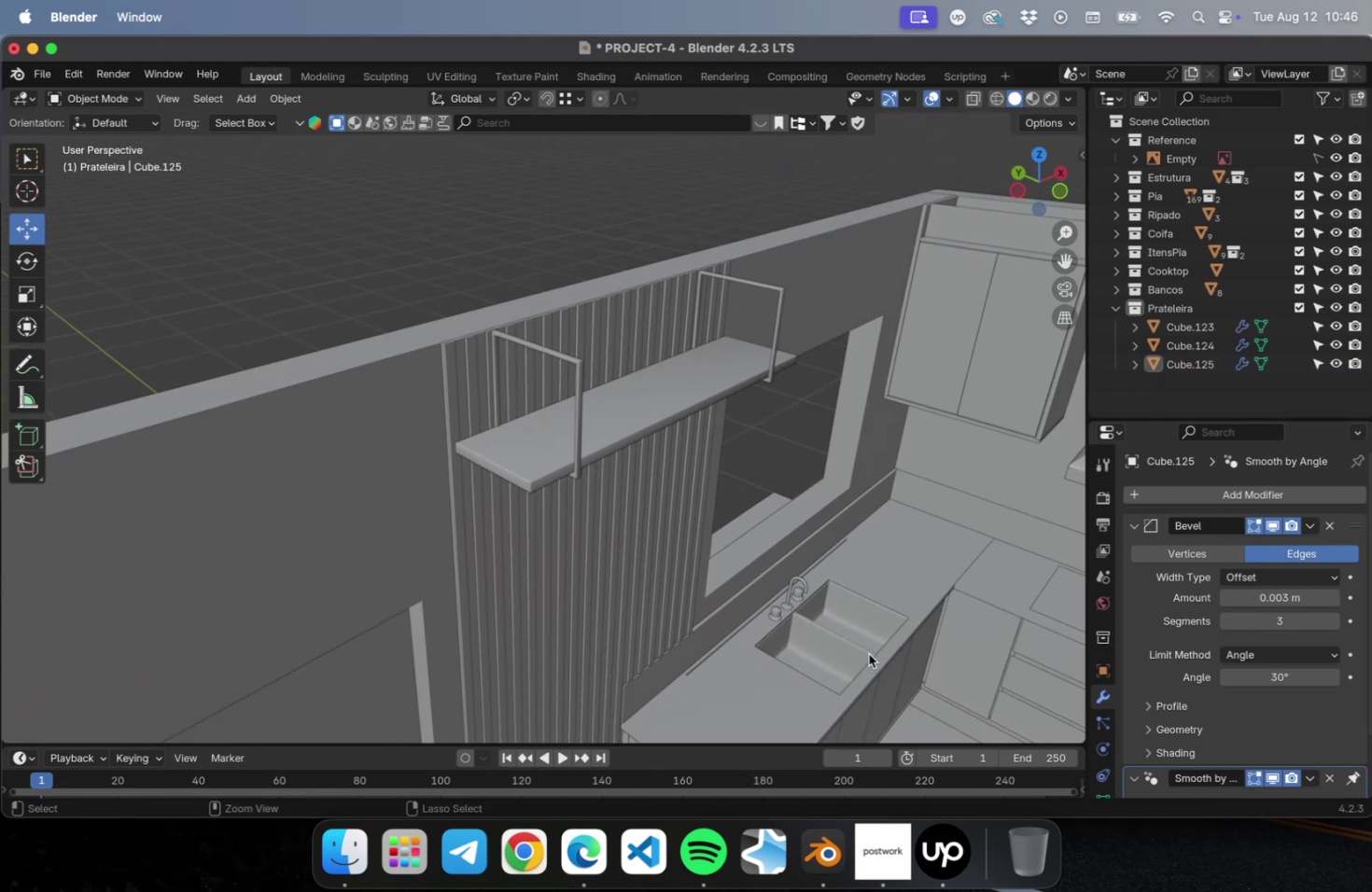 
key(Meta+S)
 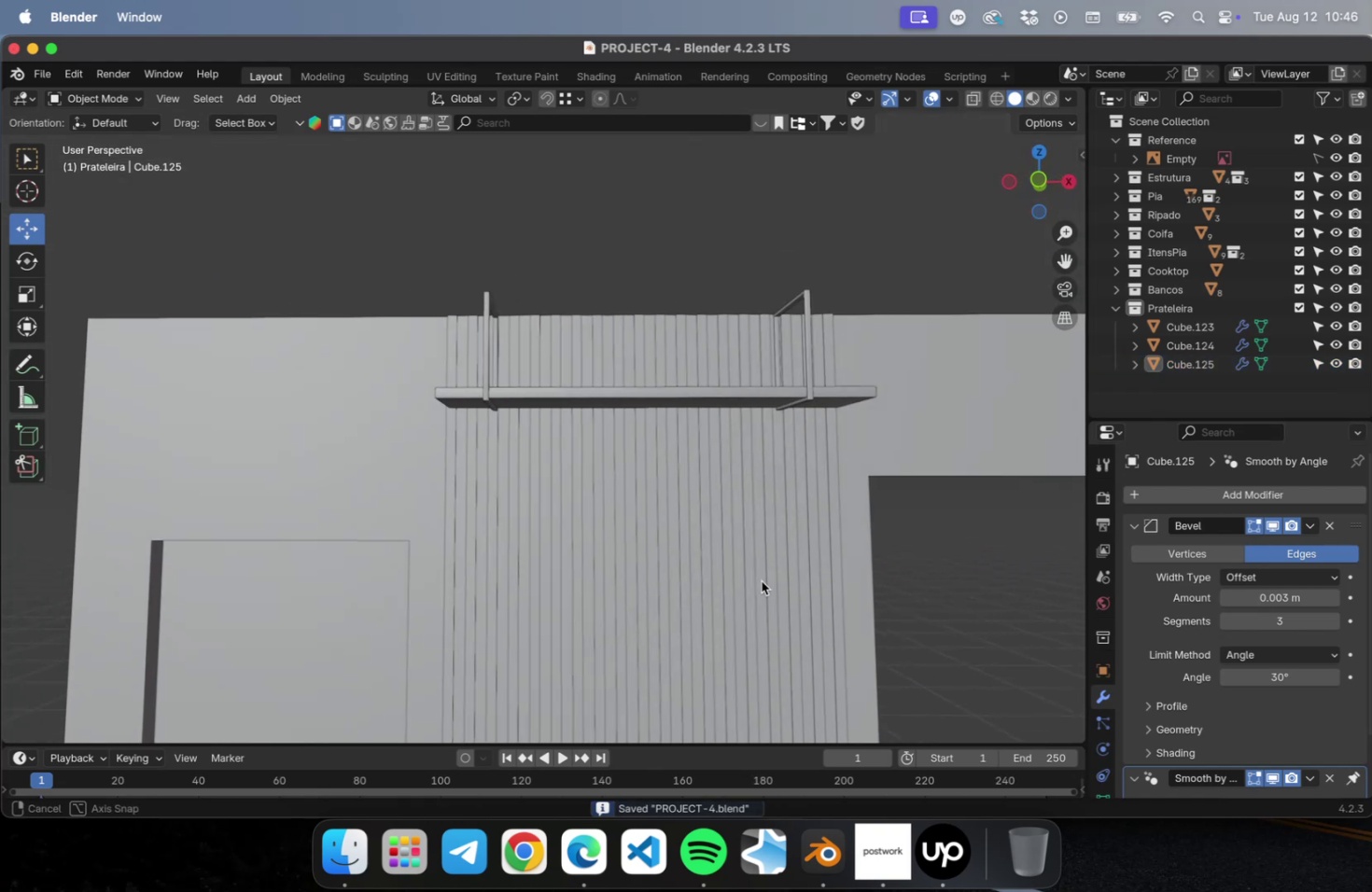 
scroll: coordinate [596, 592], scroll_direction: down, amount: 30.0
 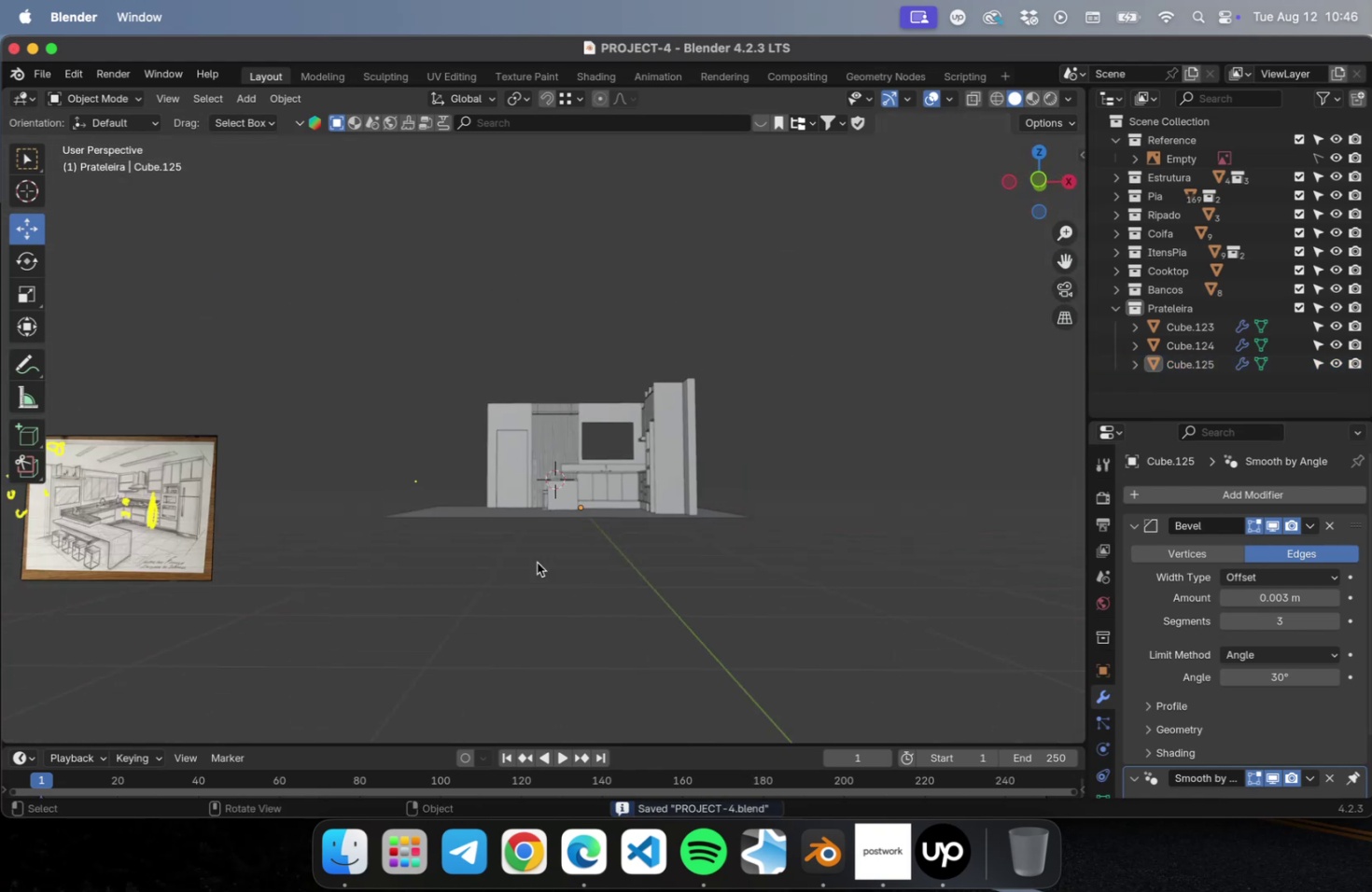 
key(Shift+ShiftLeft)
 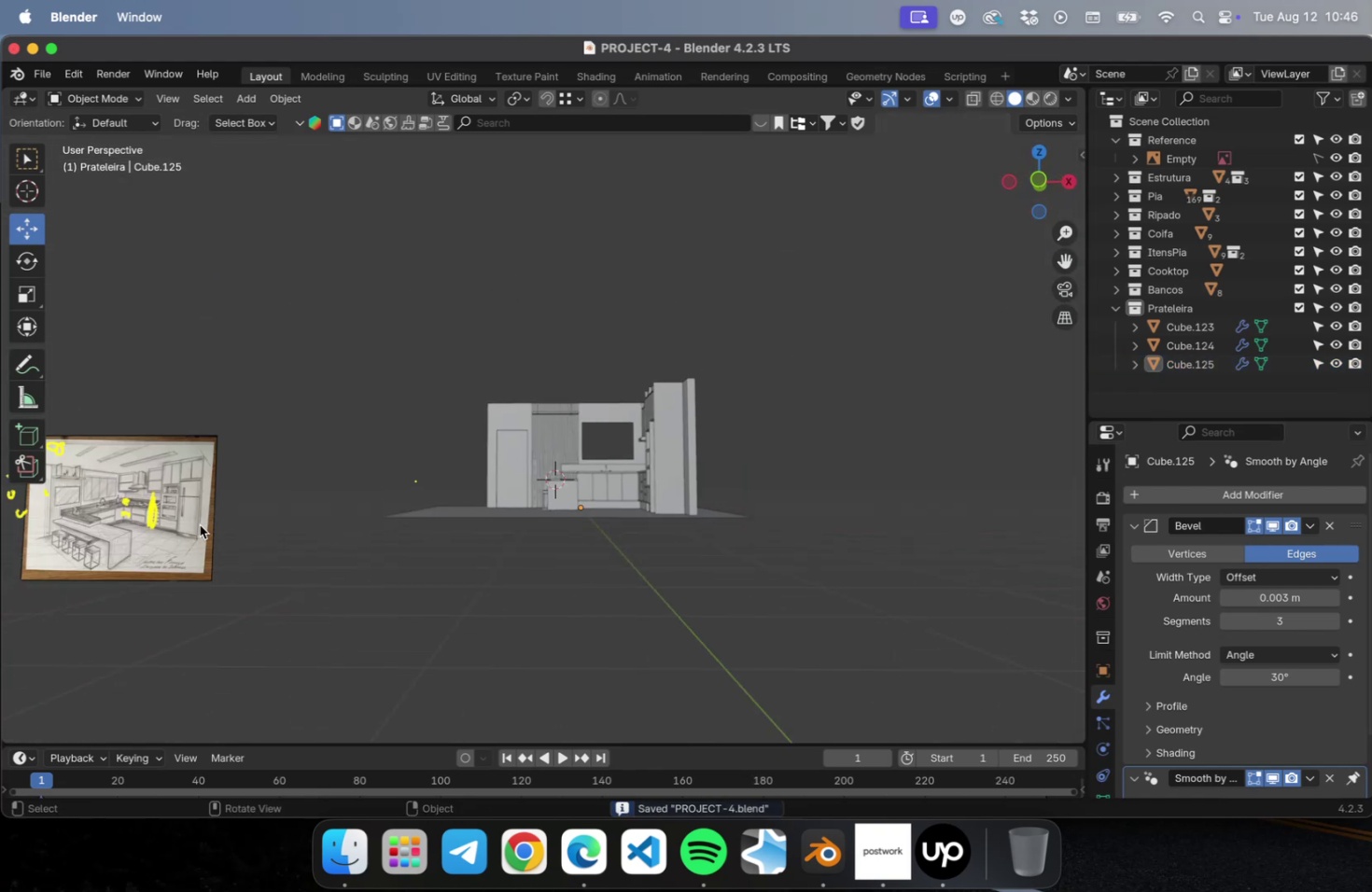 
left_click([200, 524])
 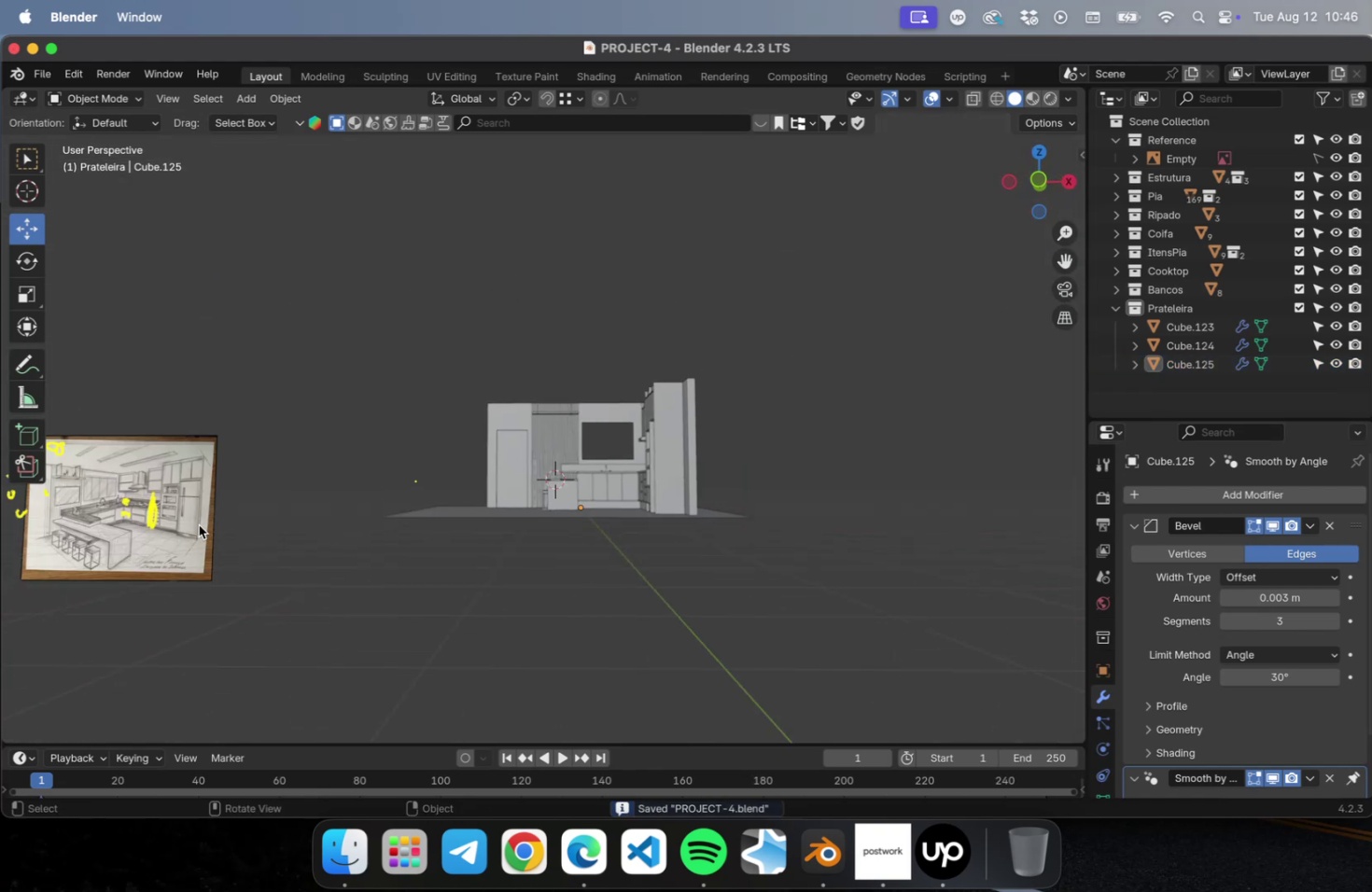 
hold_key(key=ShiftLeft, duration=0.68)
 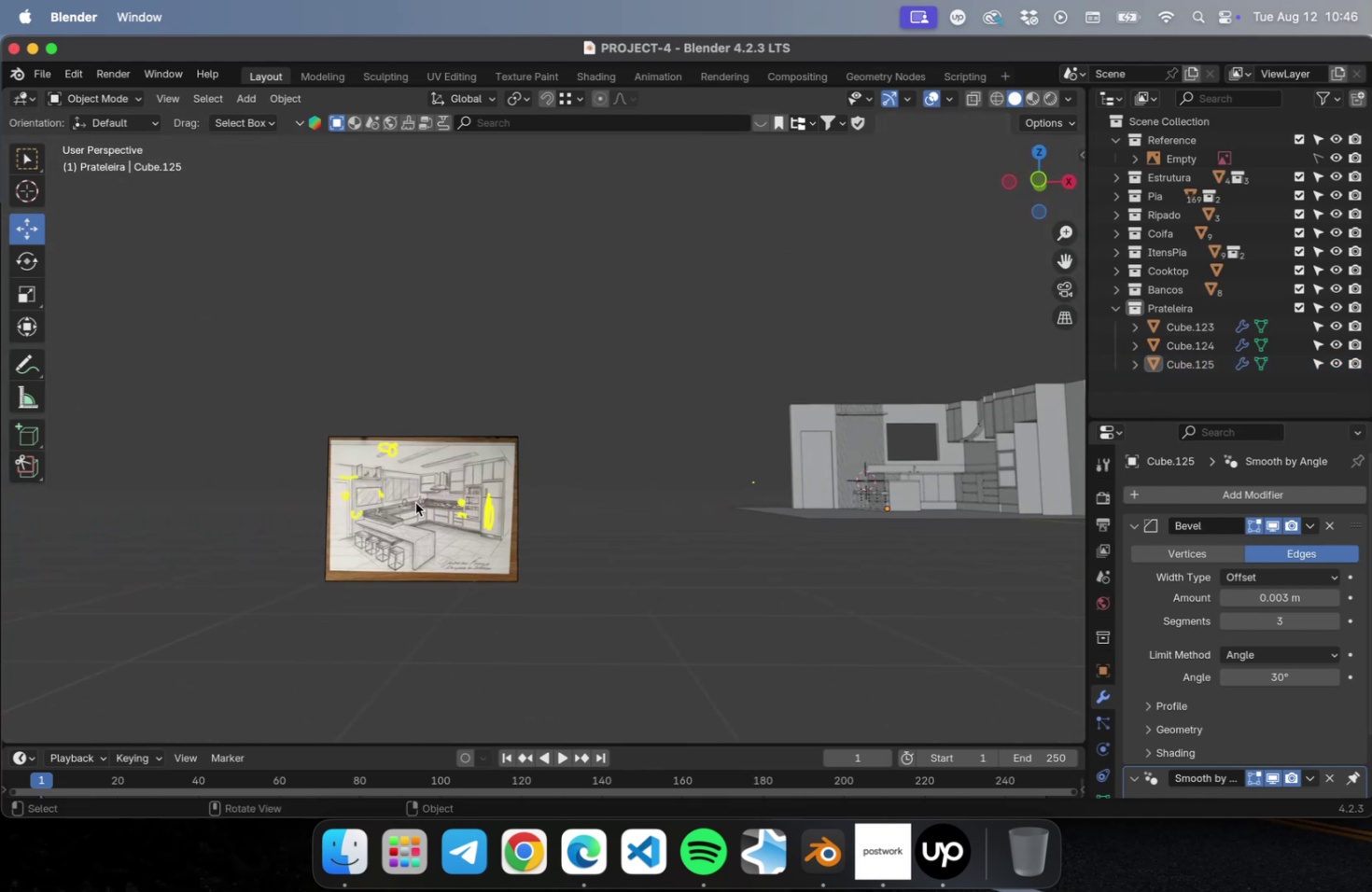 
scroll: coordinate [395, 495], scroll_direction: up, amount: 22.0
 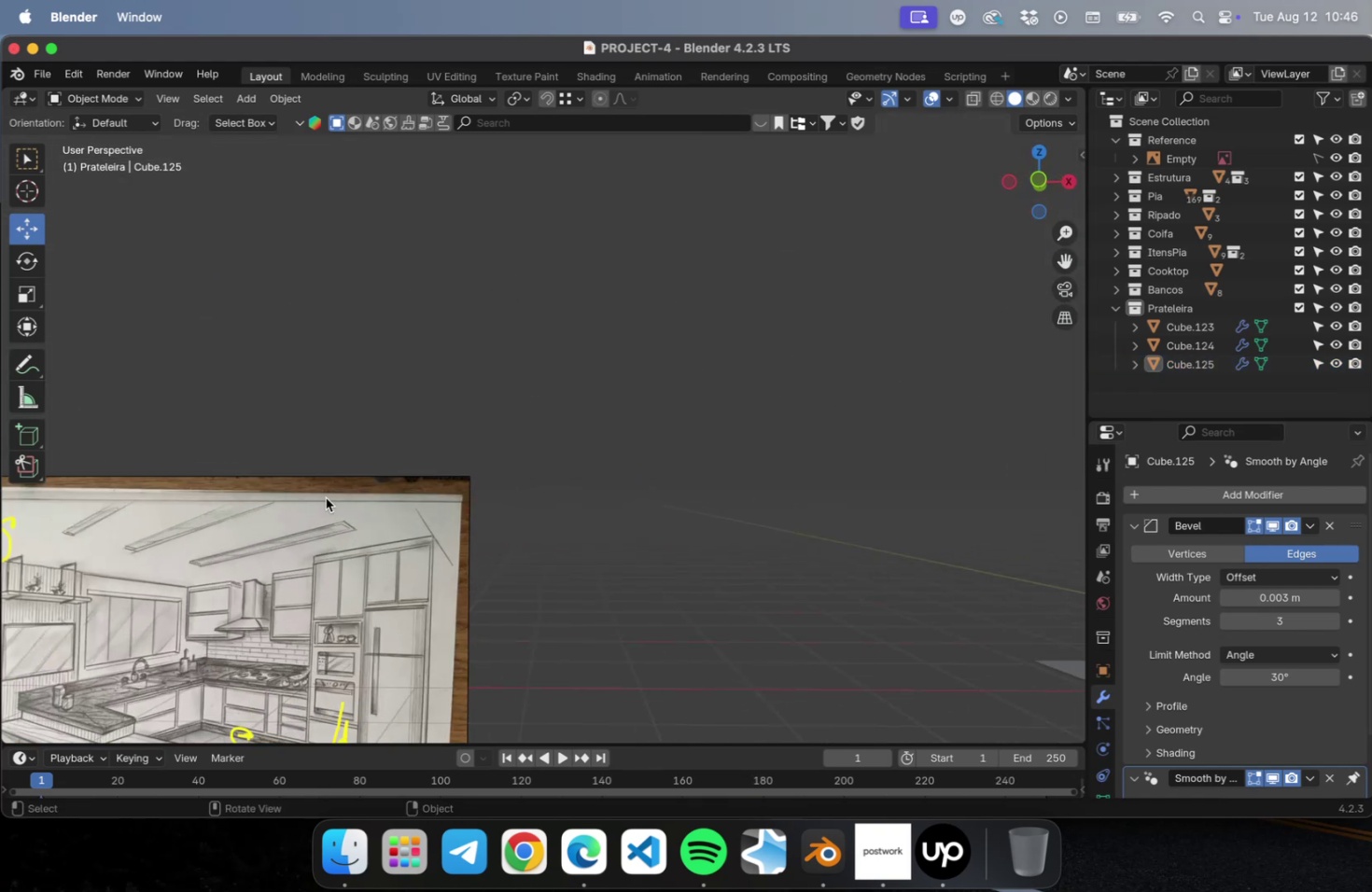 
hold_key(key=ShiftLeft, duration=0.6)
 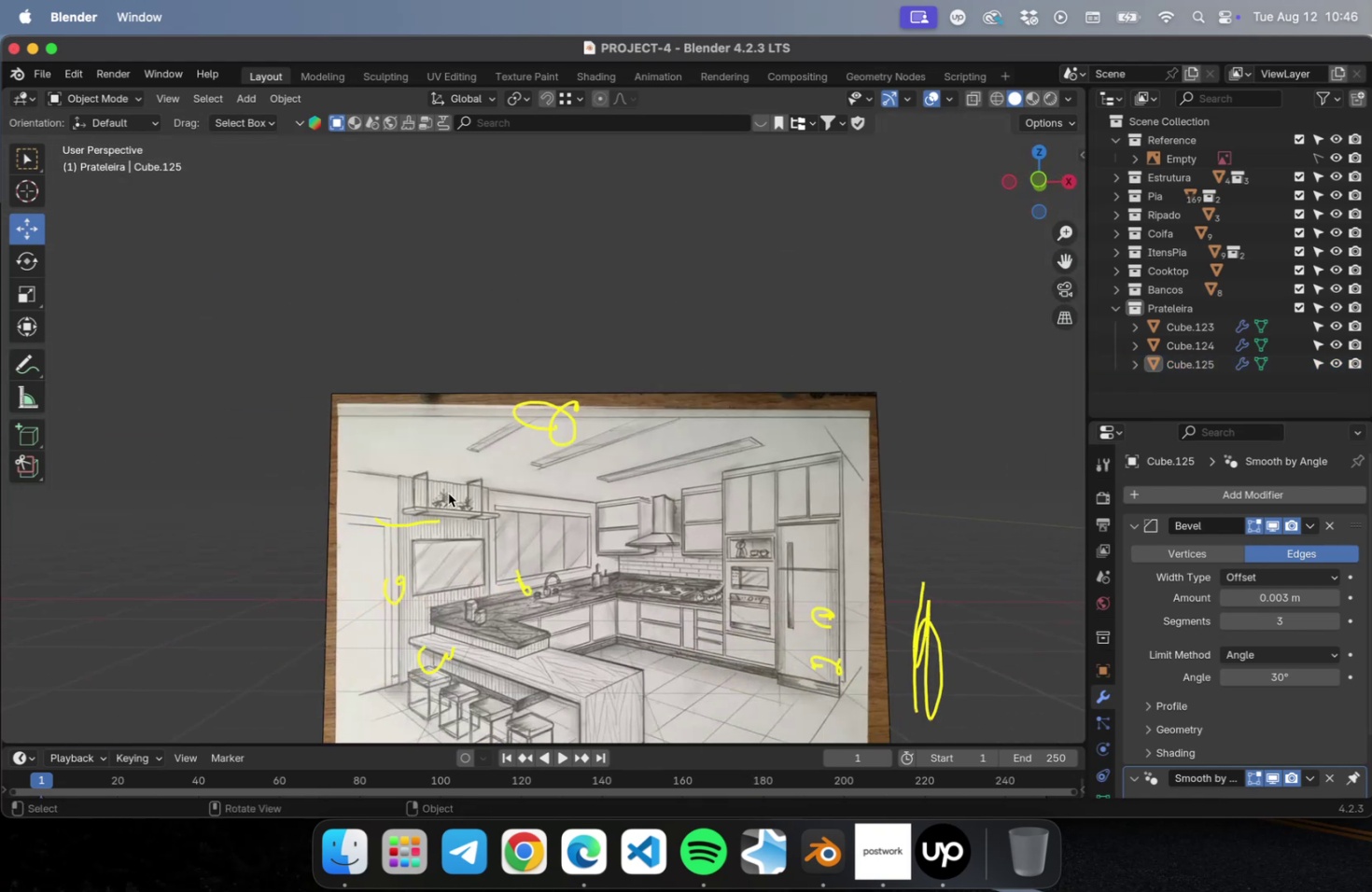 
scroll: coordinate [449, 492], scroll_direction: up, amount: 9.0
 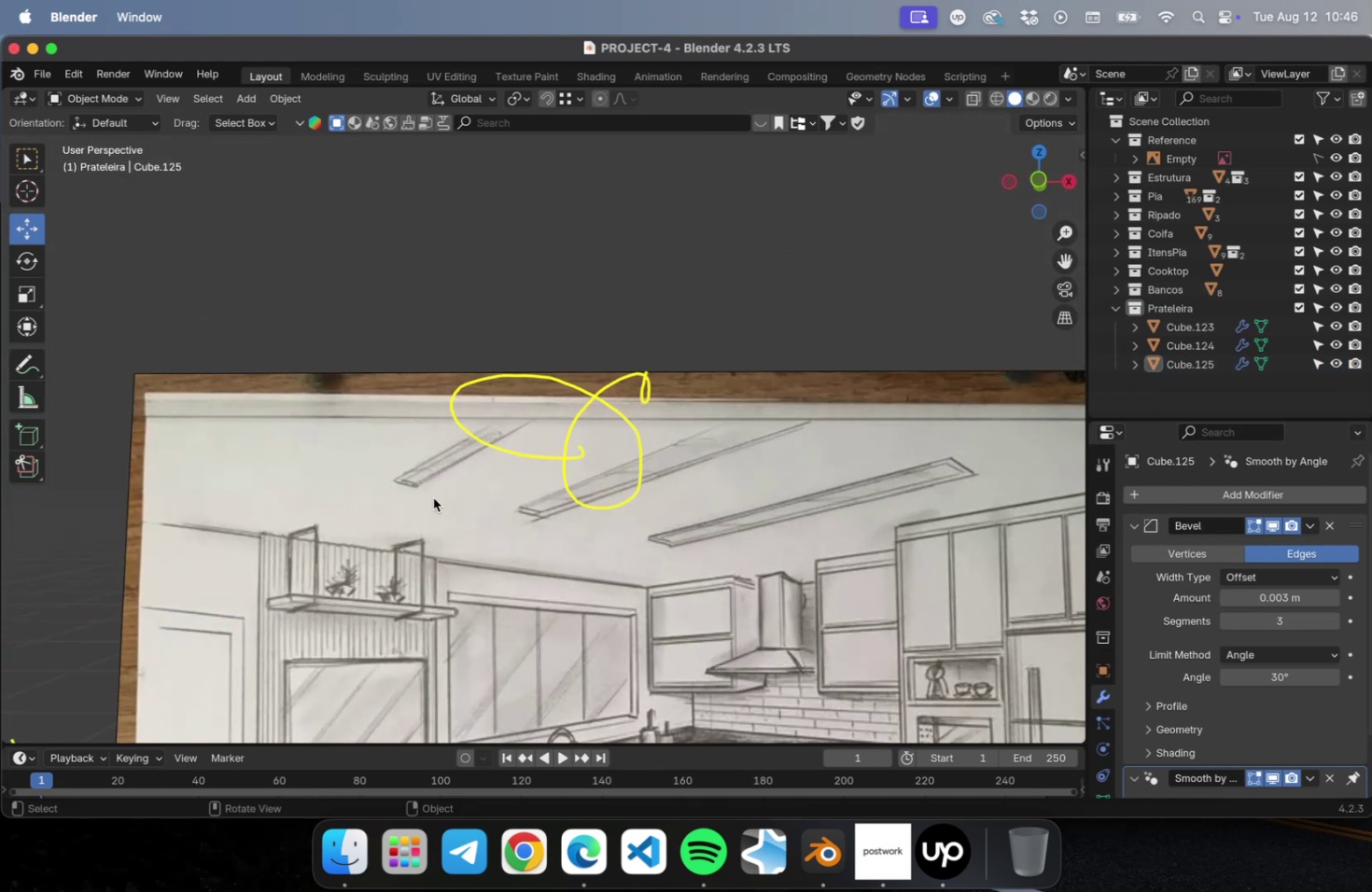 
hold_key(key=ShiftLeft, duration=0.36)
 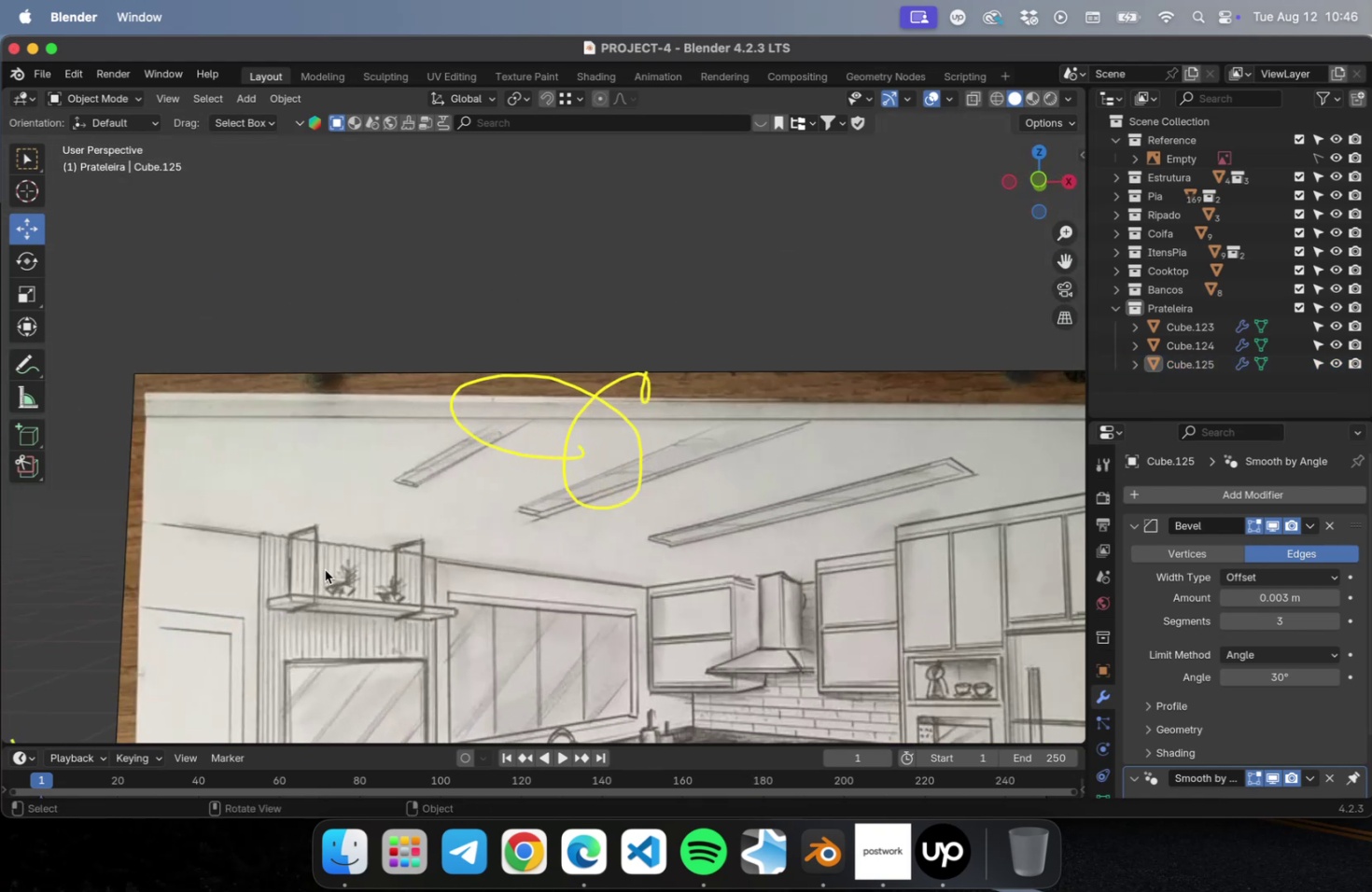 
hold_key(key=ShiftLeft, duration=0.68)
 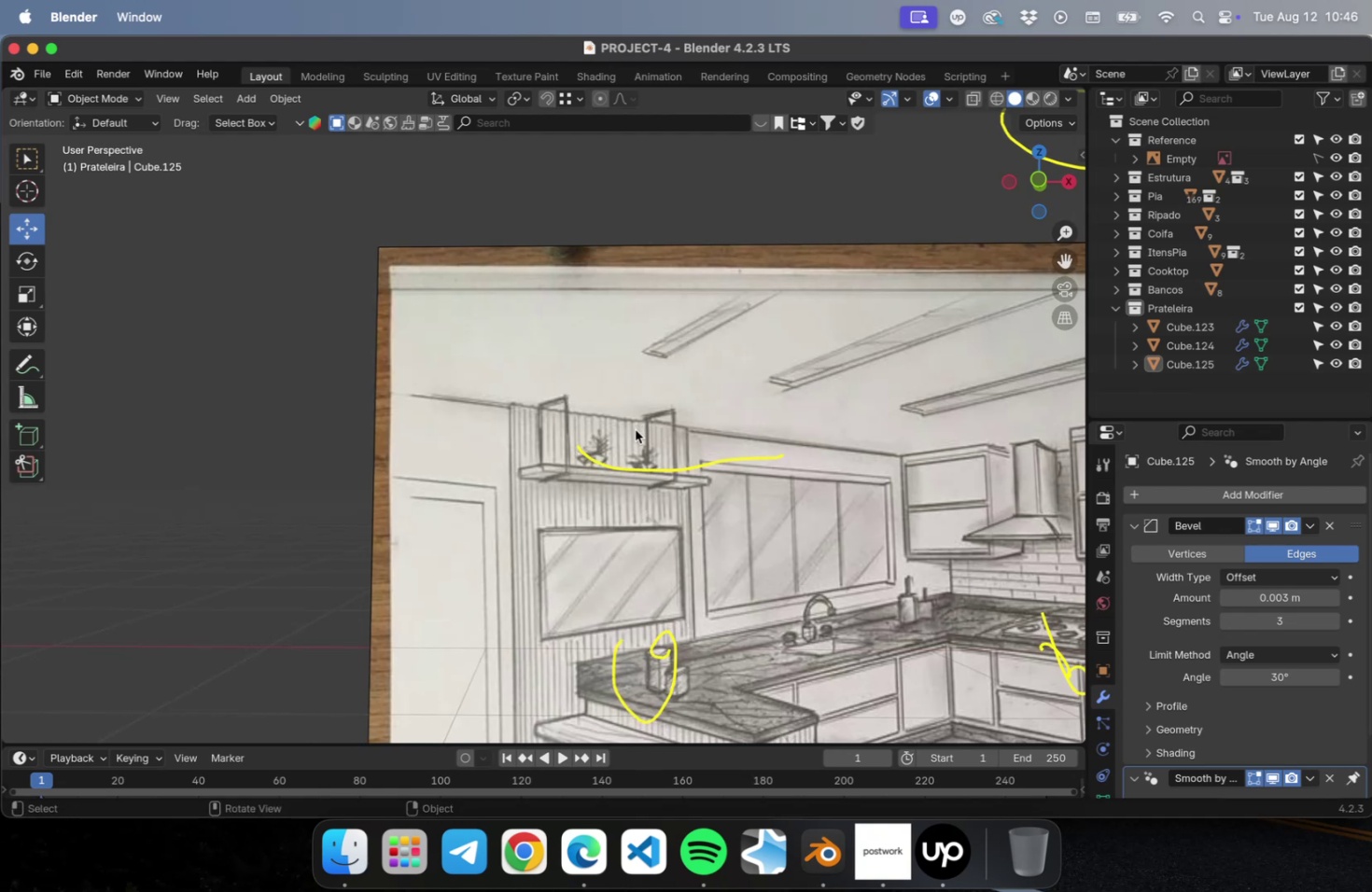 
key(NumLock)
 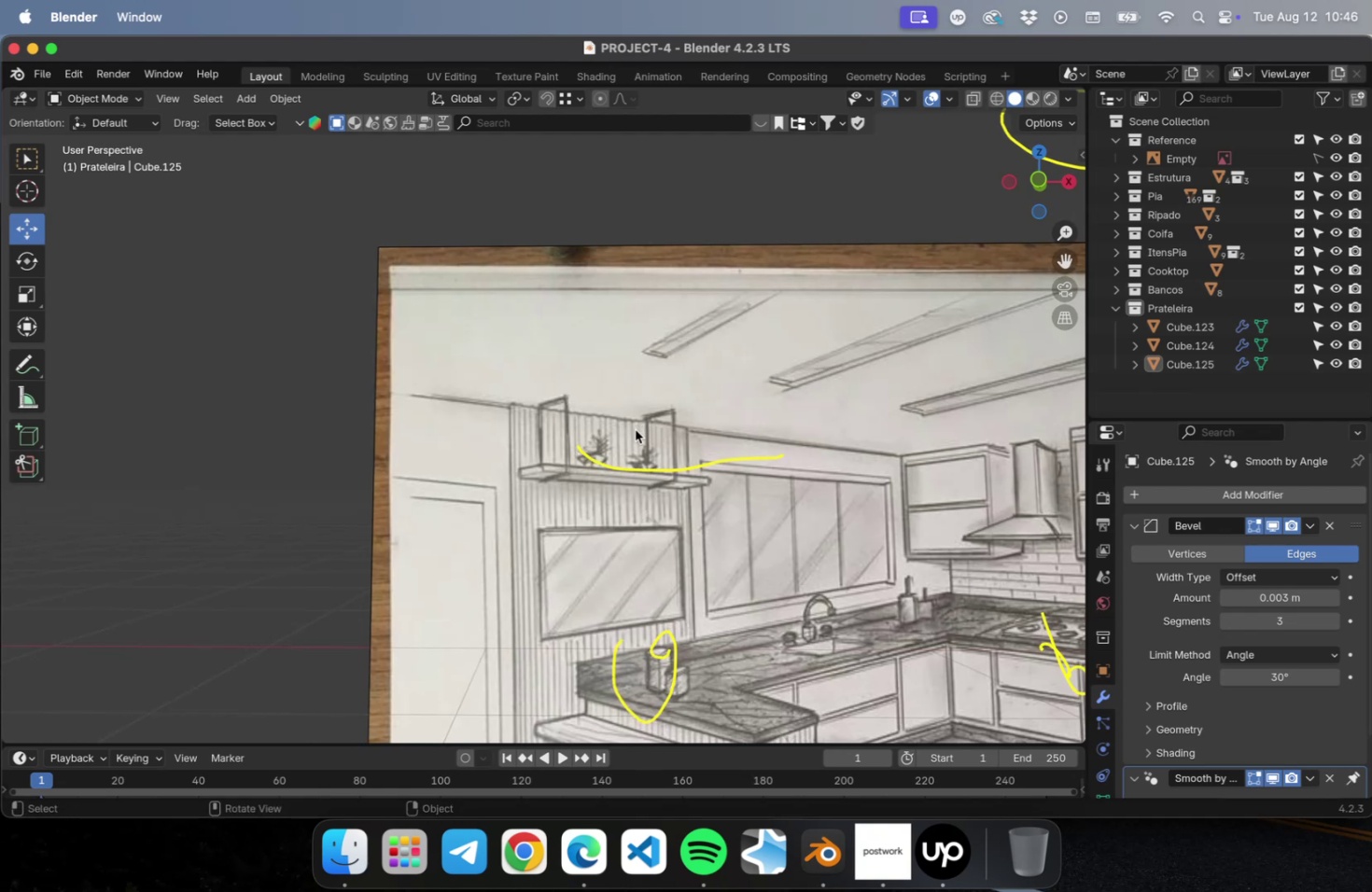 
key(NumpadDecimal)
 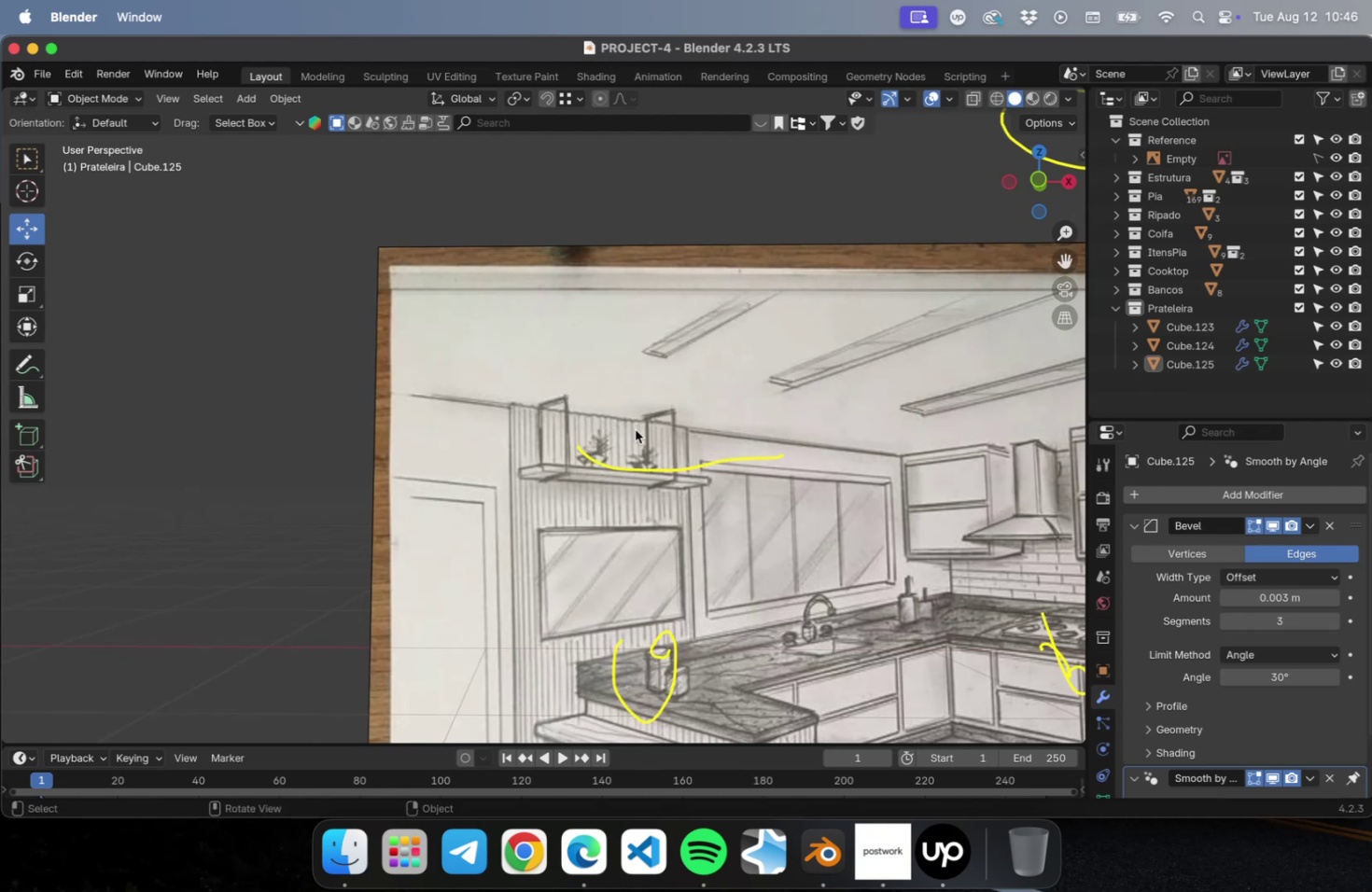 
key(NumLock)
 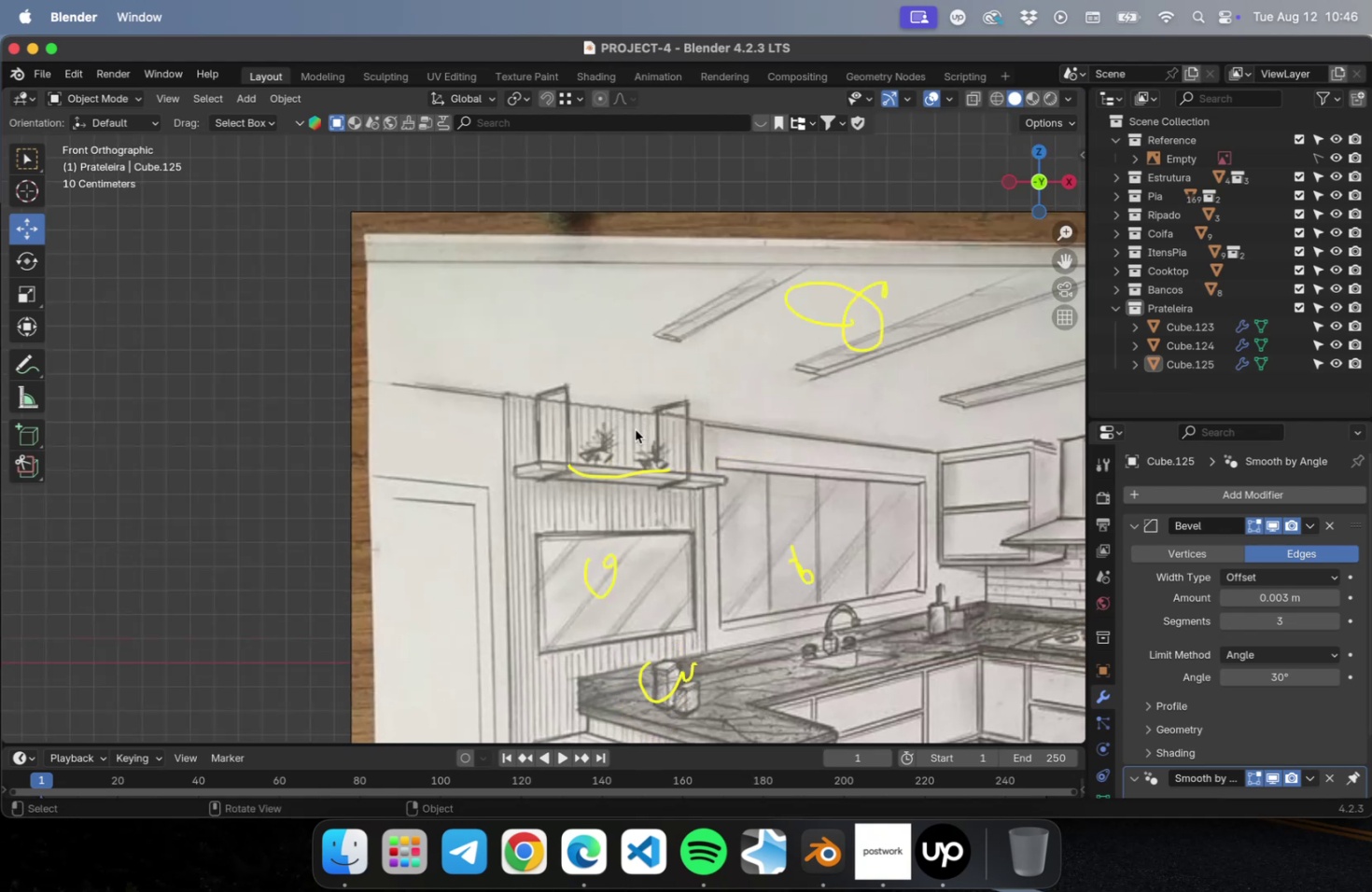 
key(Numpad1)
 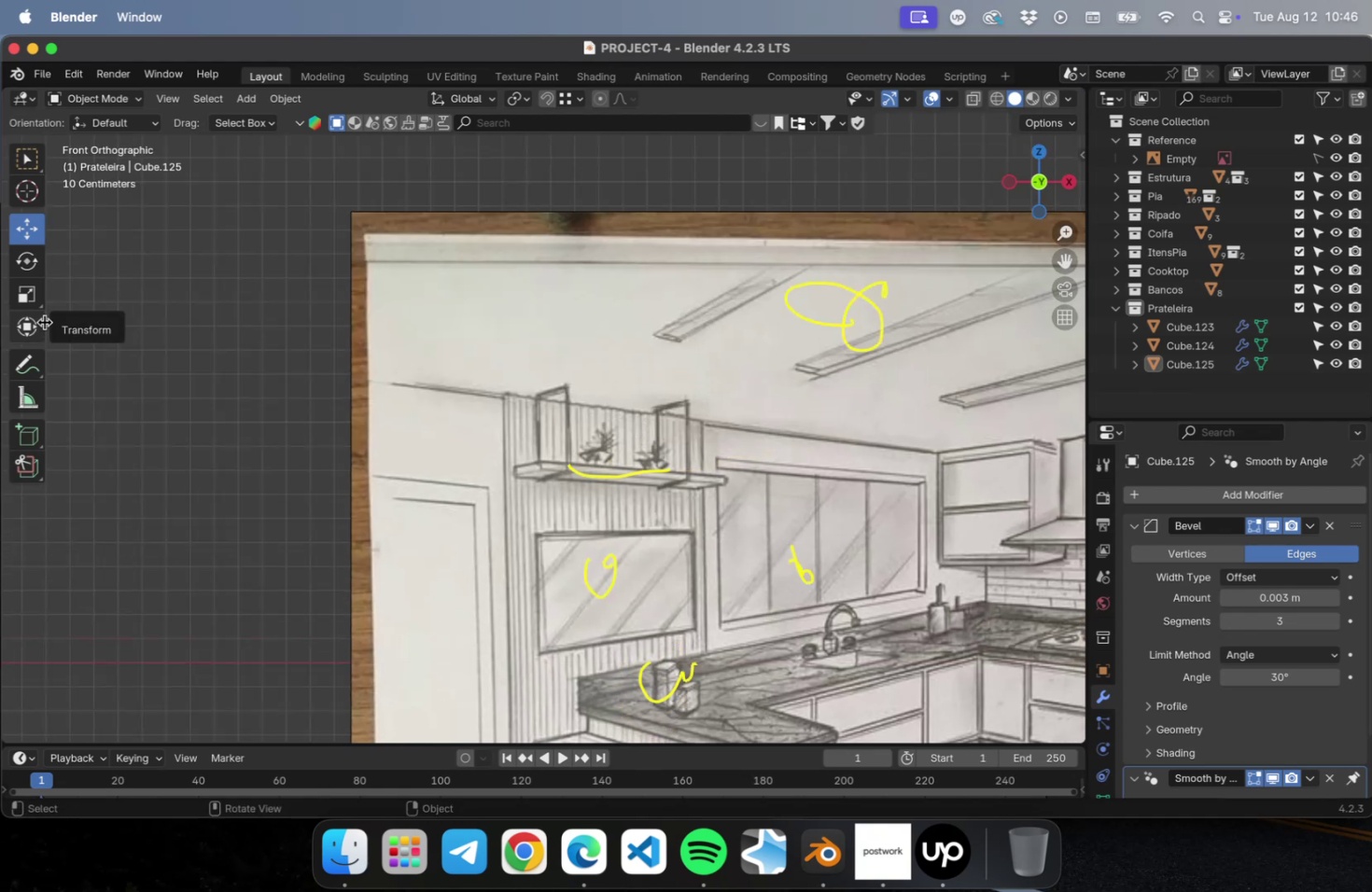 
key(Meta+CommandLeft)
 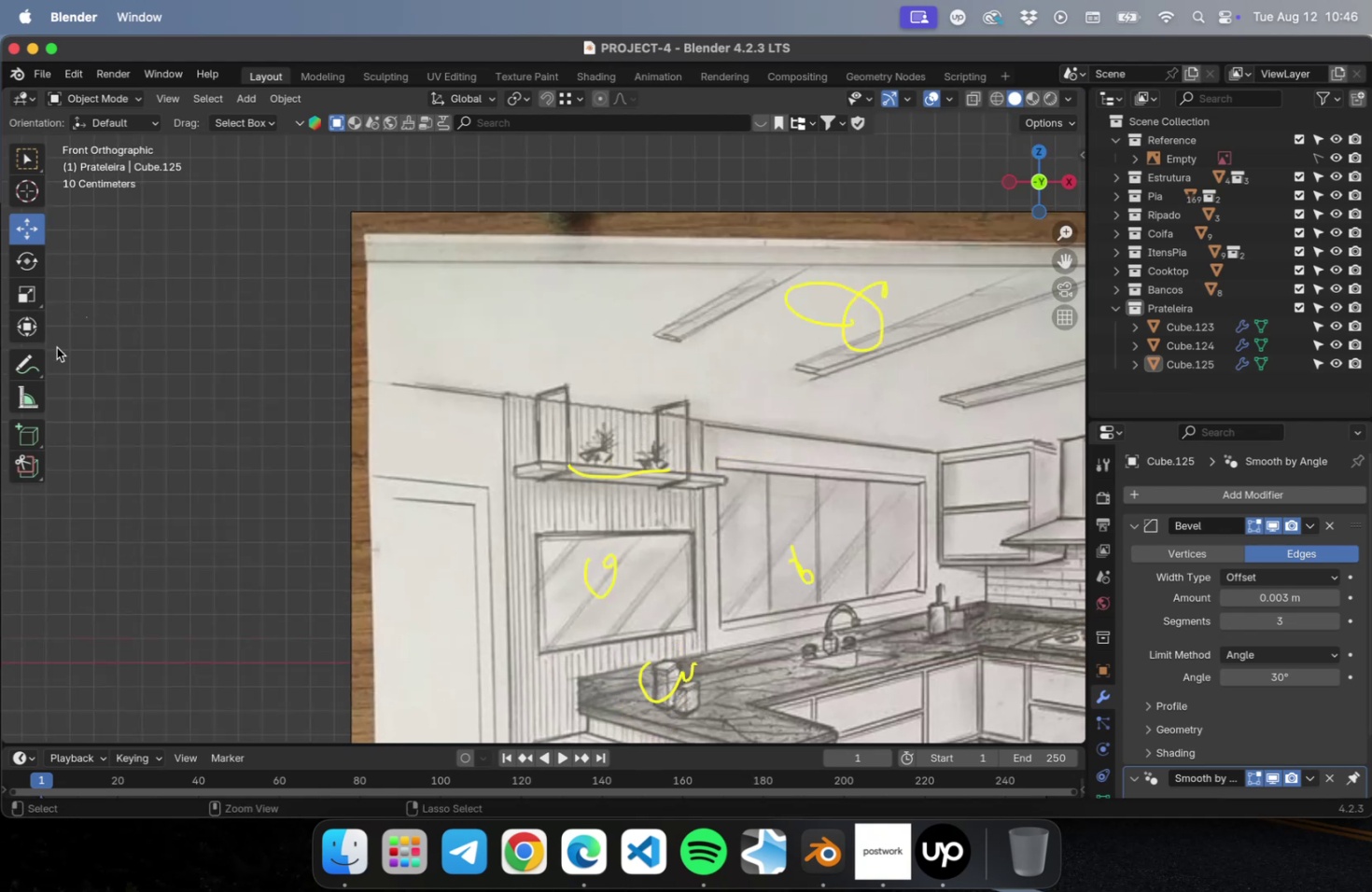 
key(Meta+S)
 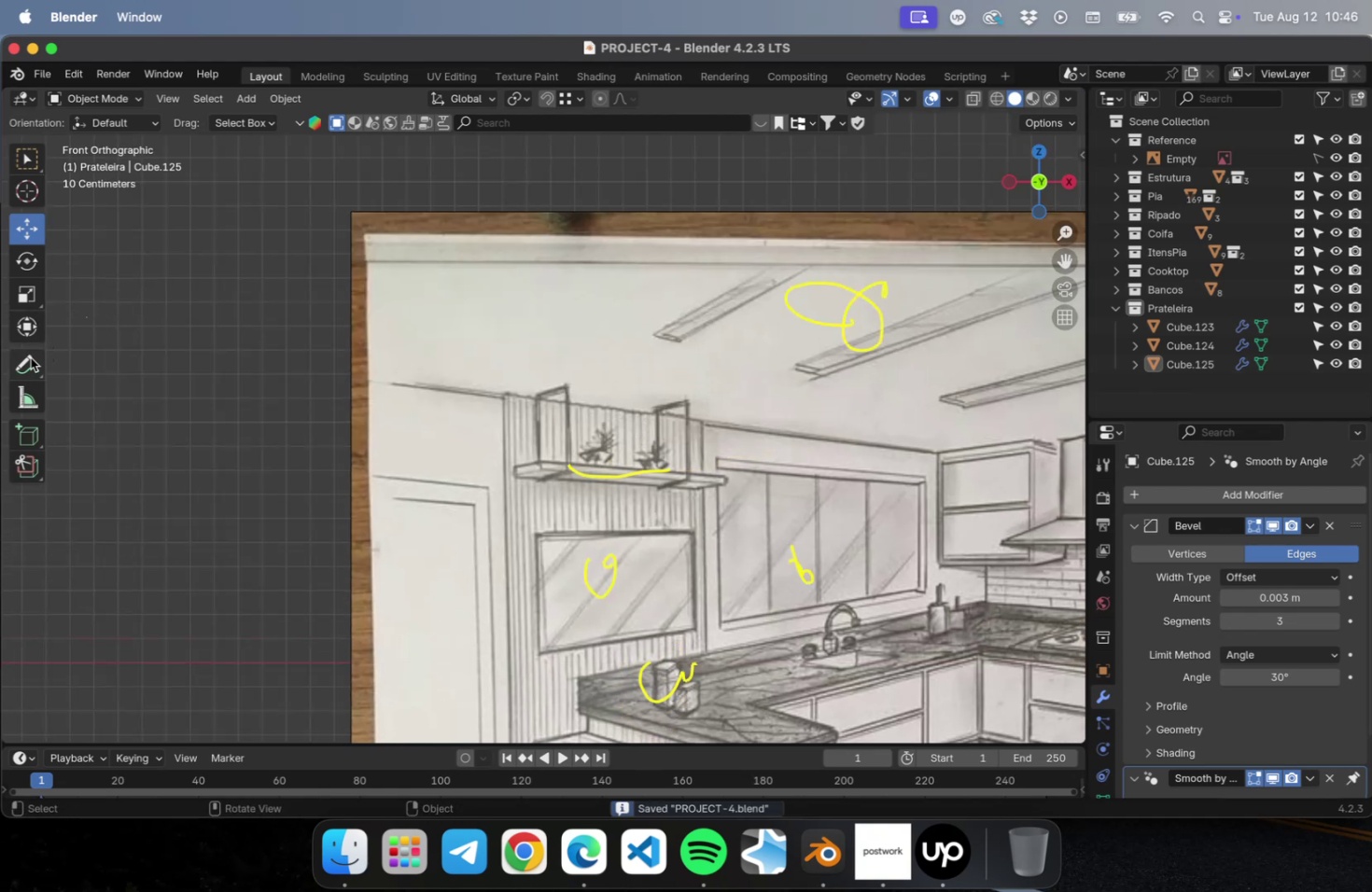 
left_click_drag(start_coordinate=[31, 357], to_coordinate=[137, 475])
 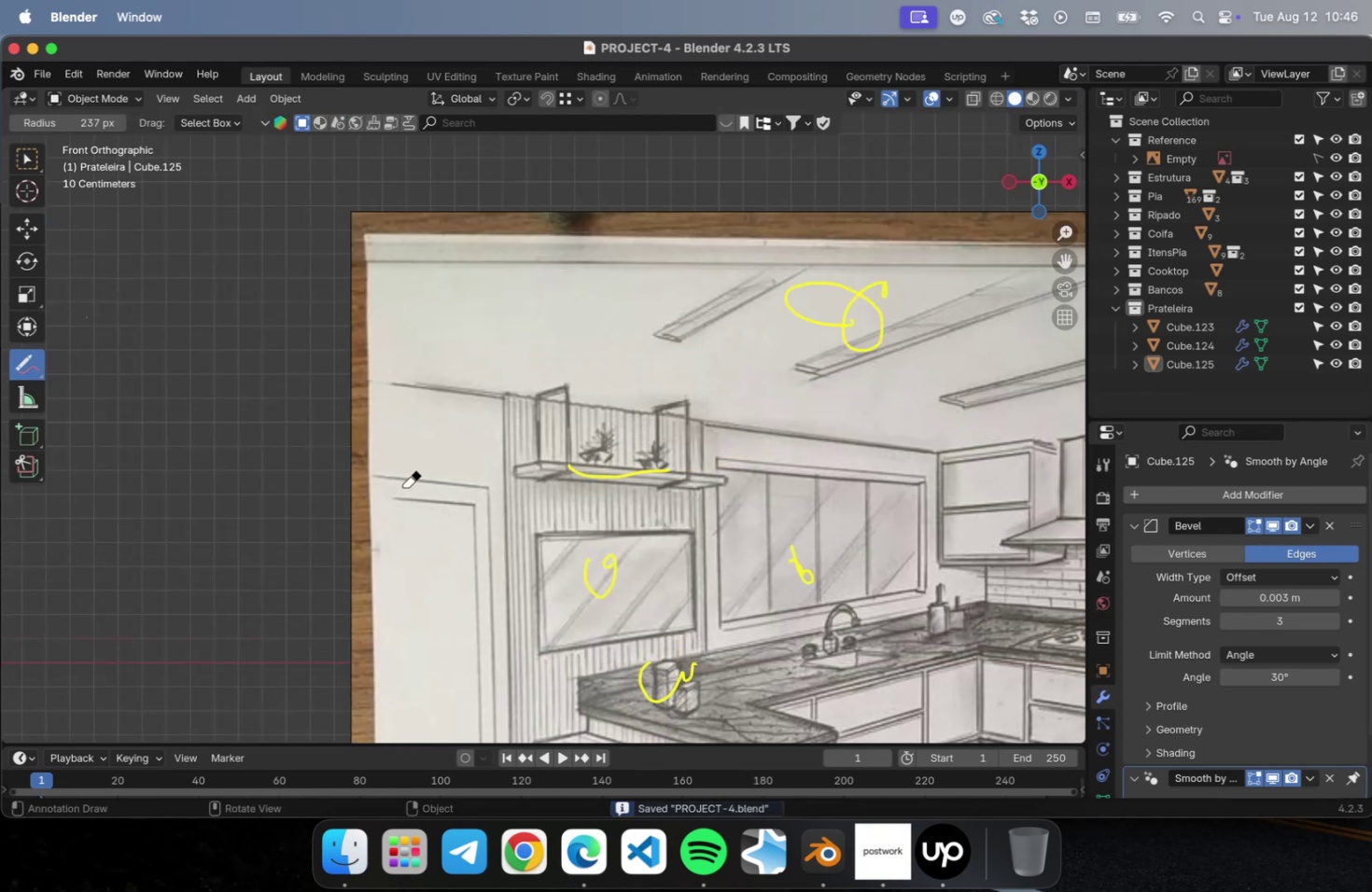 
left_click_drag(start_coordinate=[512, 482], to_coordinate=[589, 409])
 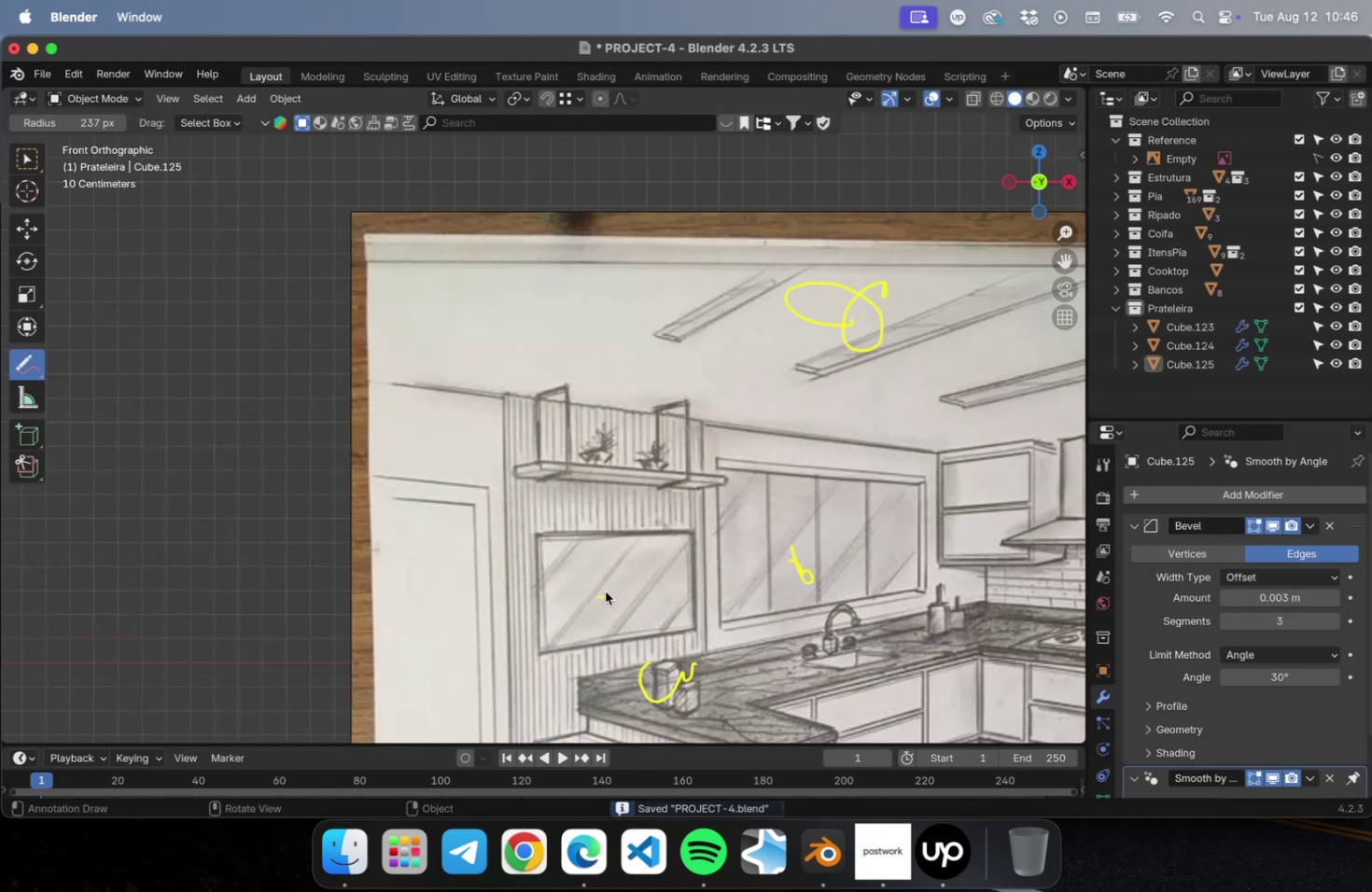 
left_click([605, 591])
 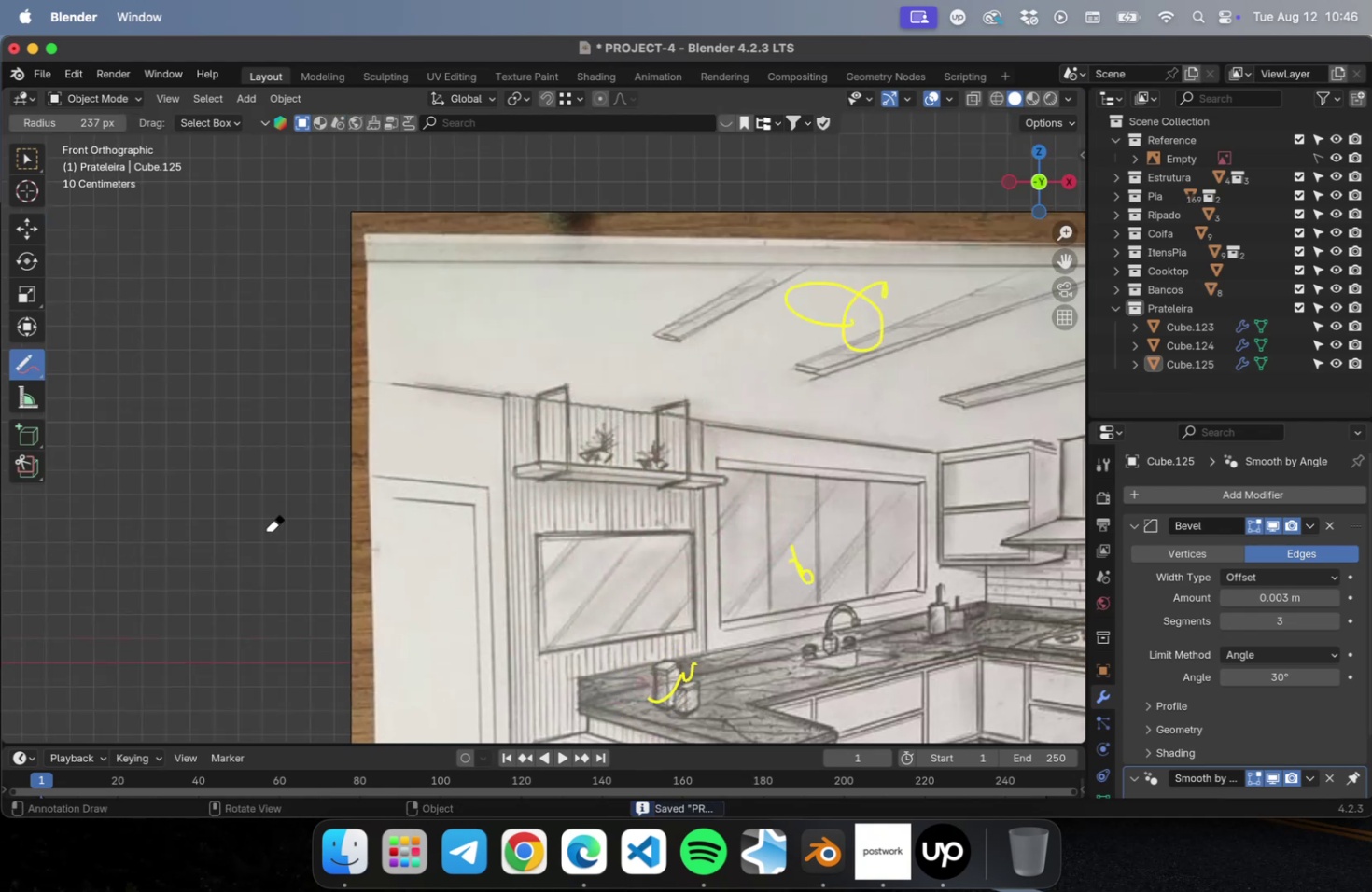 
scroll: coordinate [268, 530], scroll_direction: down, amount: 26.0
 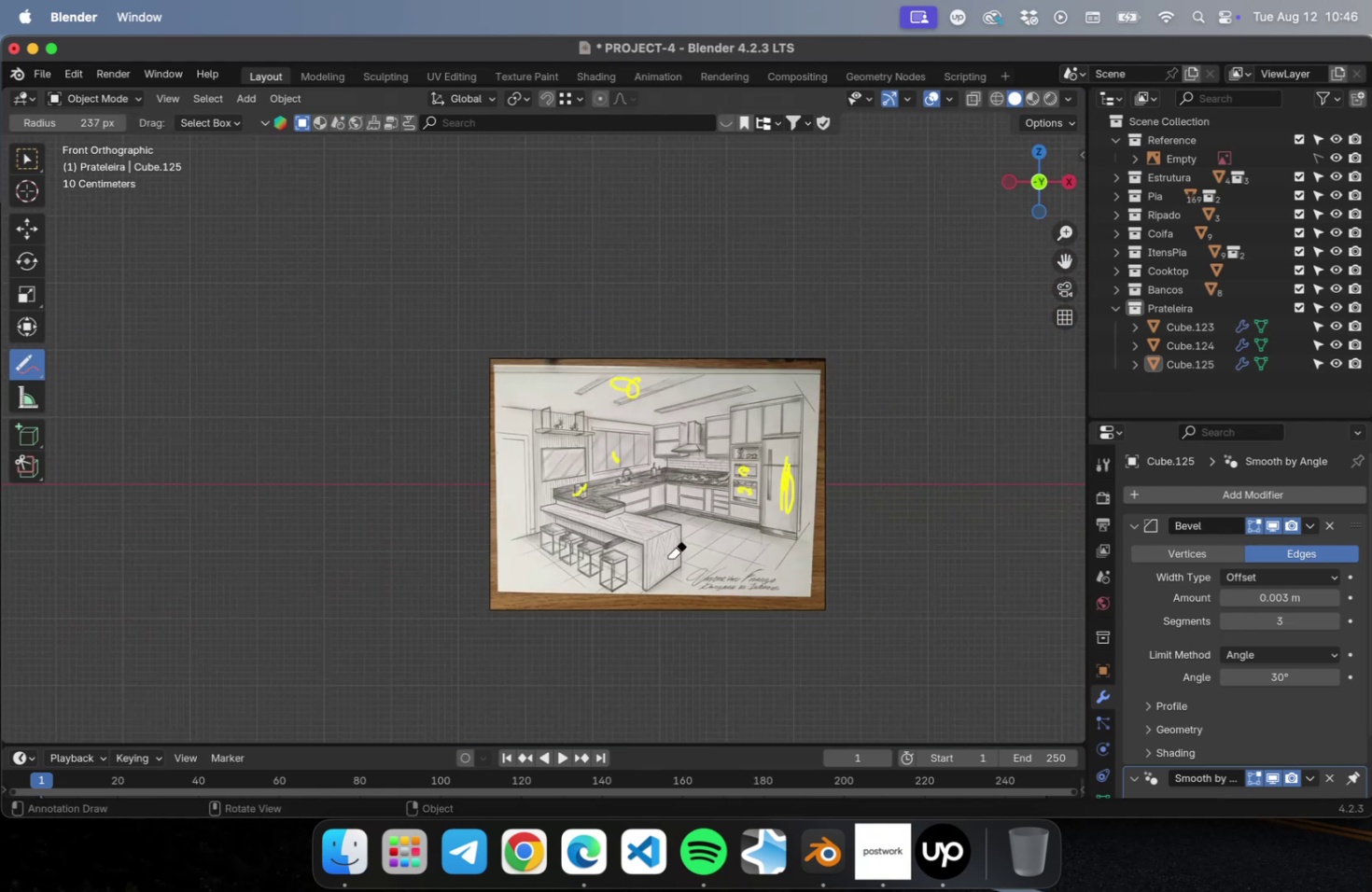 
hold_key(key=ShiftLeft, duration=0.78)
 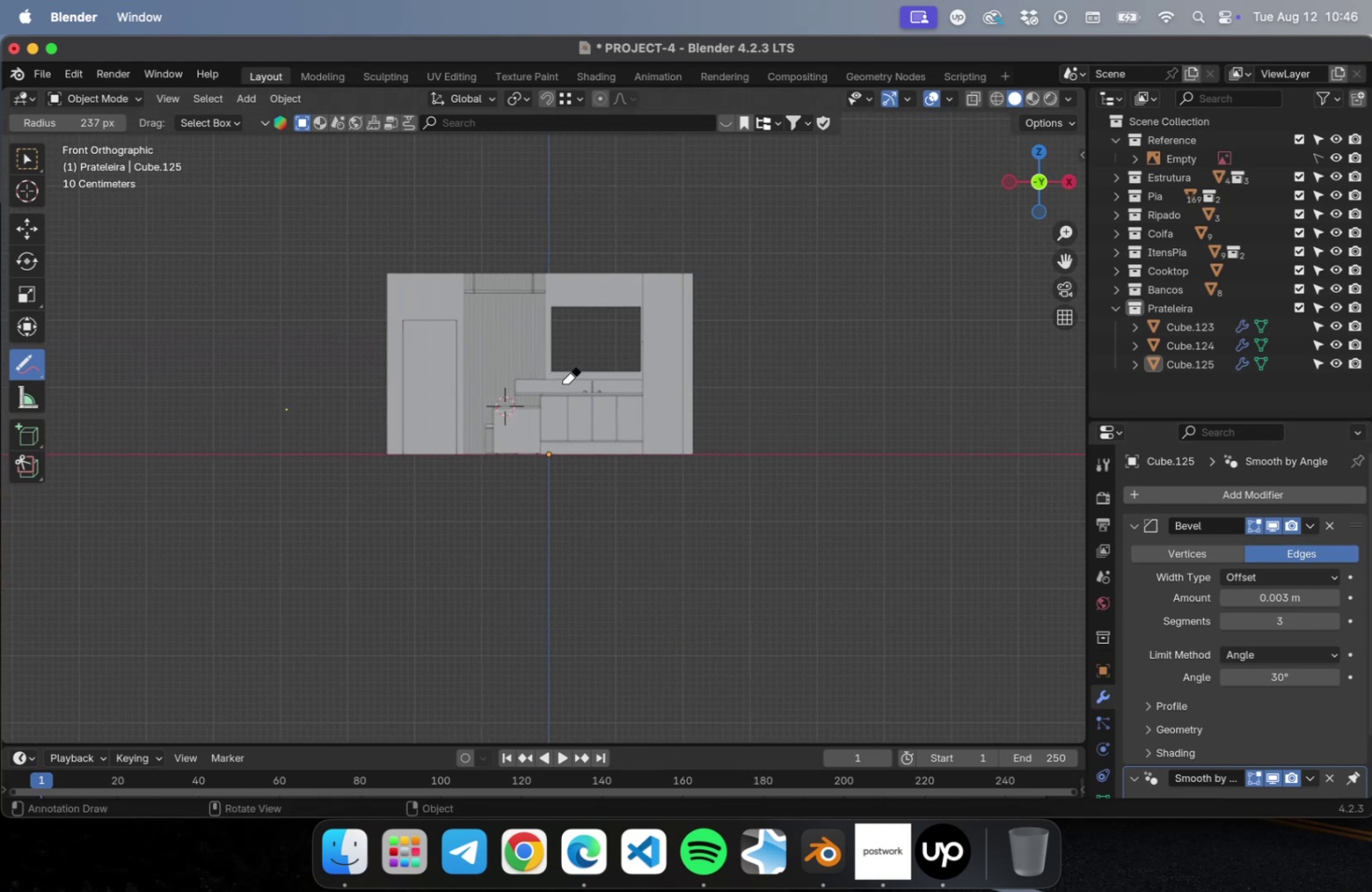 
scroll: coordinate [523, 359], scroll_direction: up, amount: 21.0
 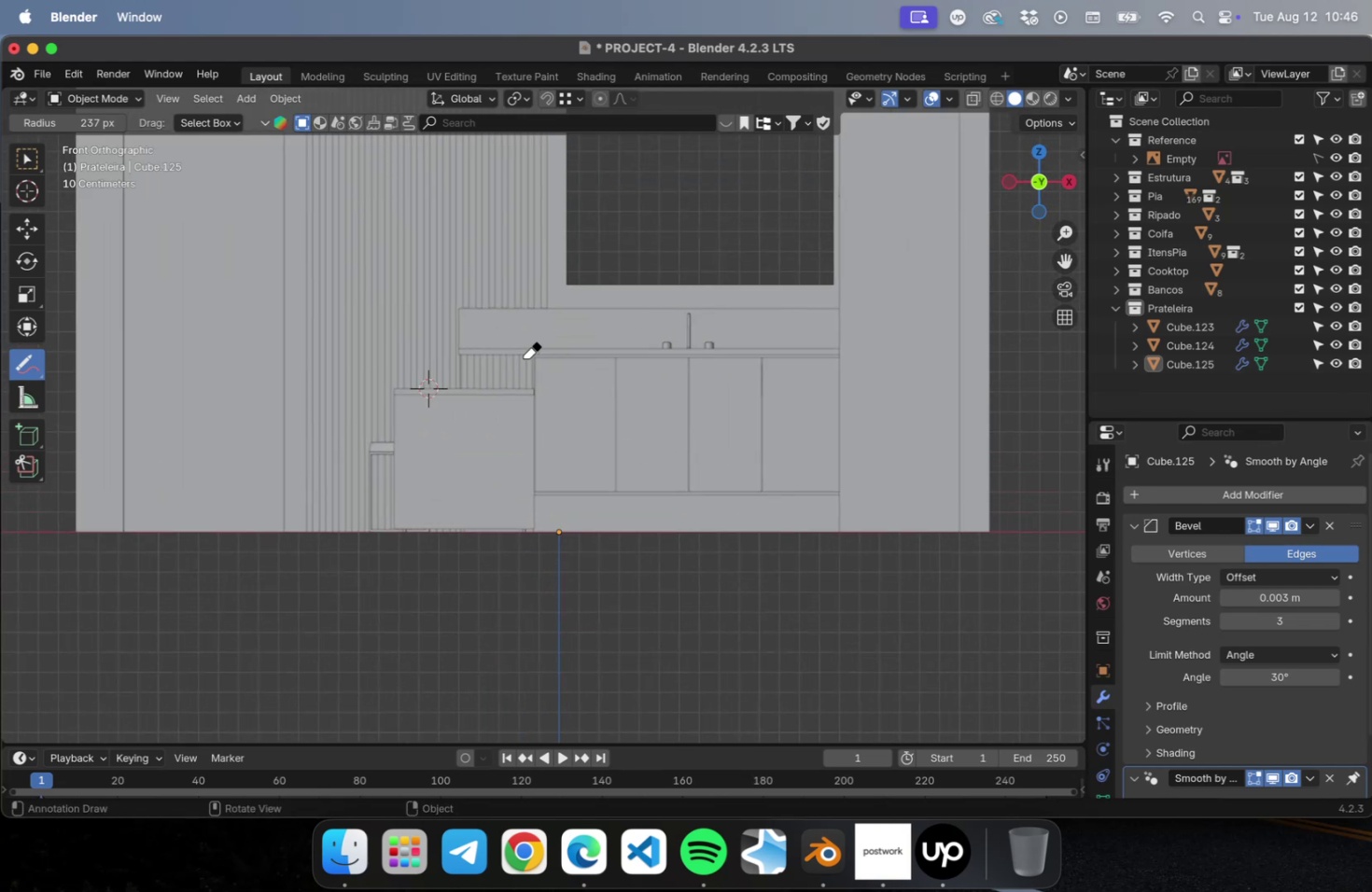 
hold_key(key=ShiftLeft, duration=0.63)
scroll: coordinate [613, 555], scroll_direction: up, amount: 1.0
 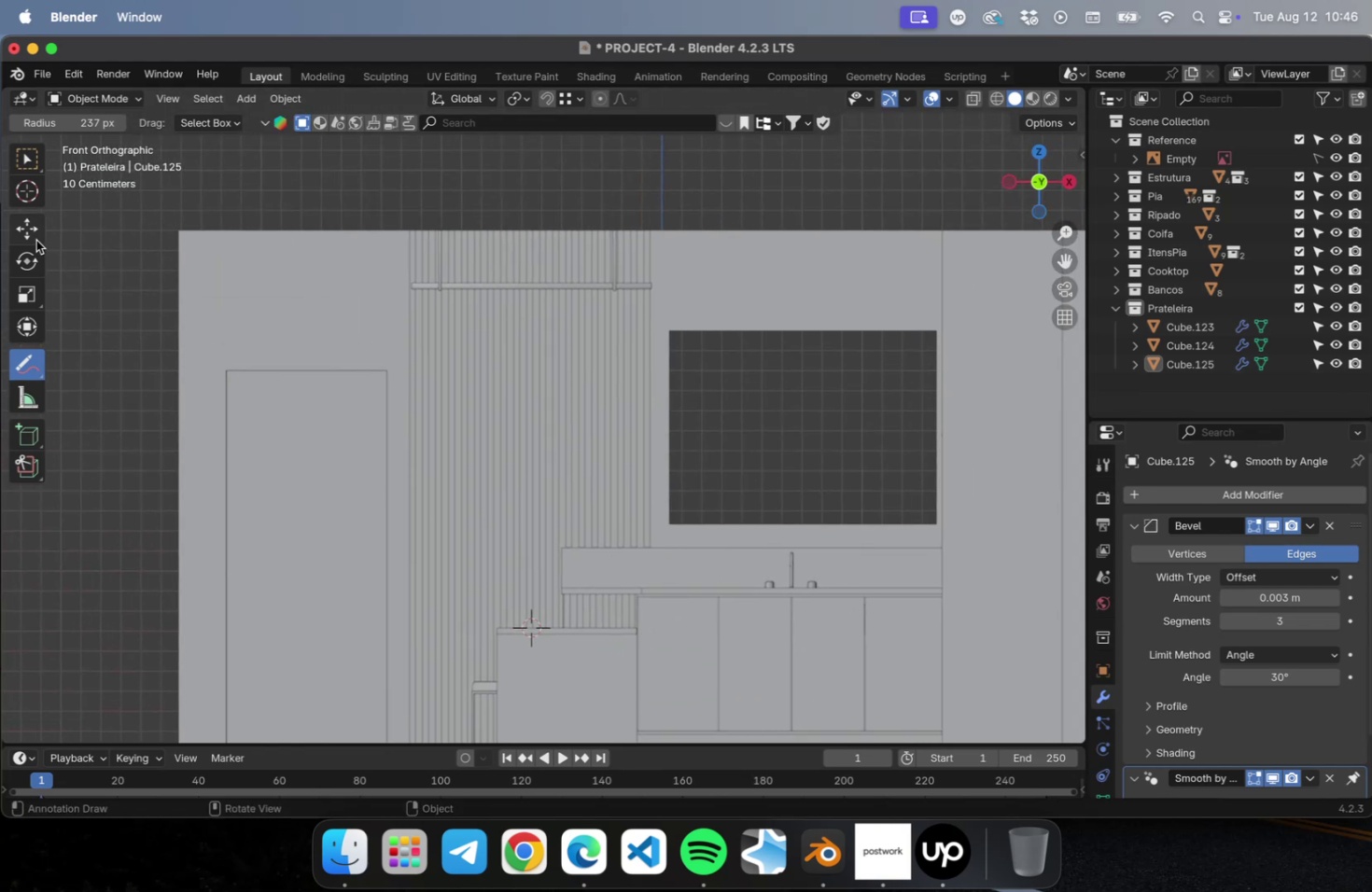 
left_click([26, 225])
 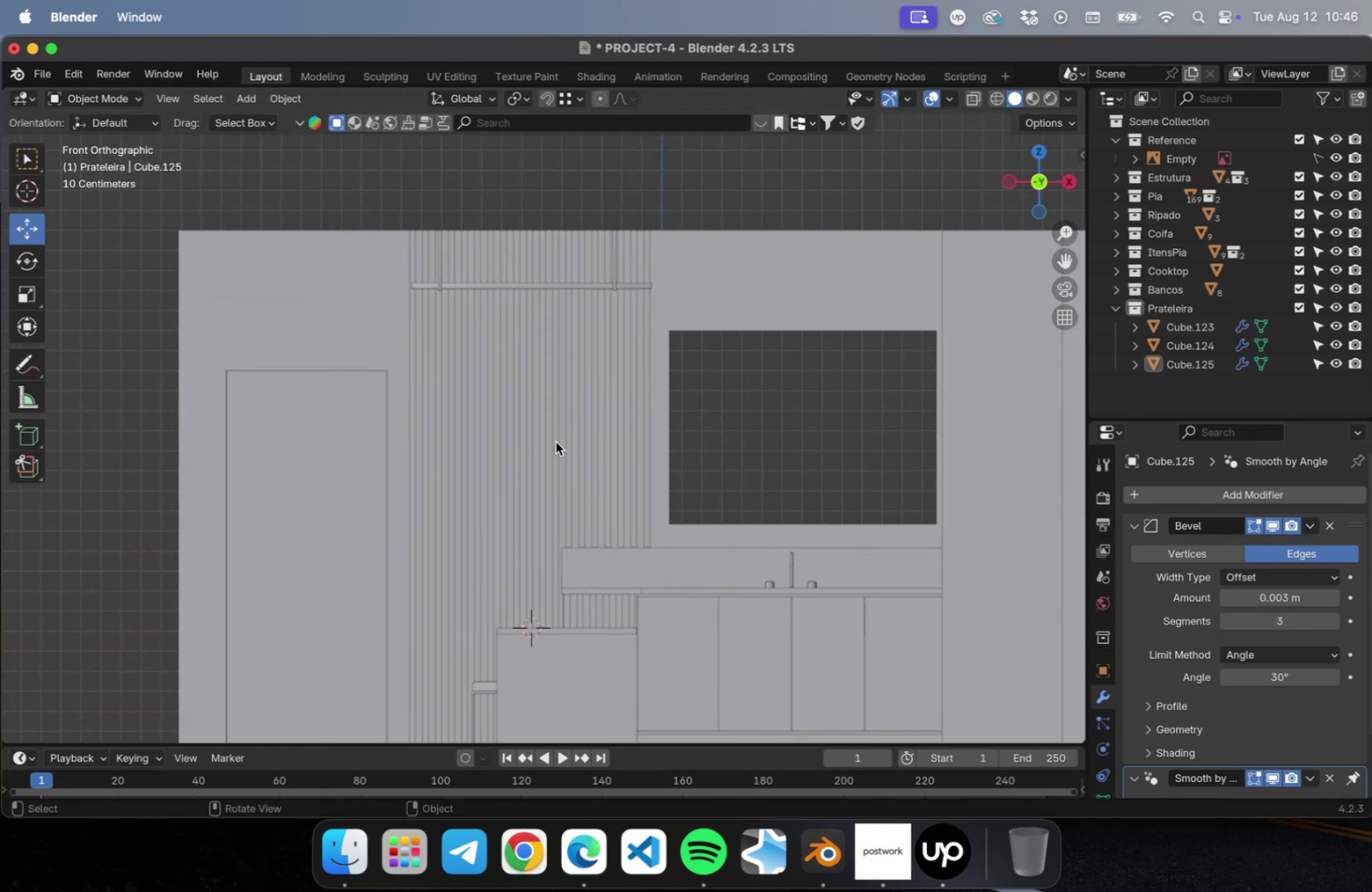 
hold_key(key=ShiftLeft, duration=0.4)
right_click([556, 439])
 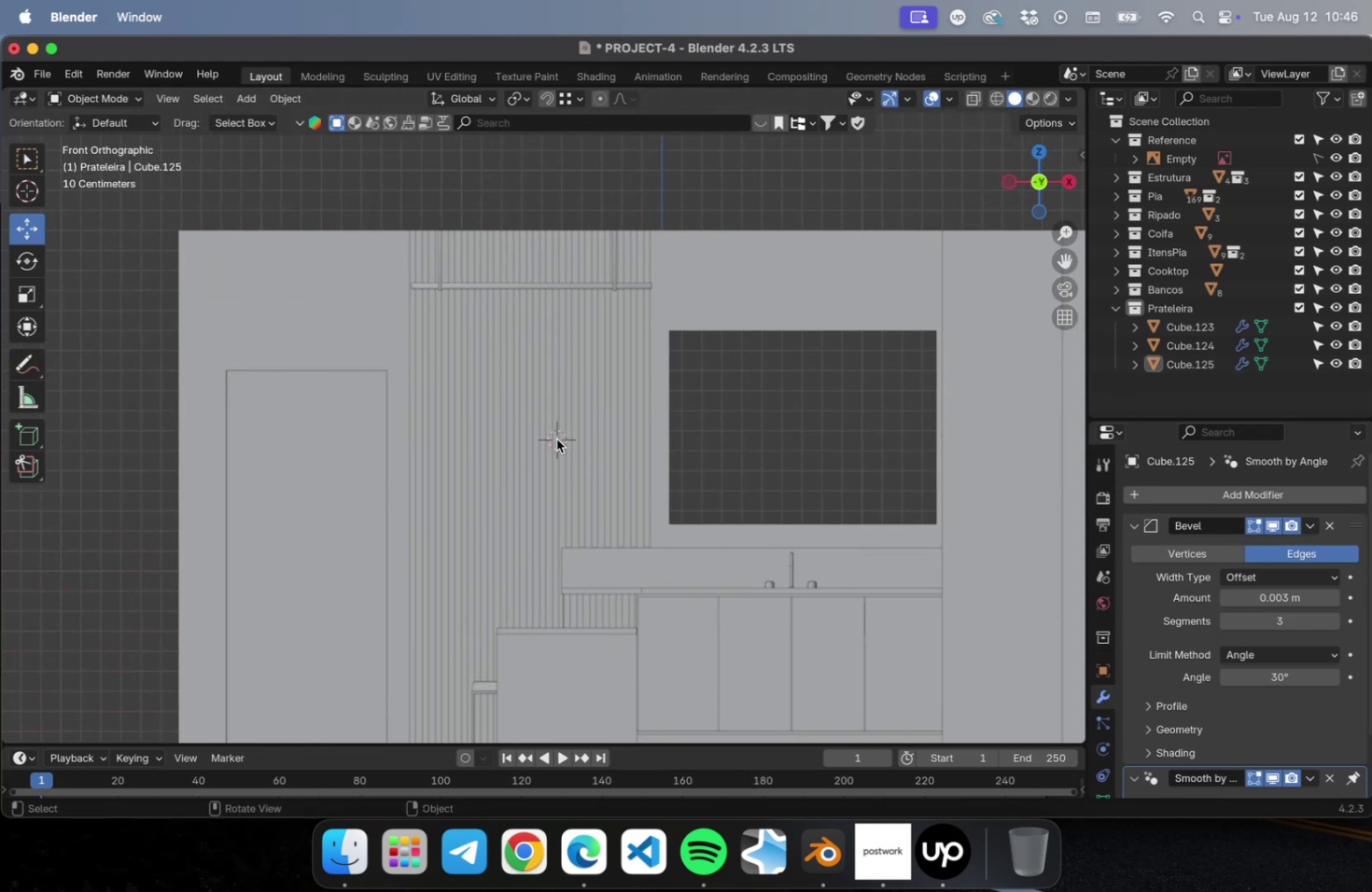 
key(Meta+CommandLeft)
 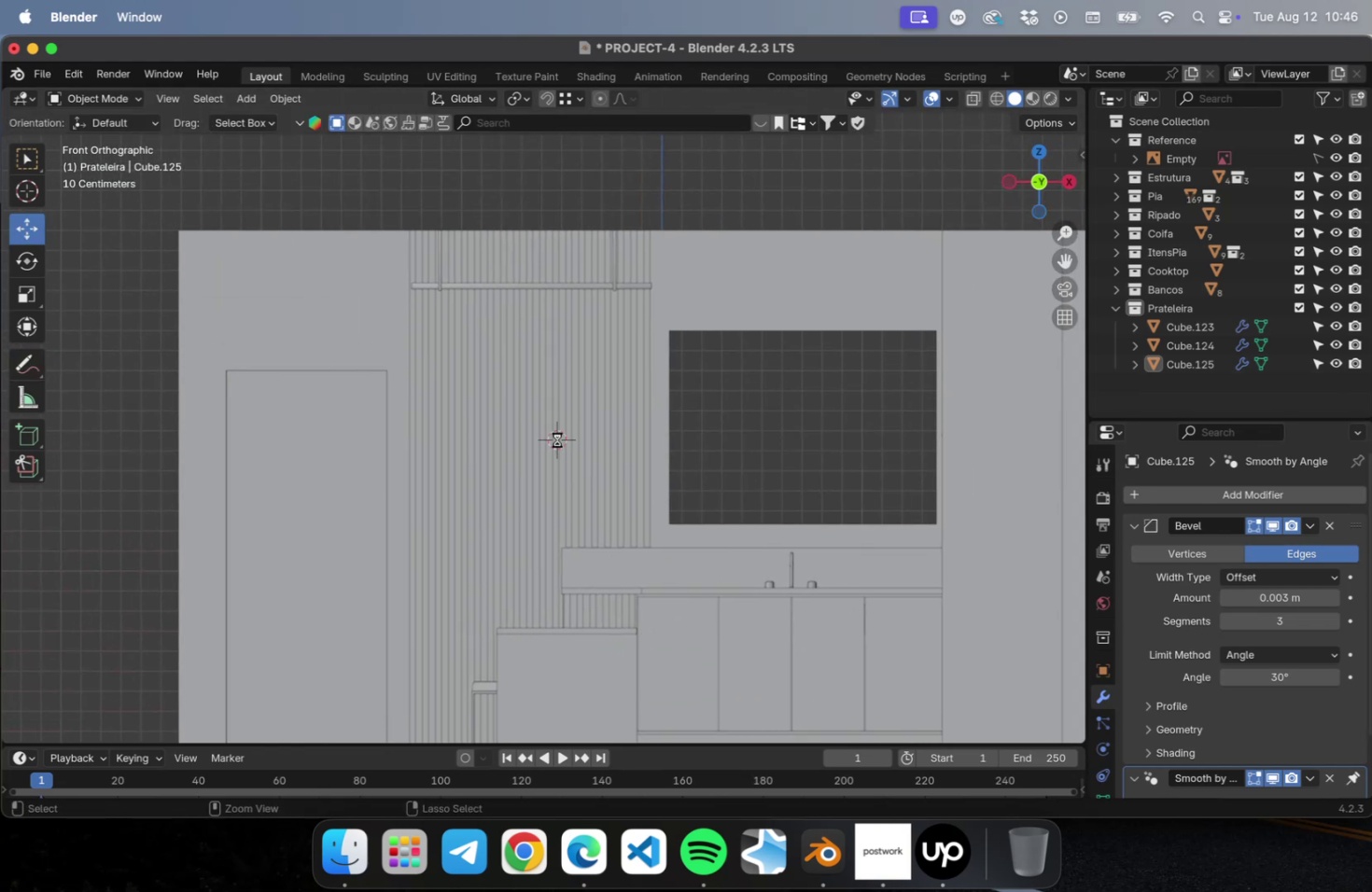 
key(Meta+S)
 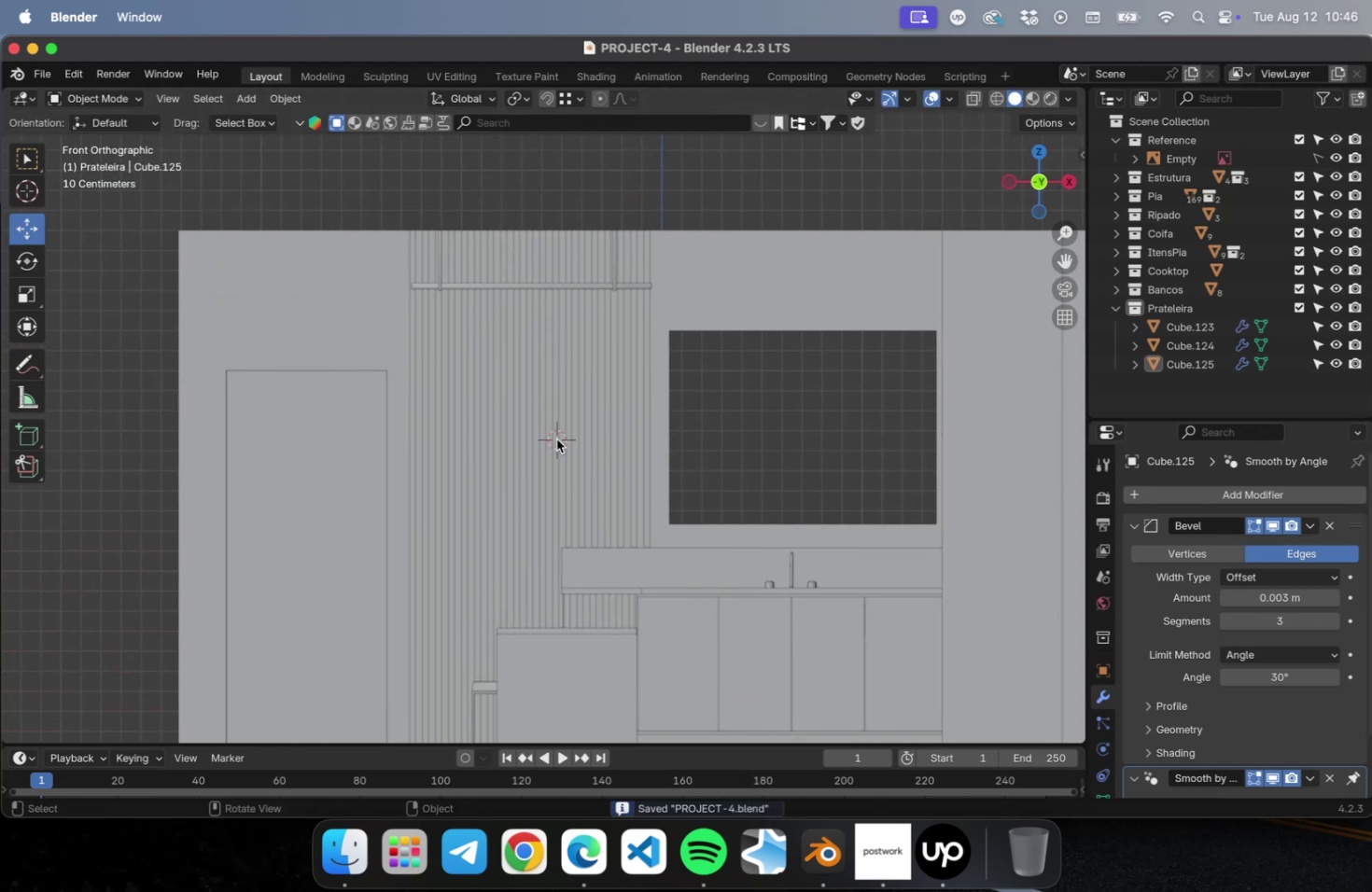 
key(Shift+ShiftLeft)
 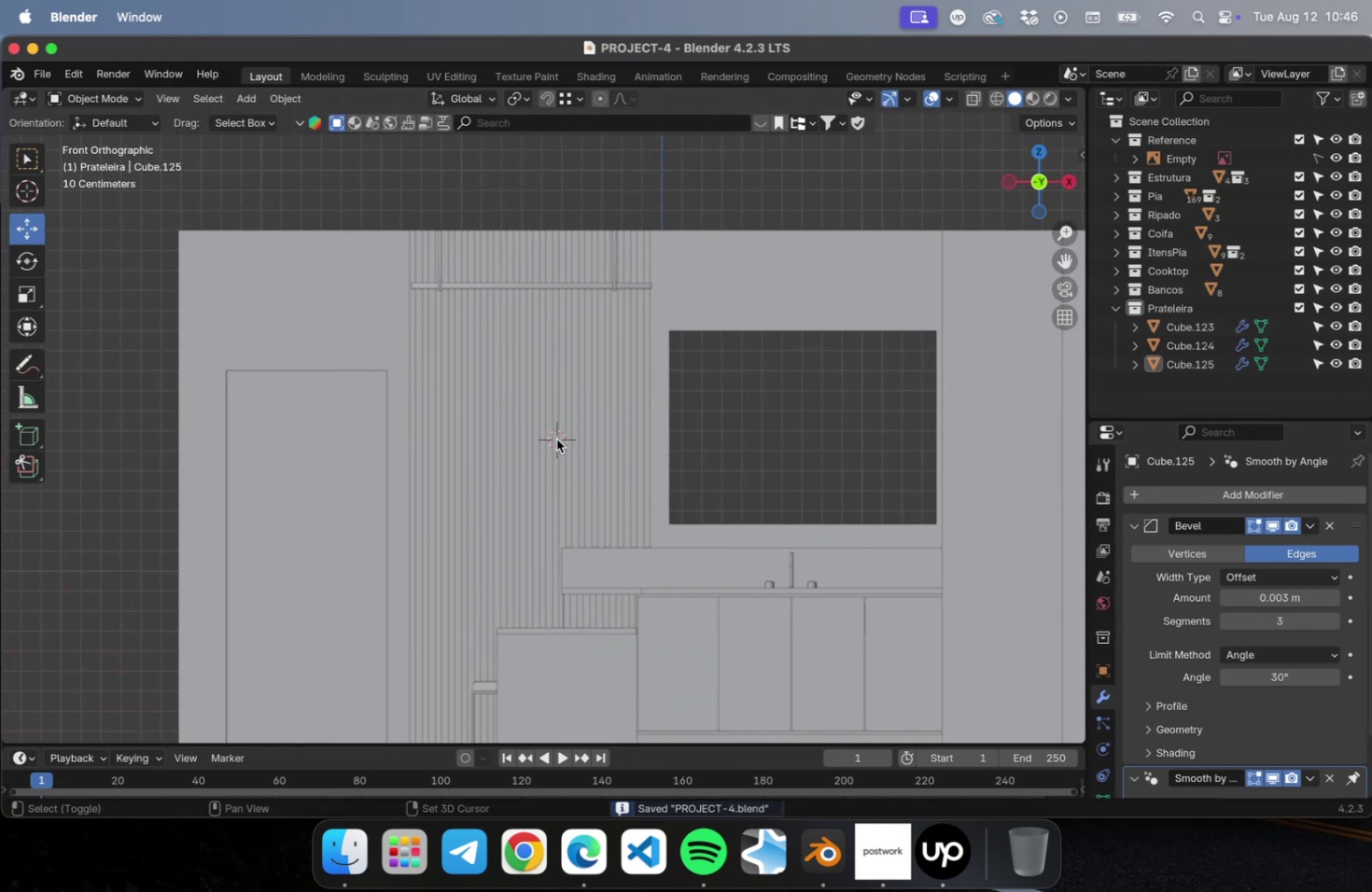 
key(Shift+A)
 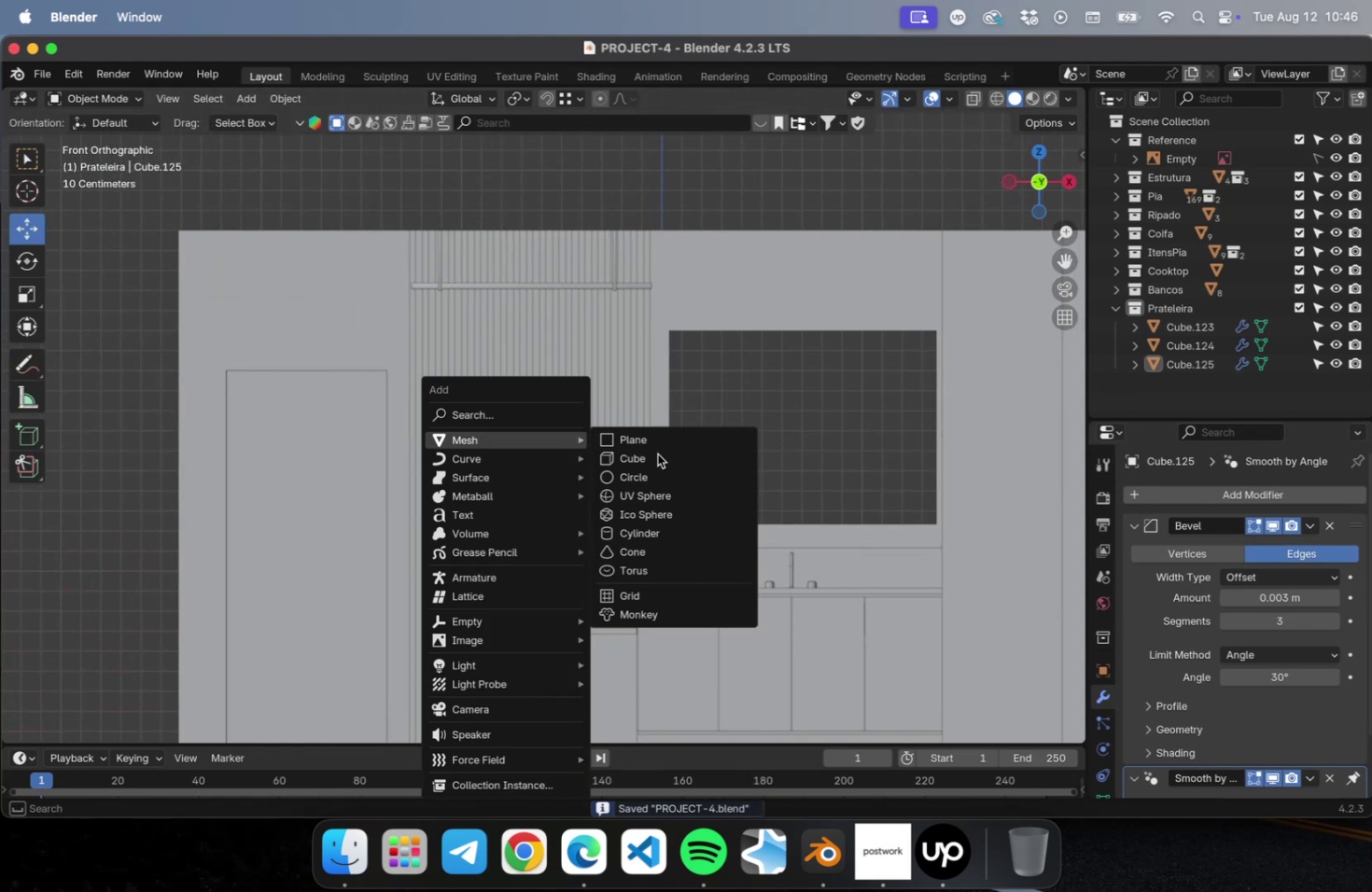 
left_click([657, 459])
 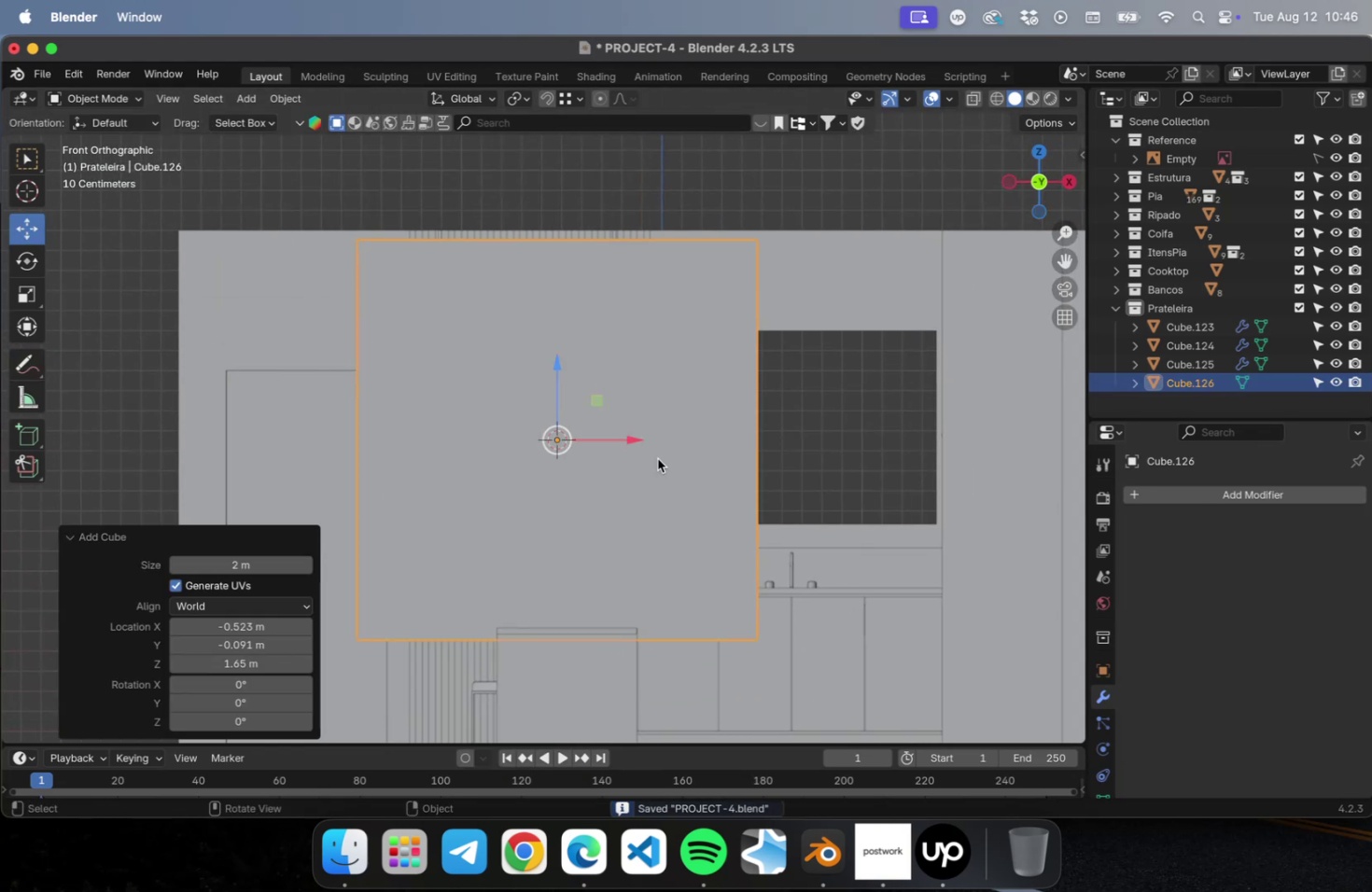 
type(sn)
 